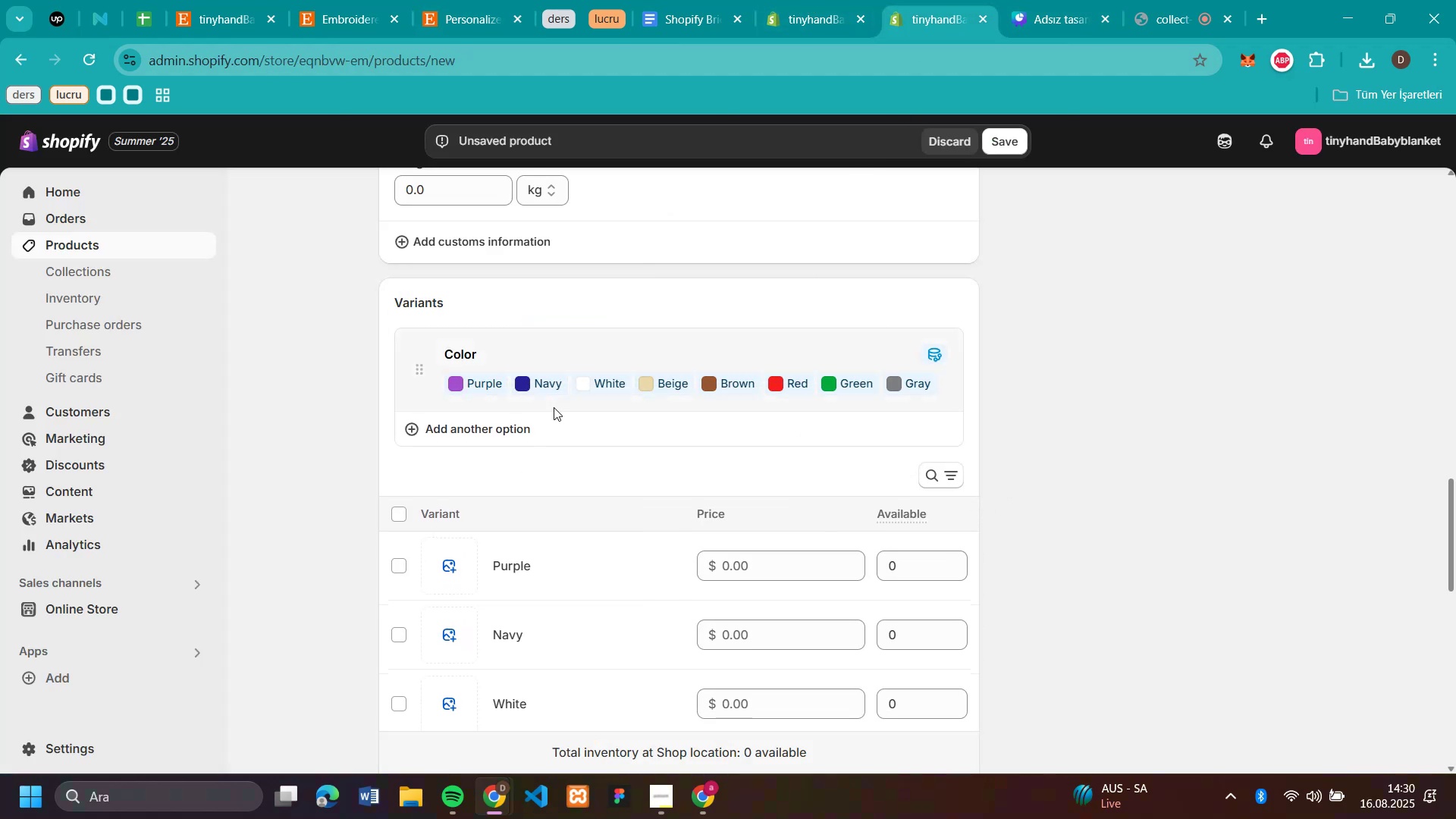 
left_click([478, 428])
 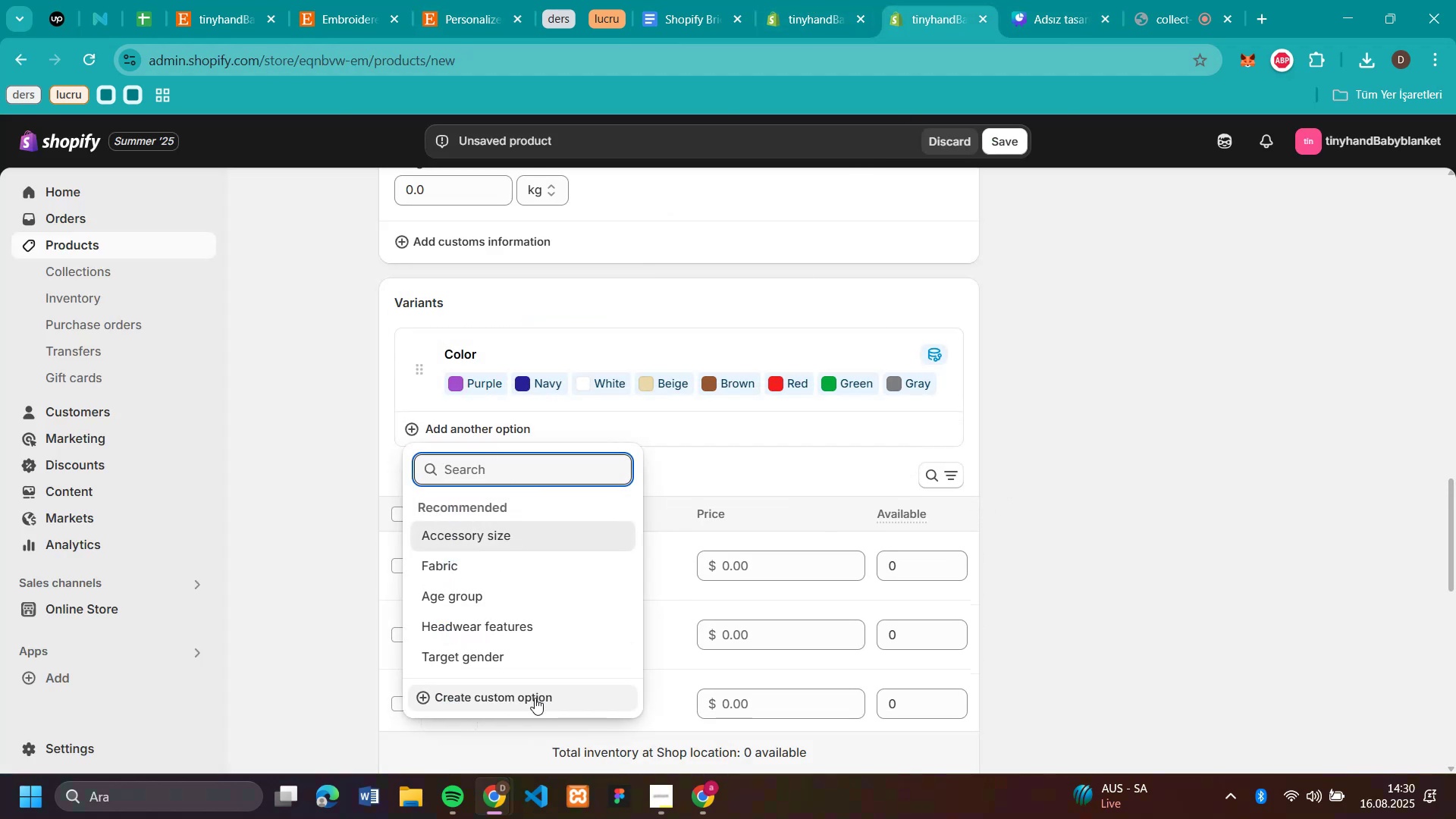 
left_click([534, 699])
 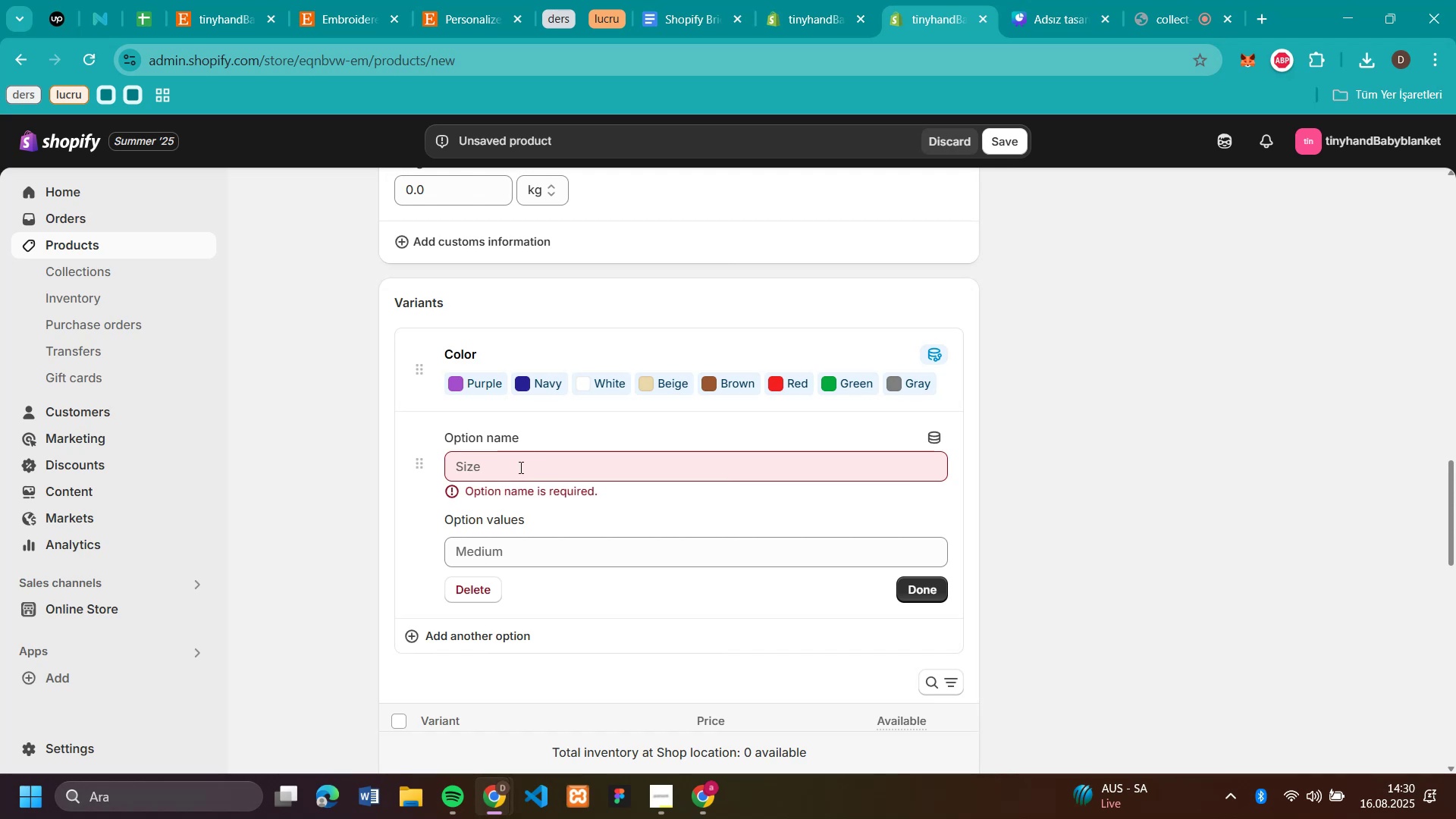 
left_click([521, 471])
 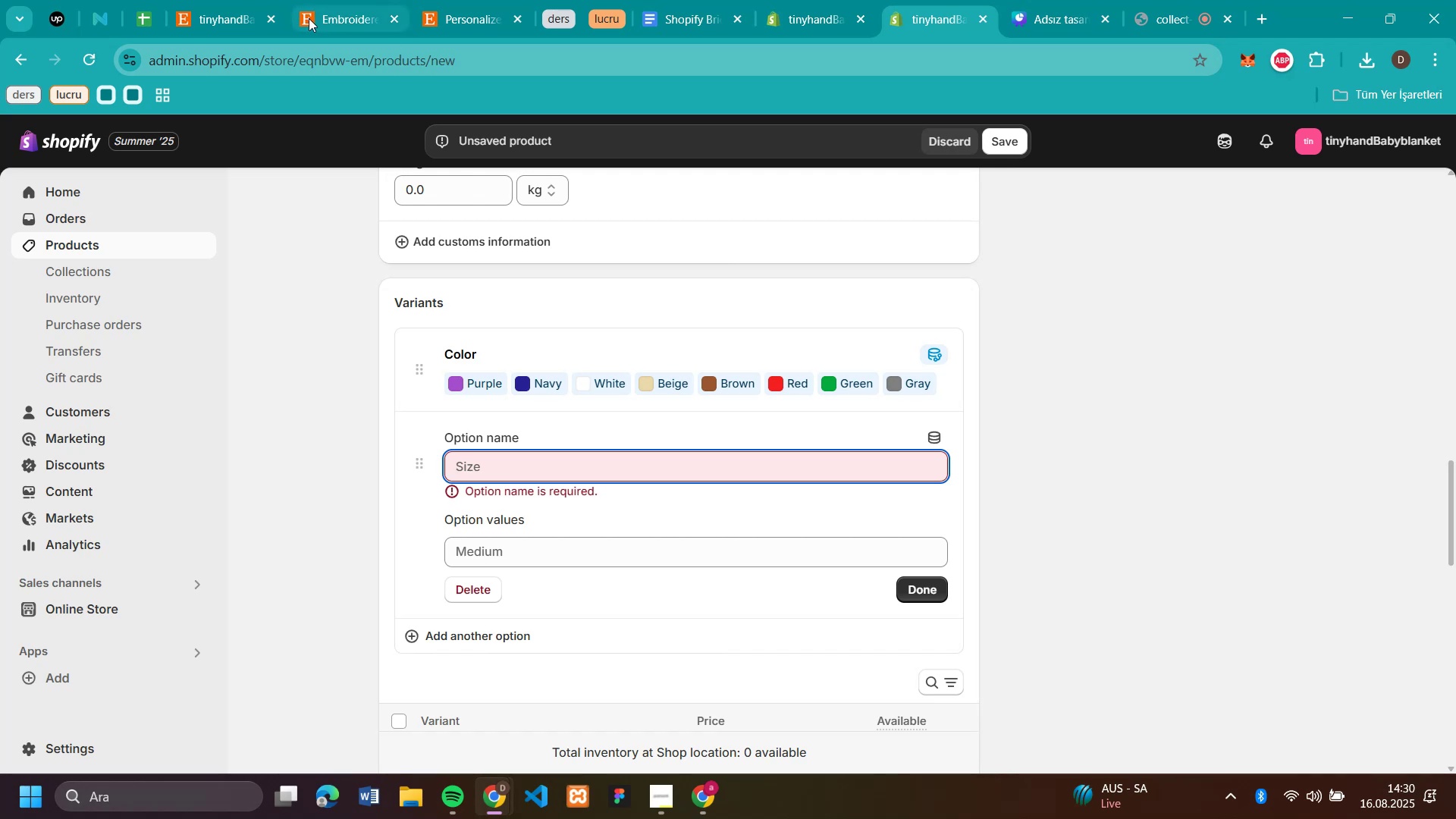 
left_click([470, 11])
 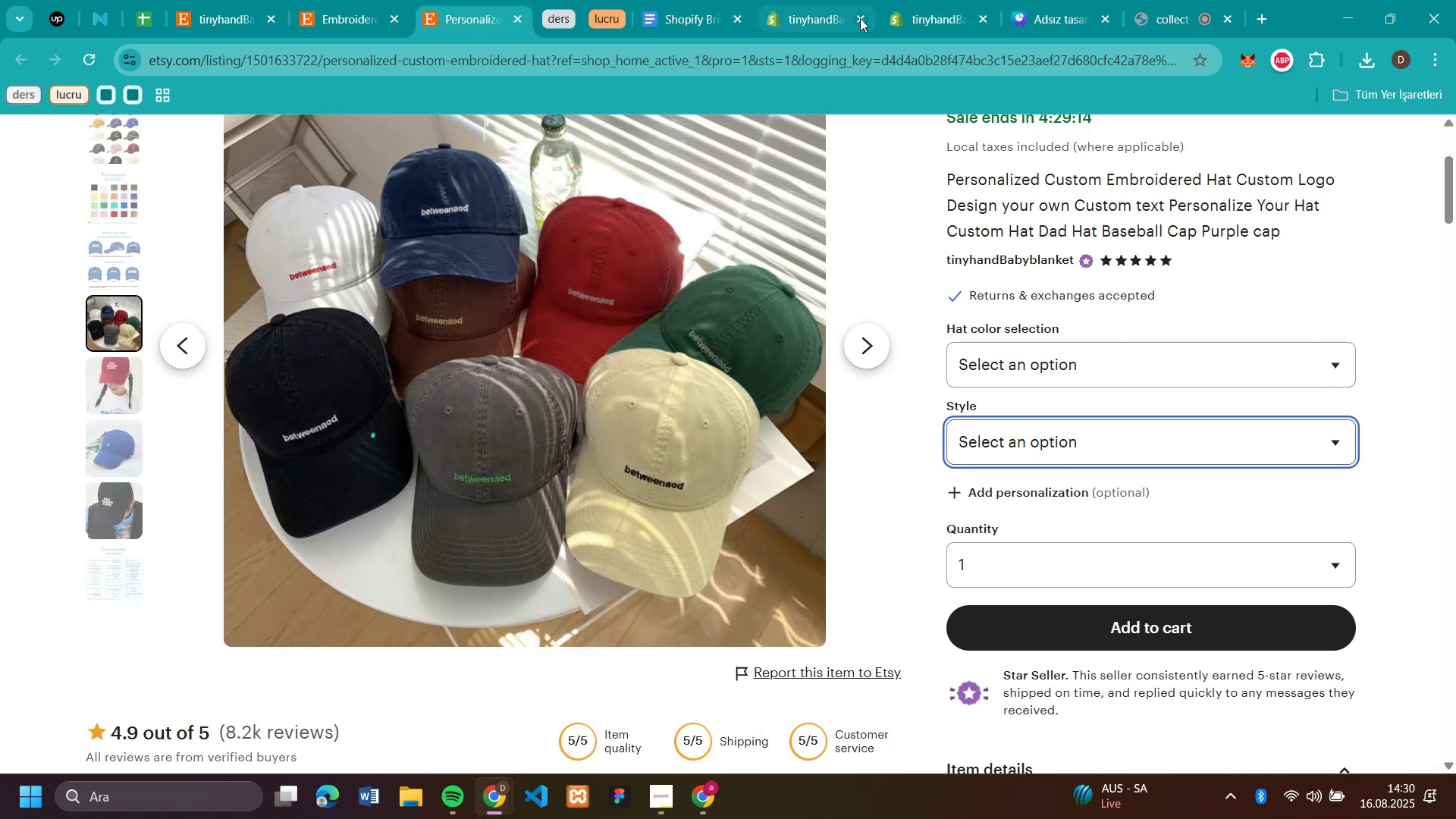 
left_click([930, 26])
 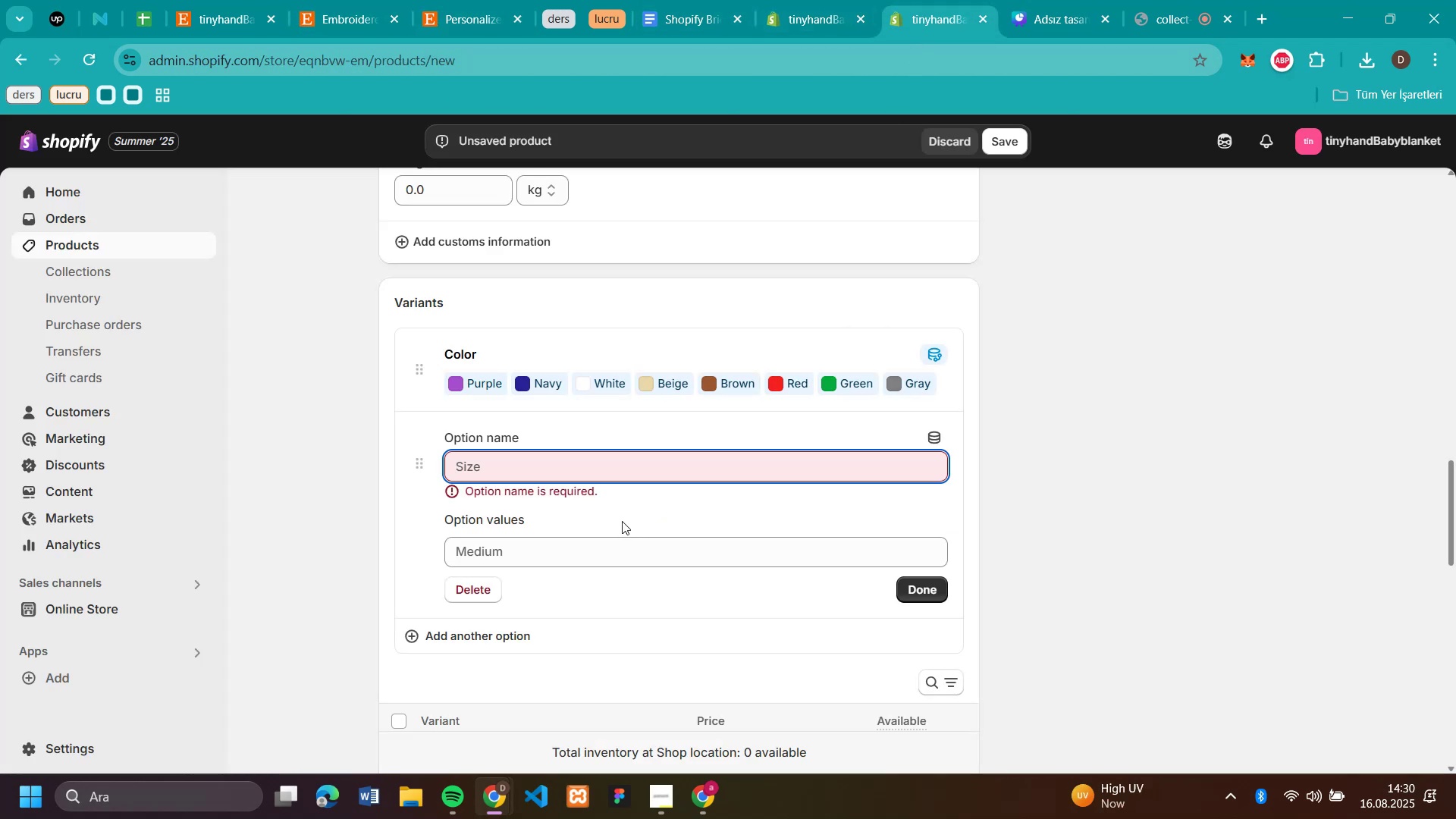 
type(Style)
 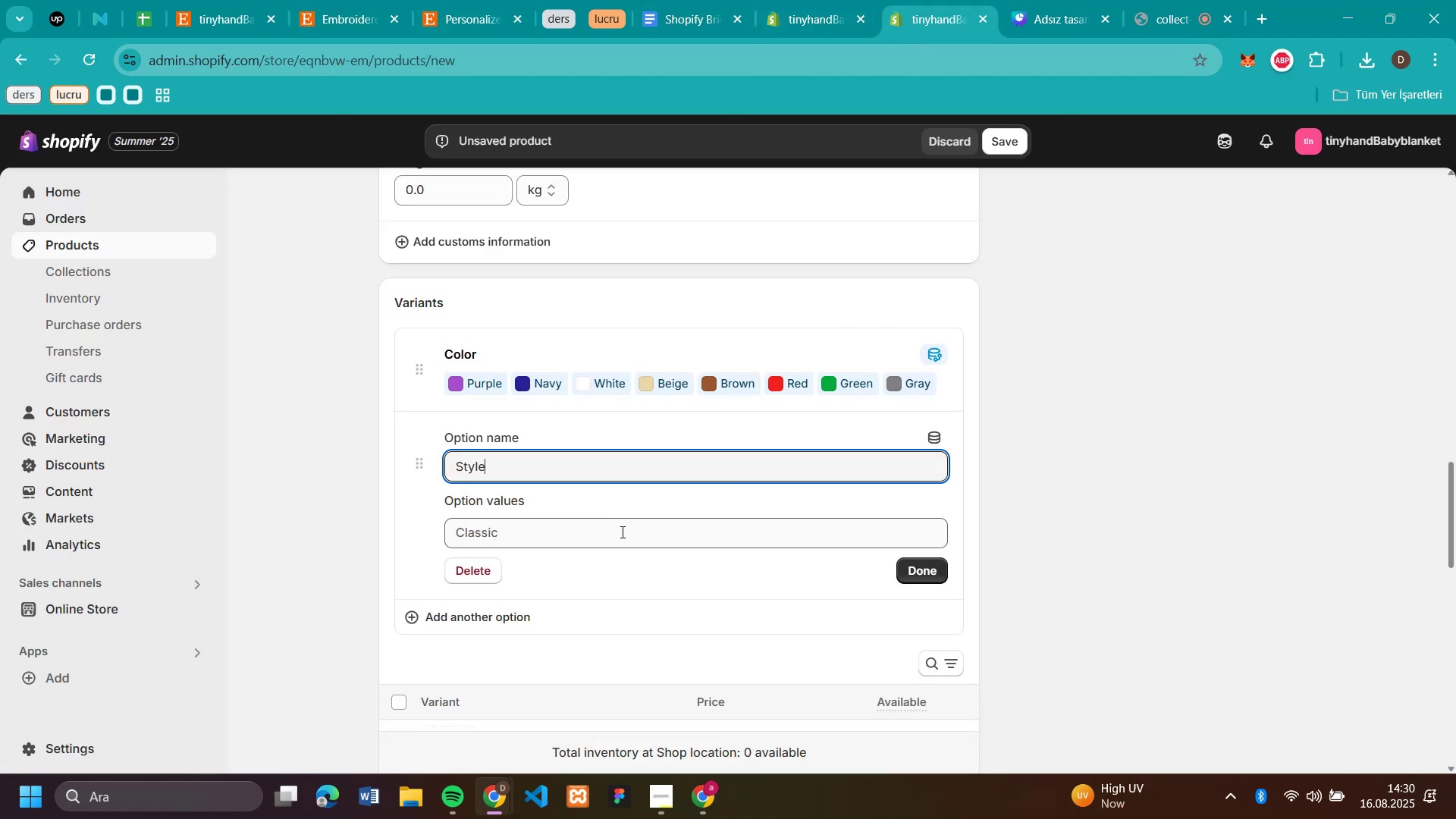 
left_click([621, 538])
 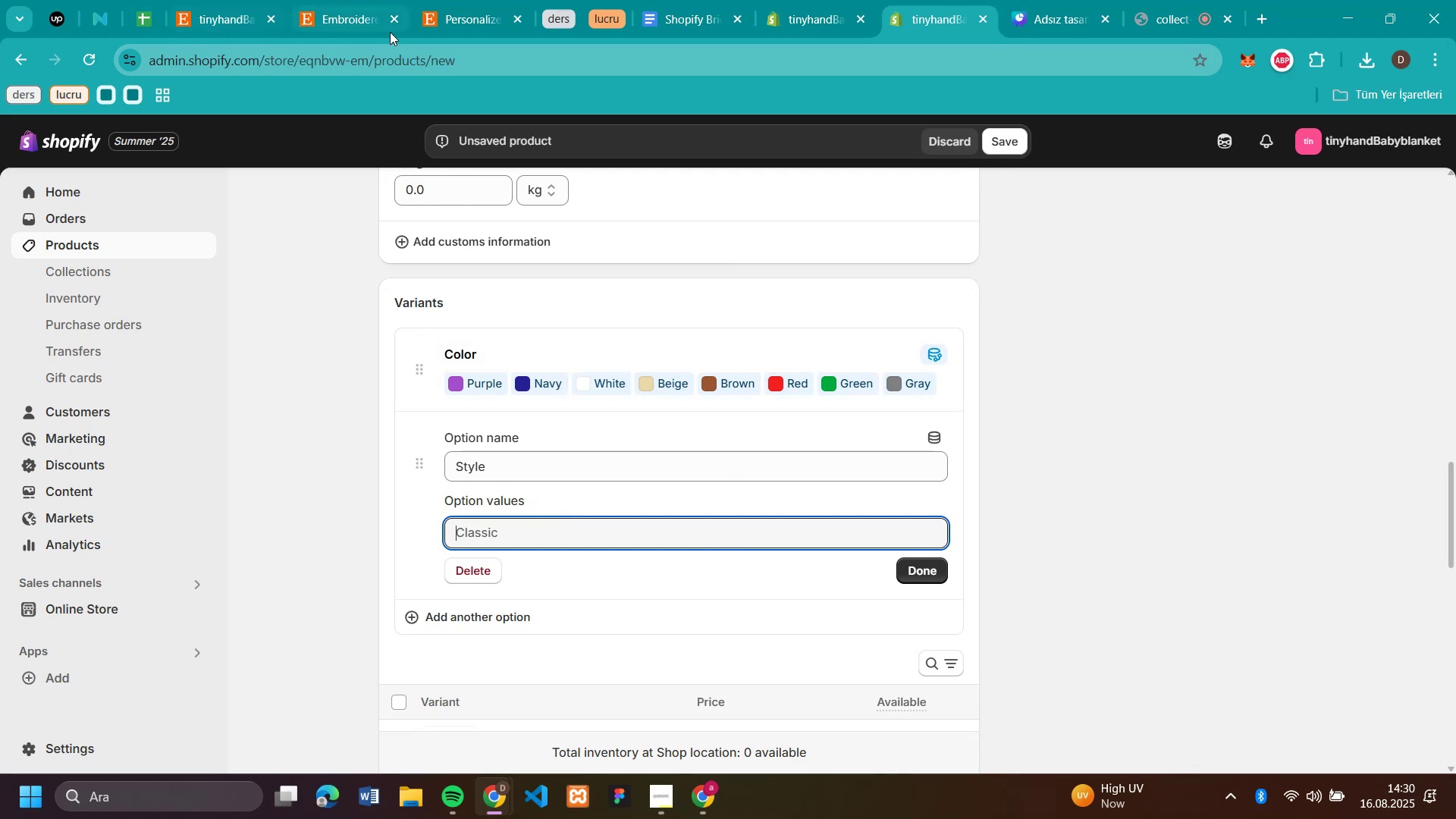 
left_click([466, 20])
 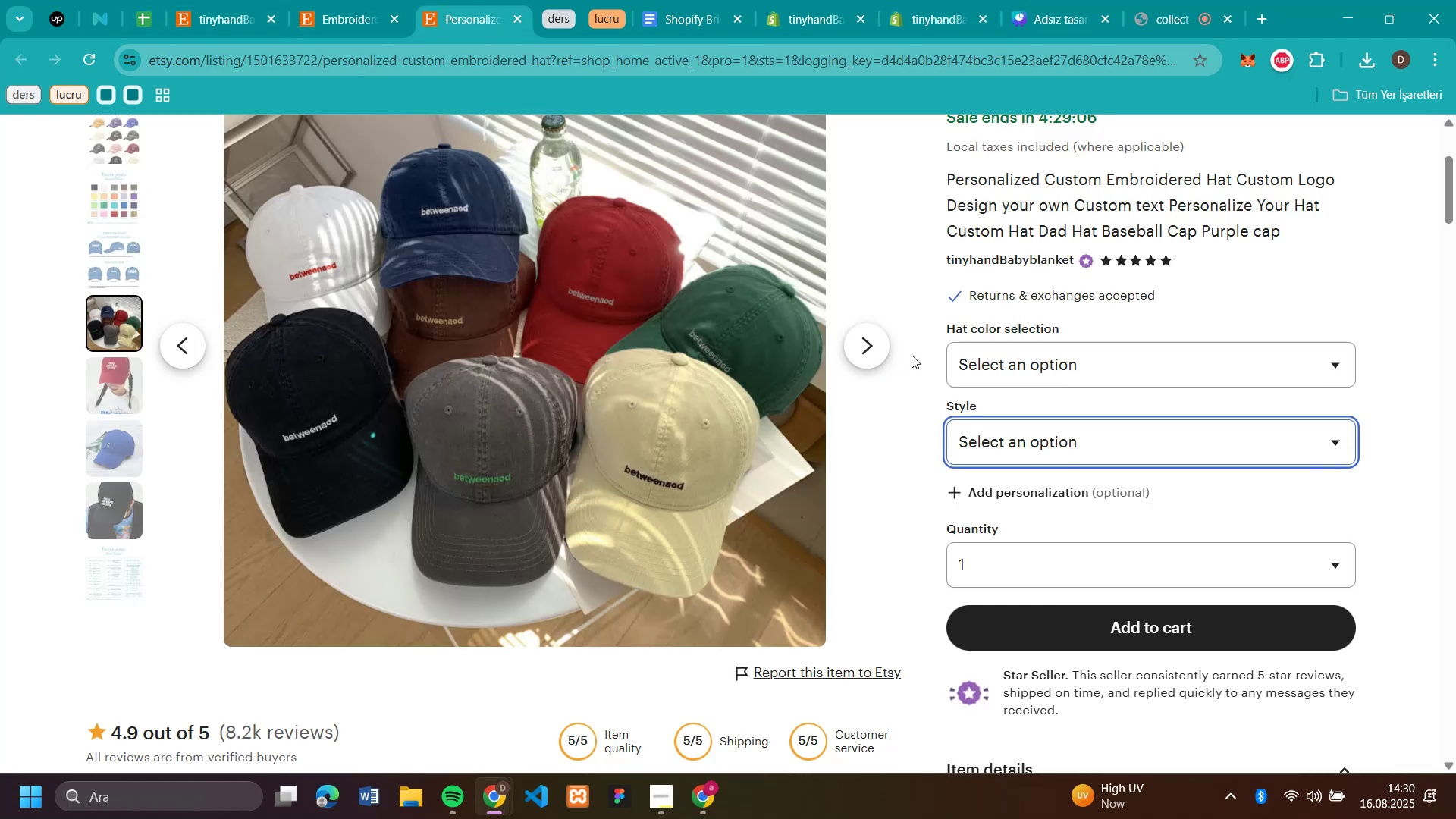 
left_click([1012, 441])
 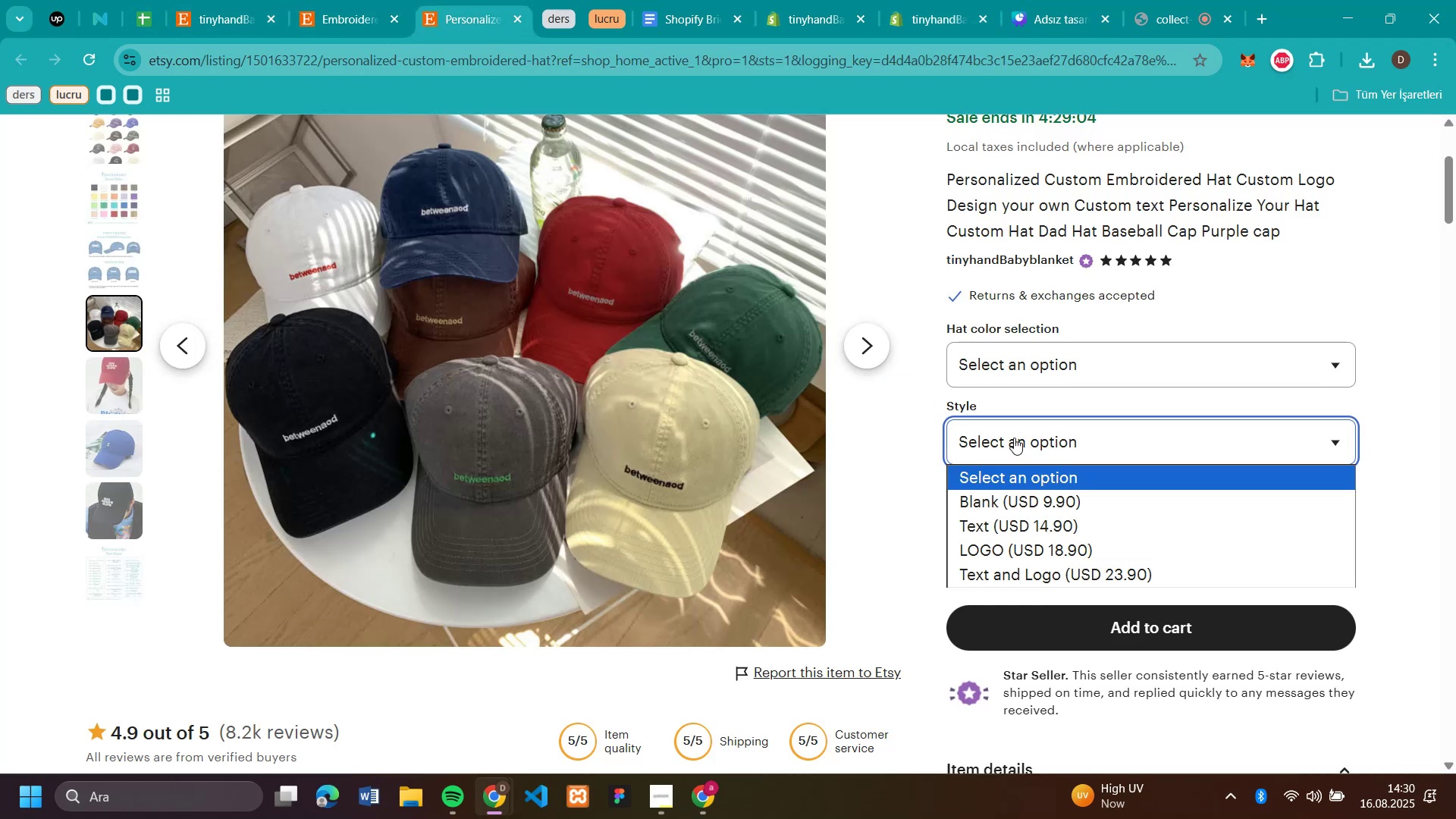 
mouse_move([592, 2])
 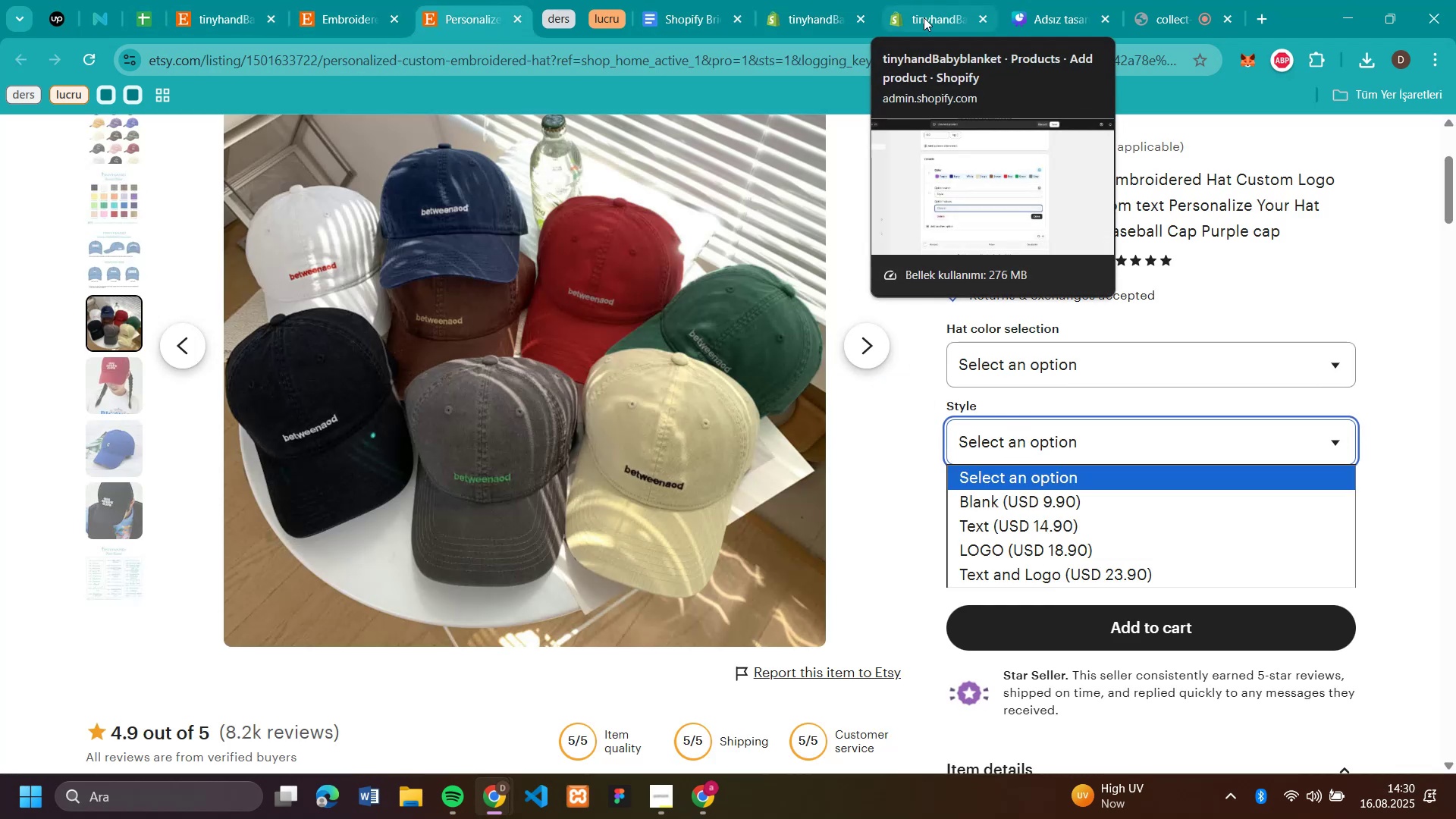 
left_click([924, 17])
 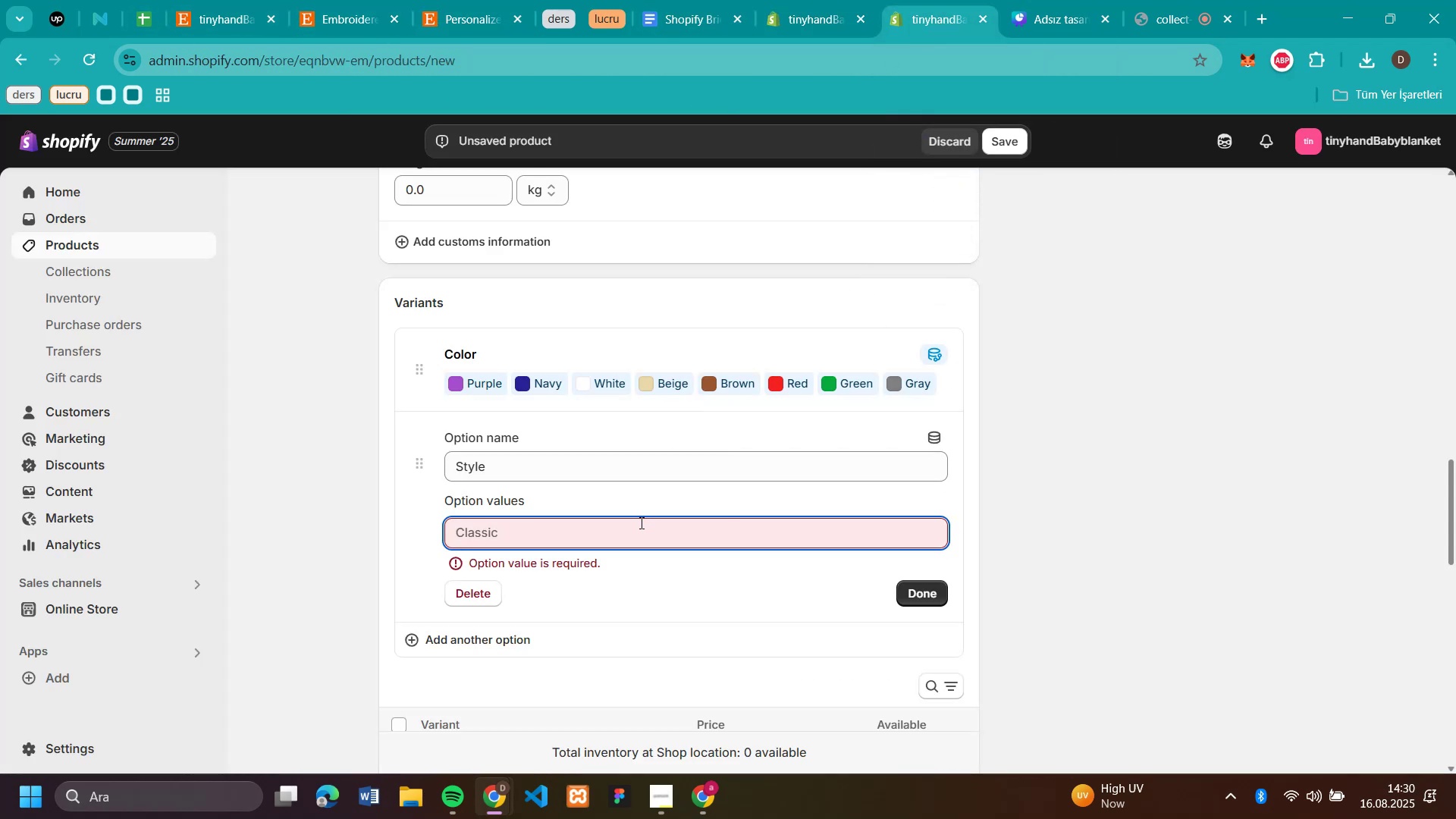 
type(blank)
 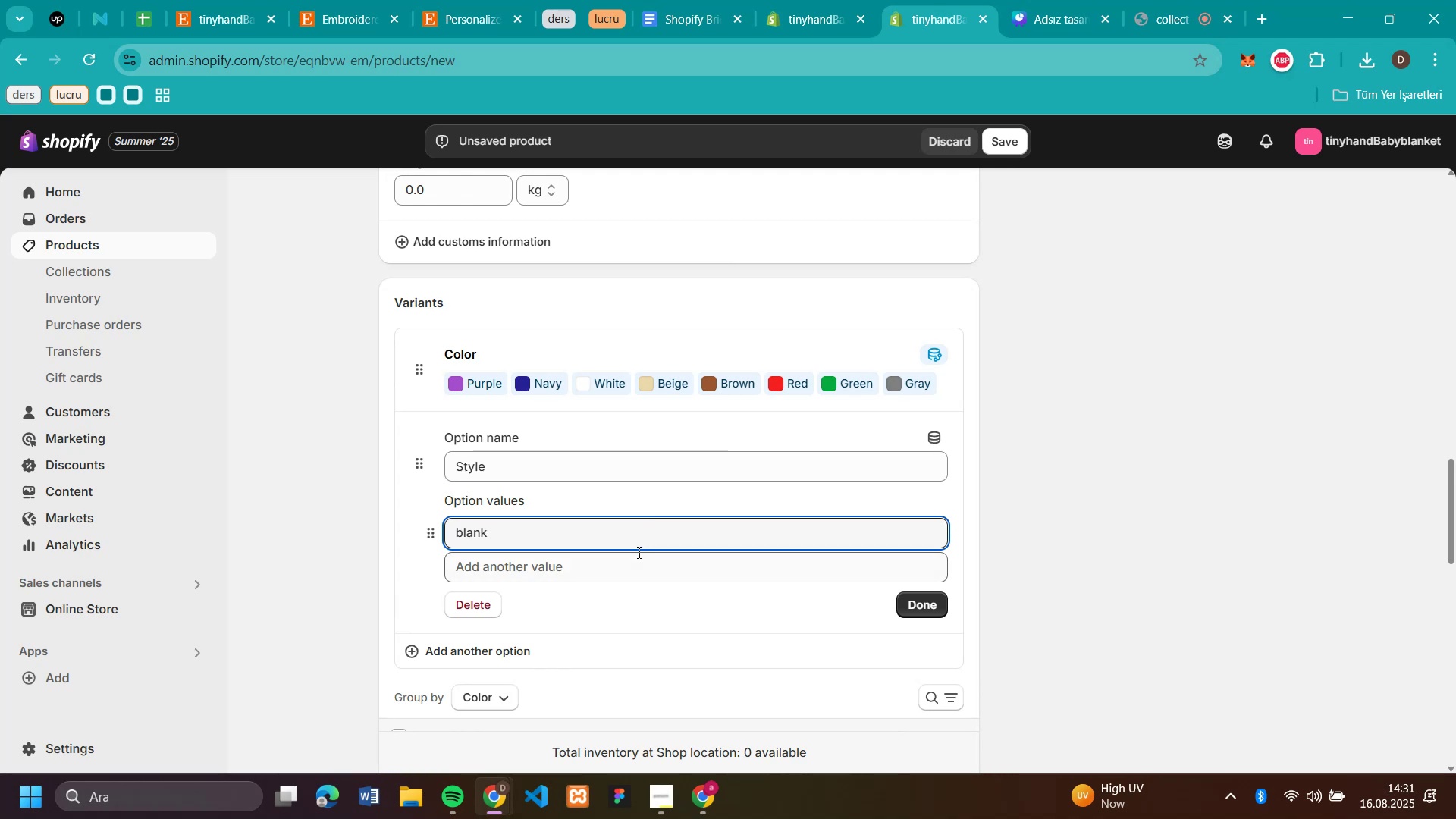 
left_click([642, 568])
 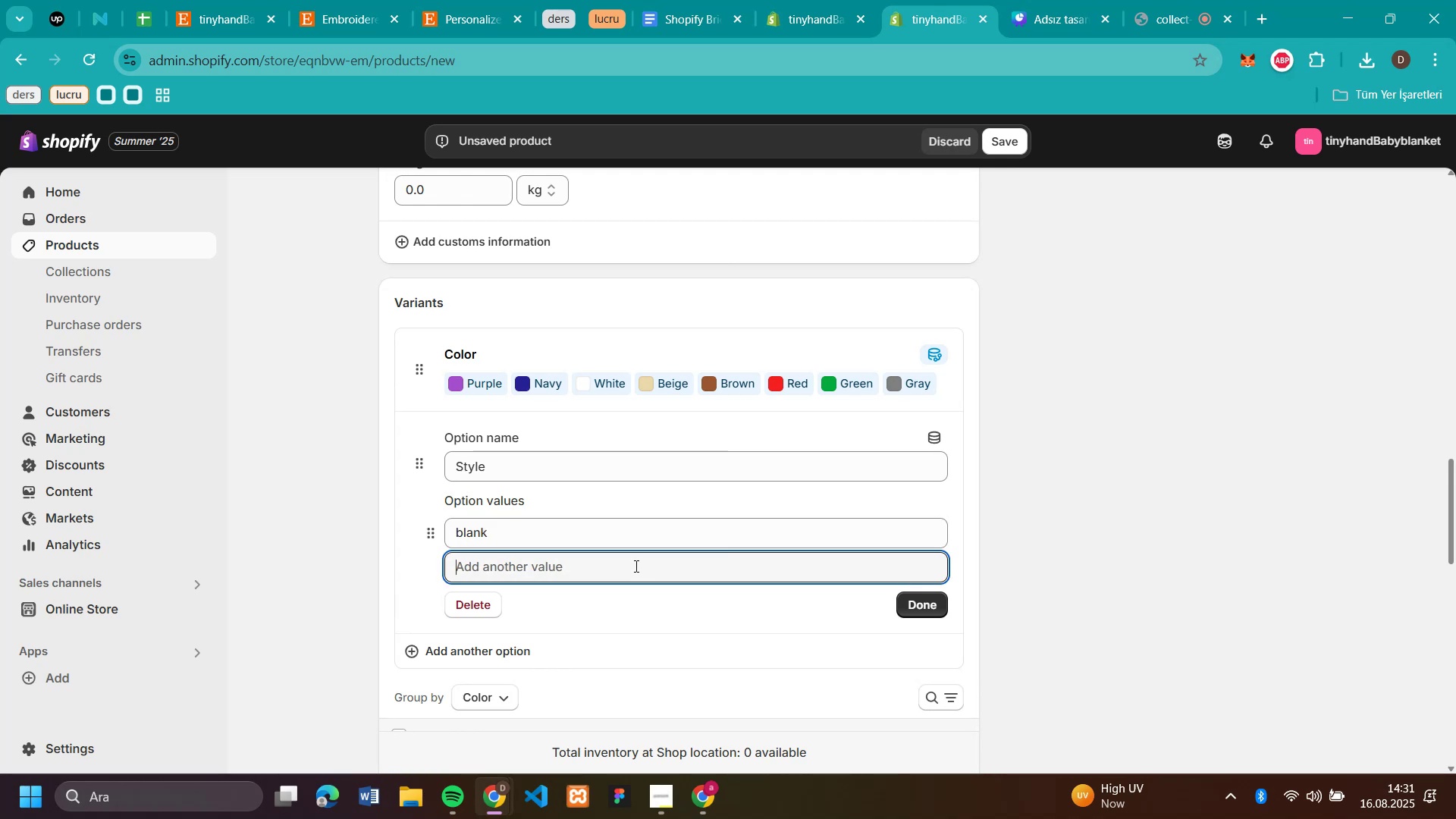 
type(text)
 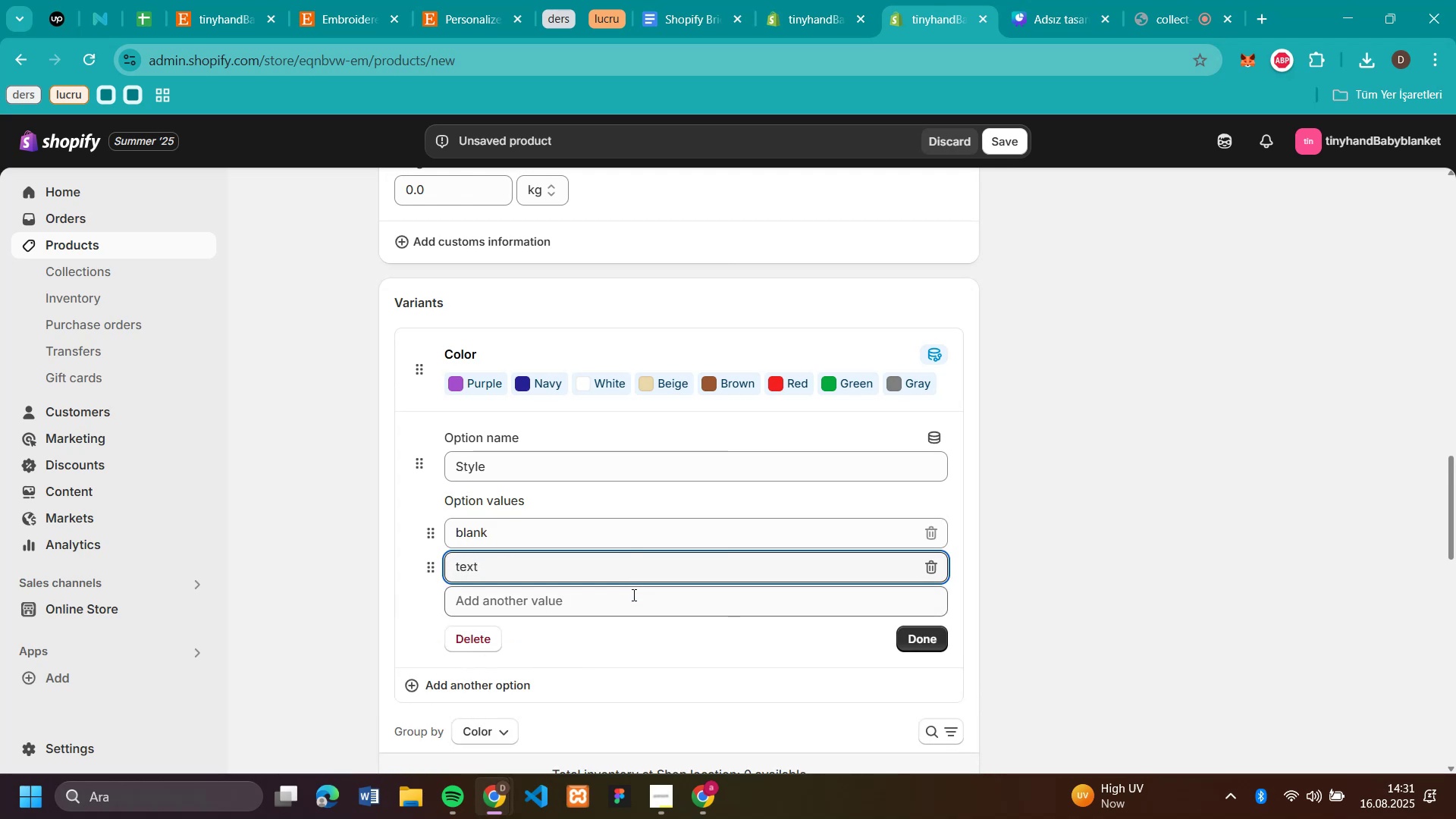 
left_click([641, 604])
 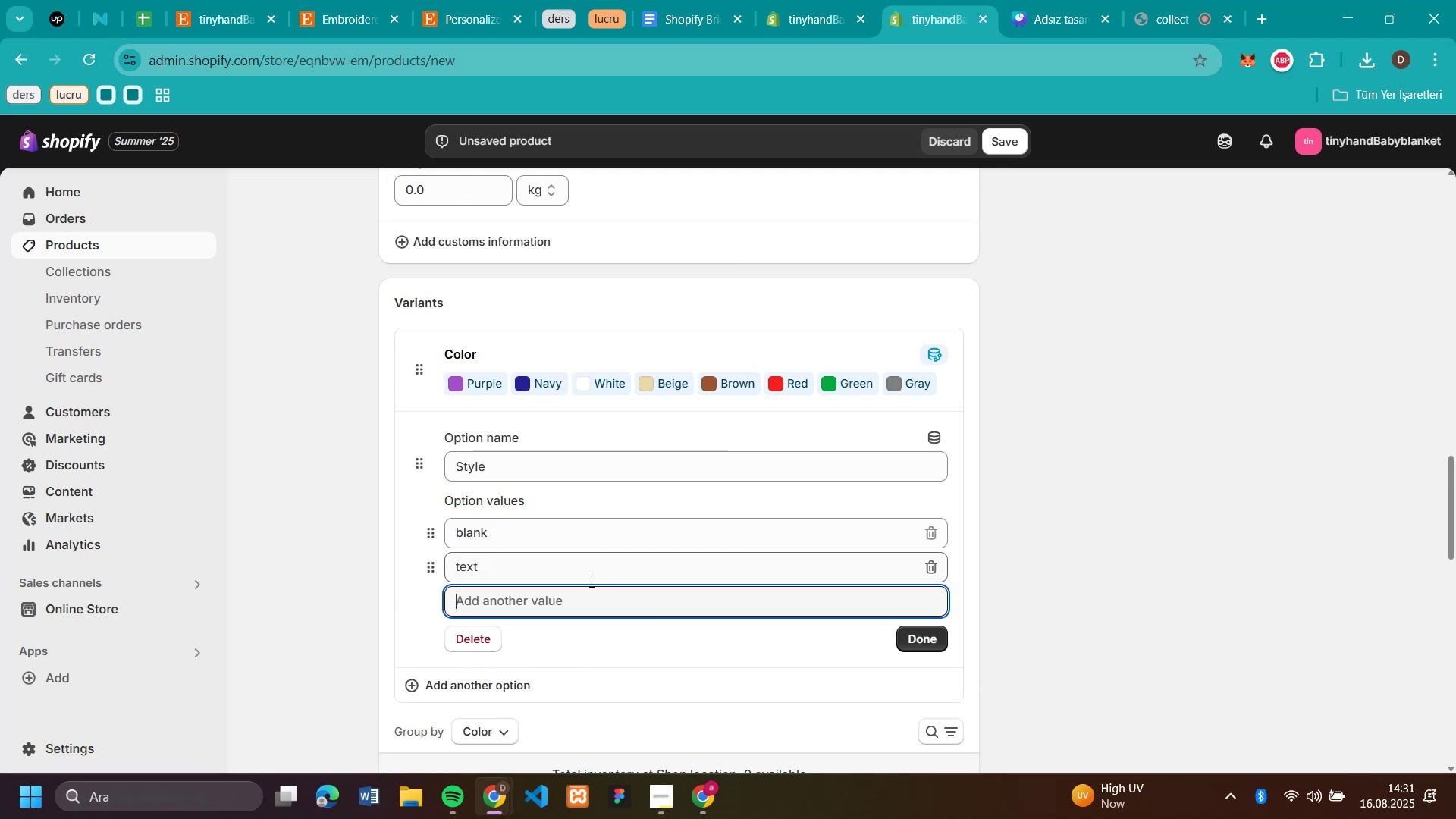 
type(logo)
 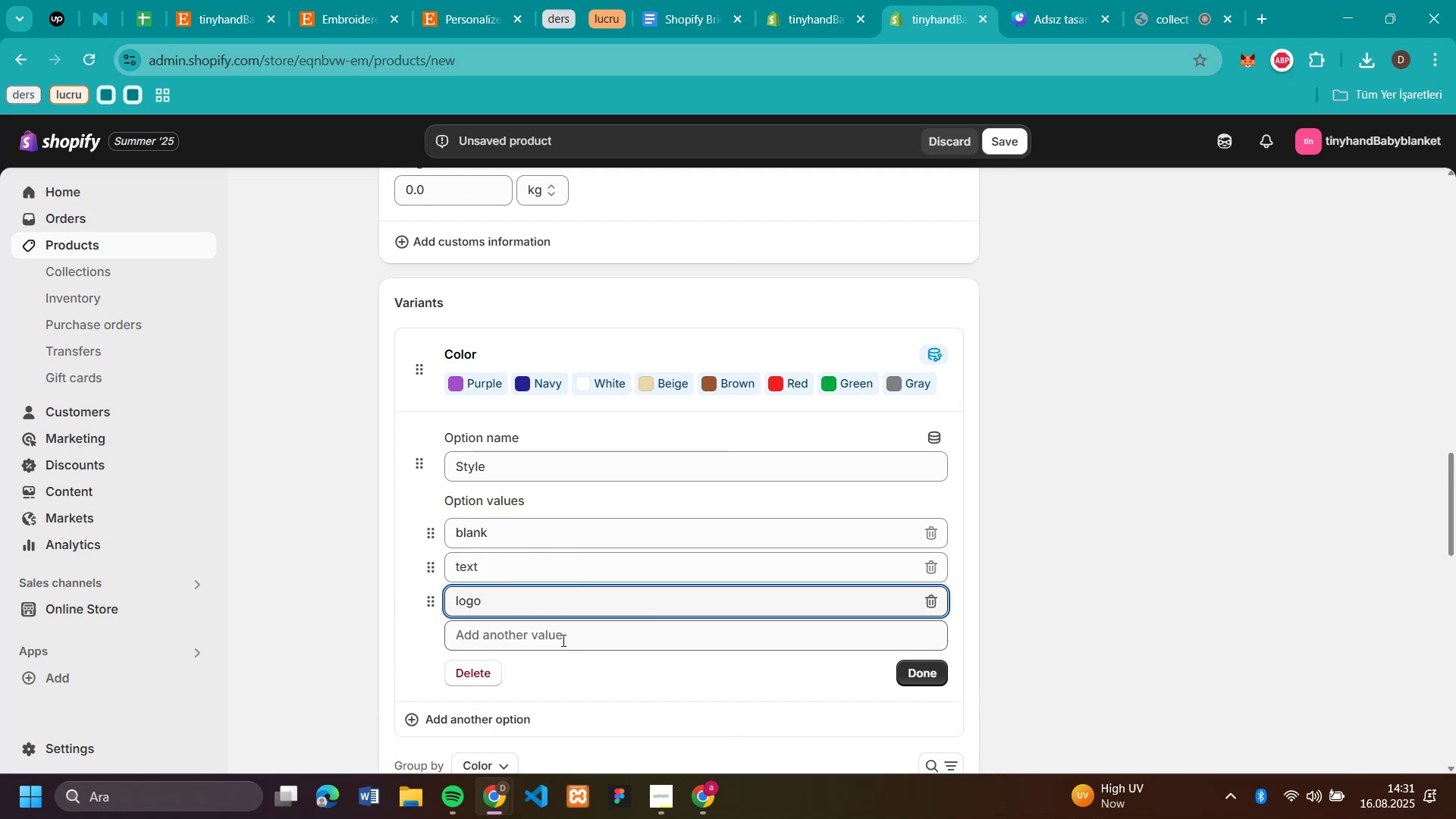 
left_click([573, 632])
 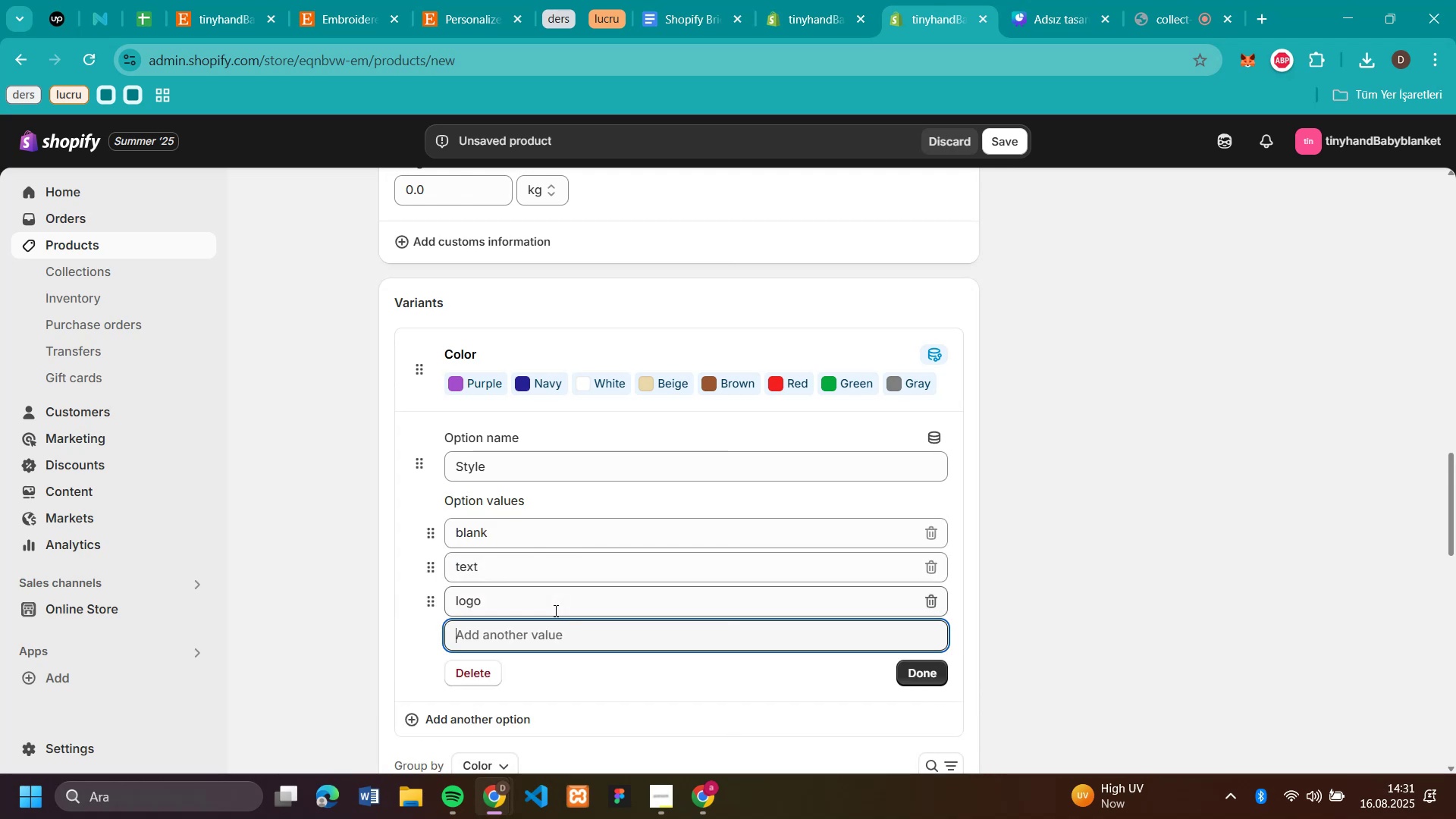 
type(text and logo)
 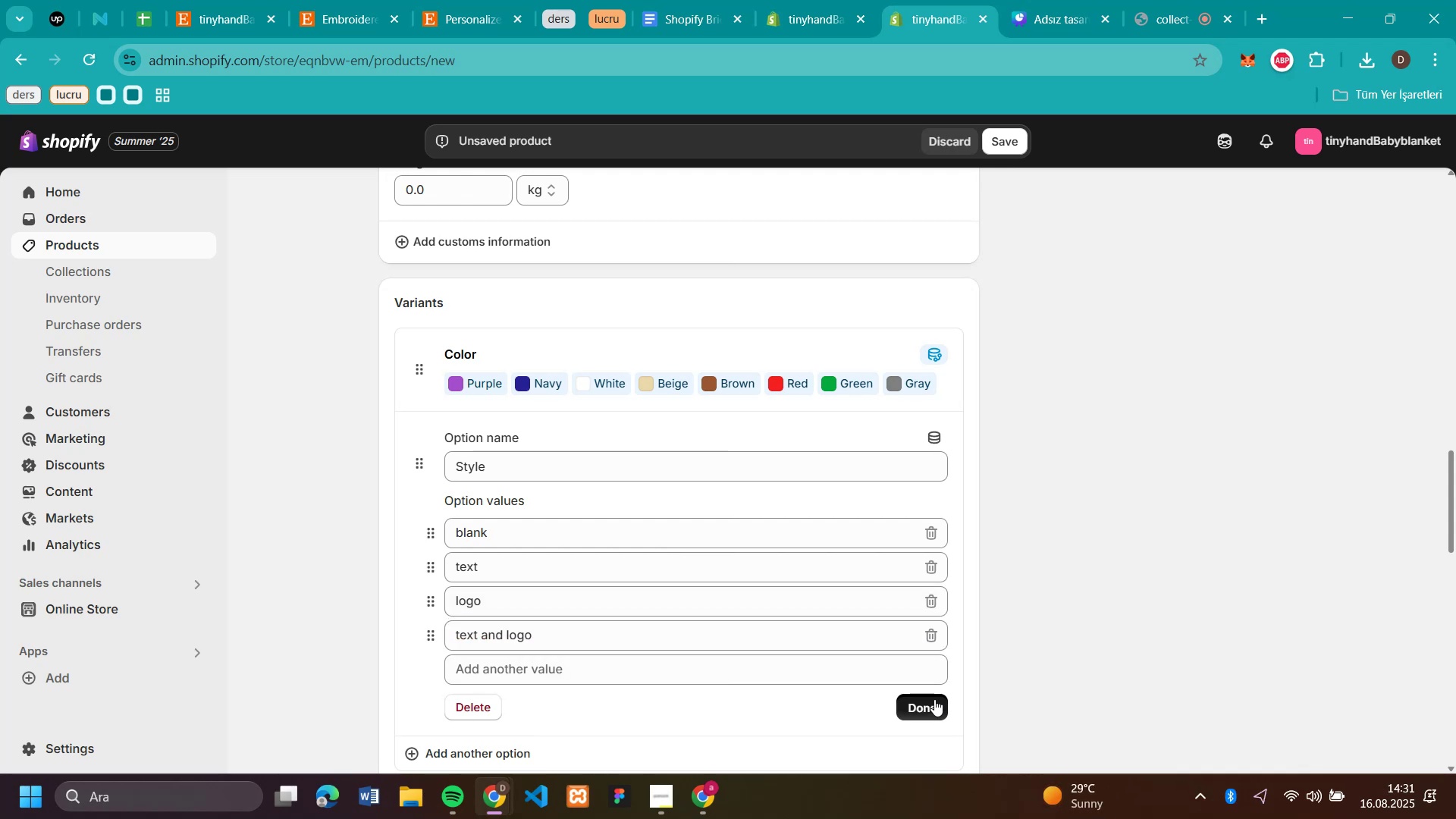 
scroll: coordinate [1103, 436], scroll_direction: down, amount: 2.0
 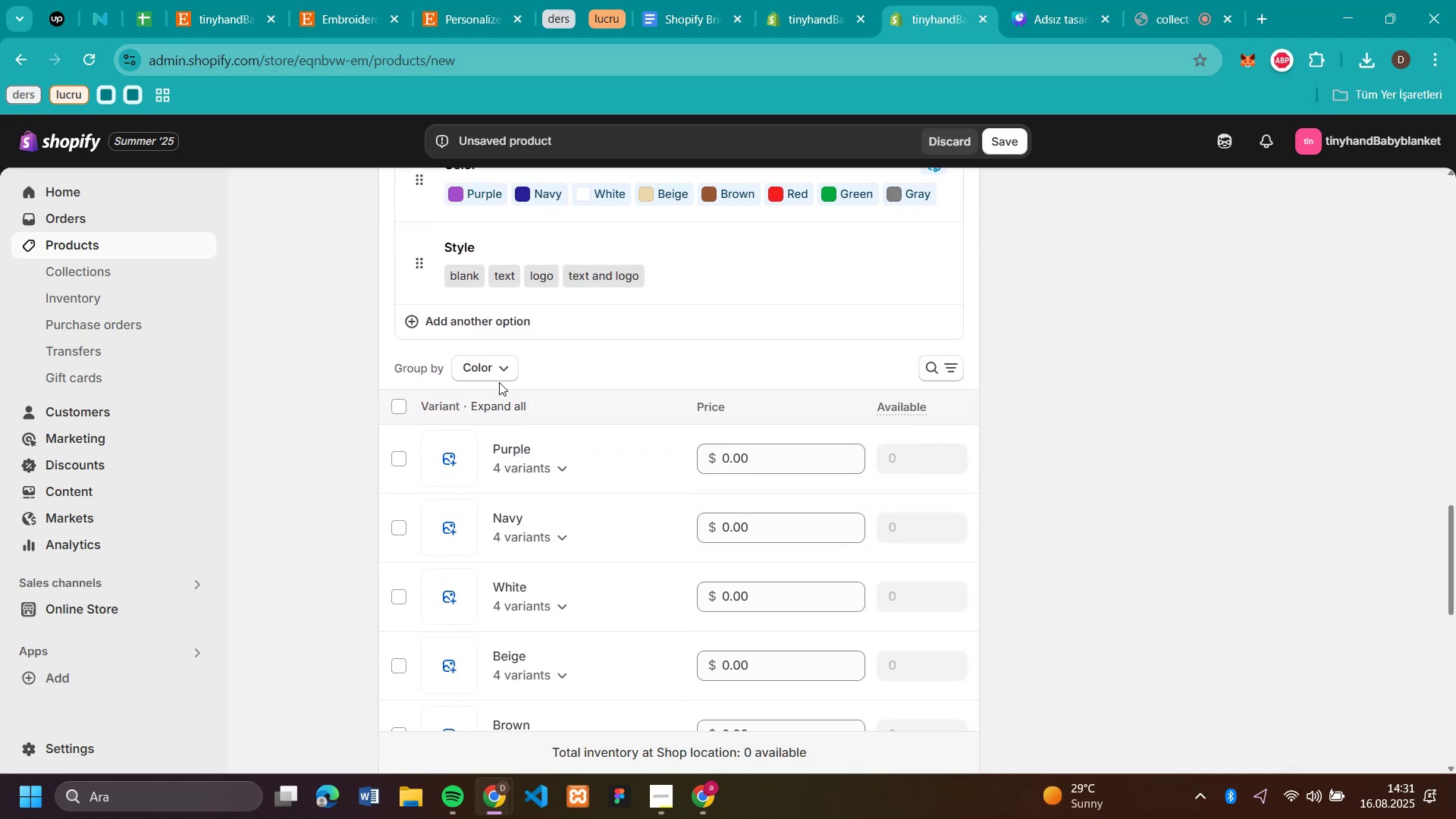 
left_click([474, 369])
 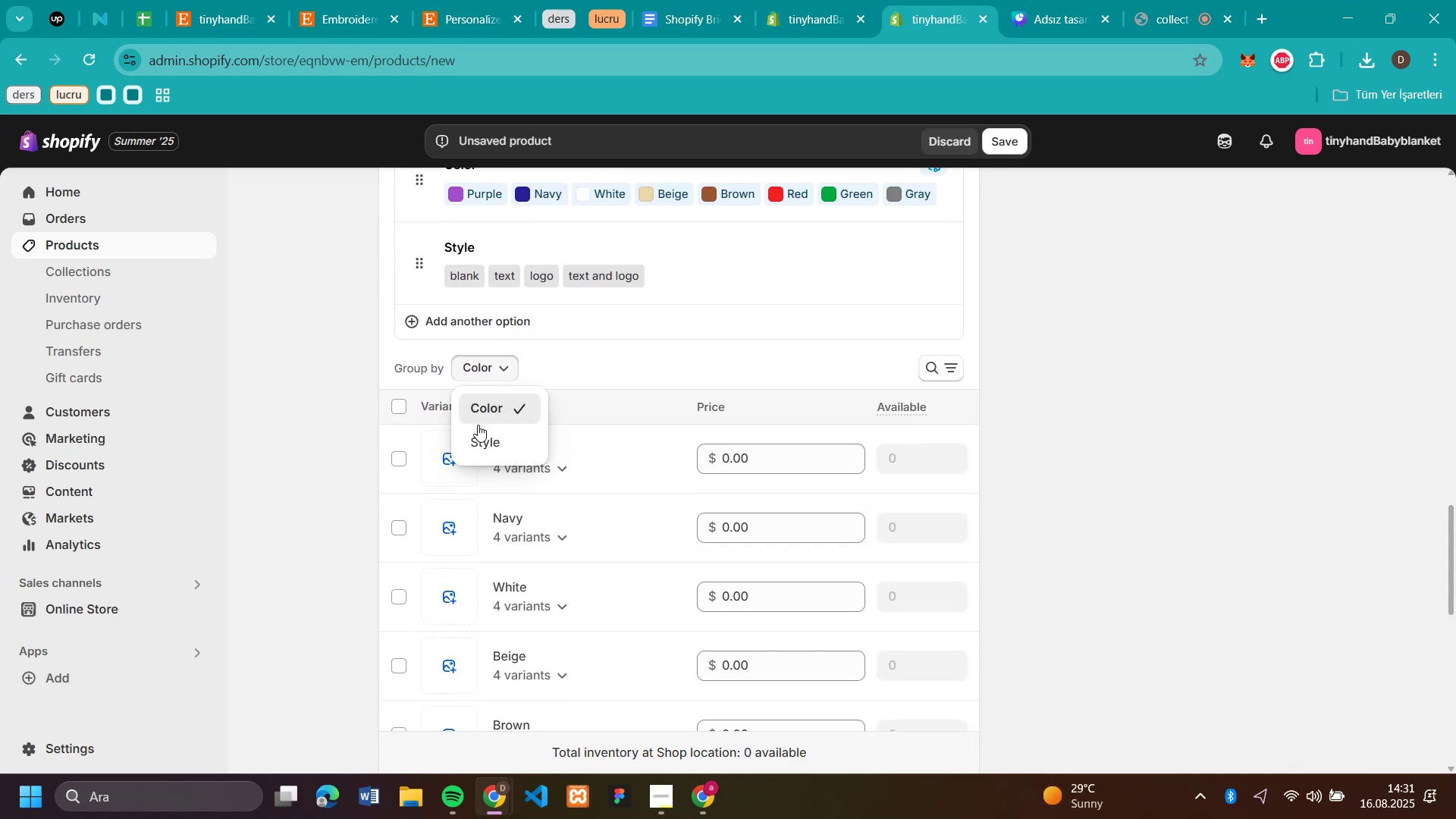 
left_click([482, 435])
 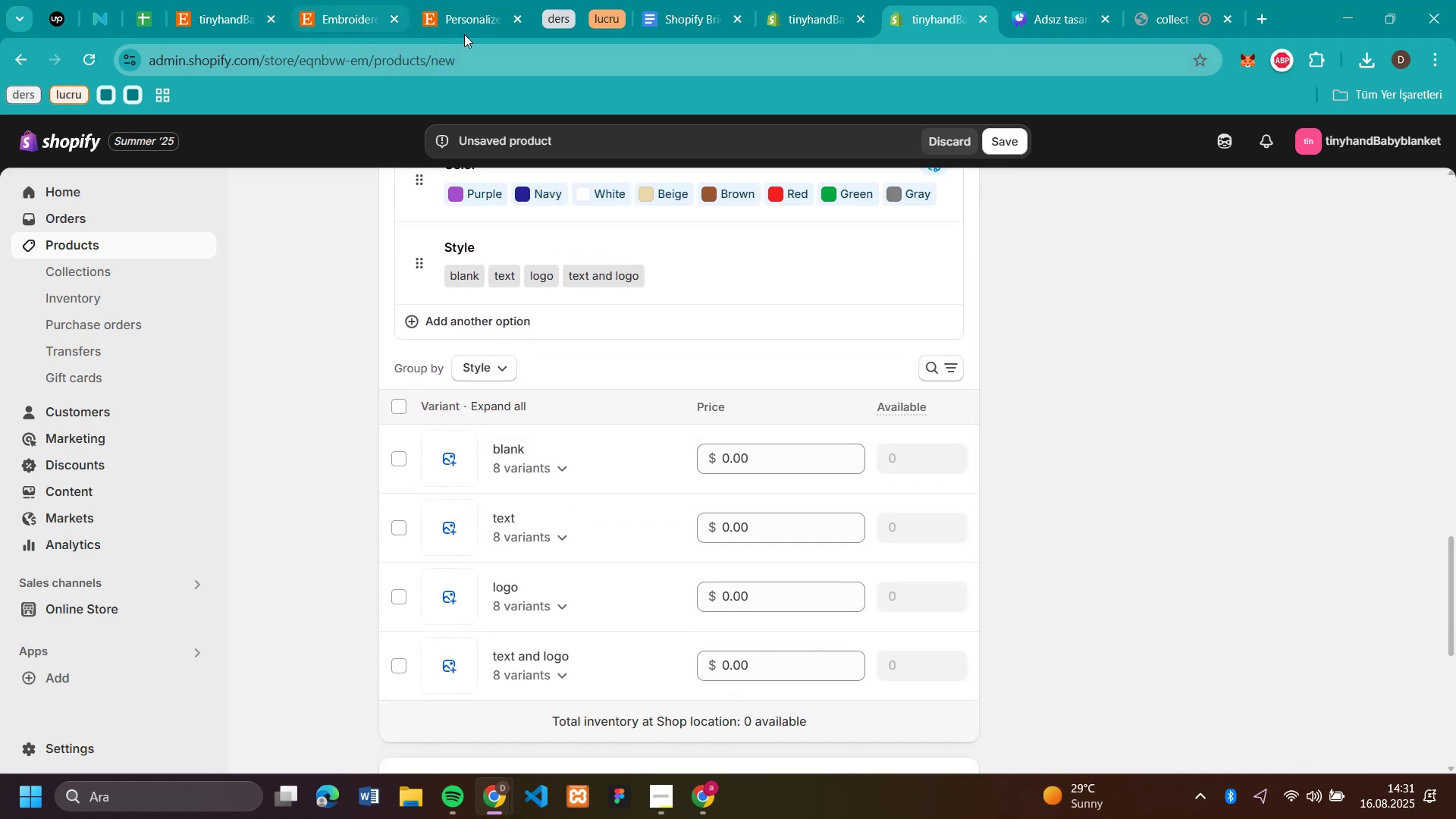 
left_click([468, 17])
 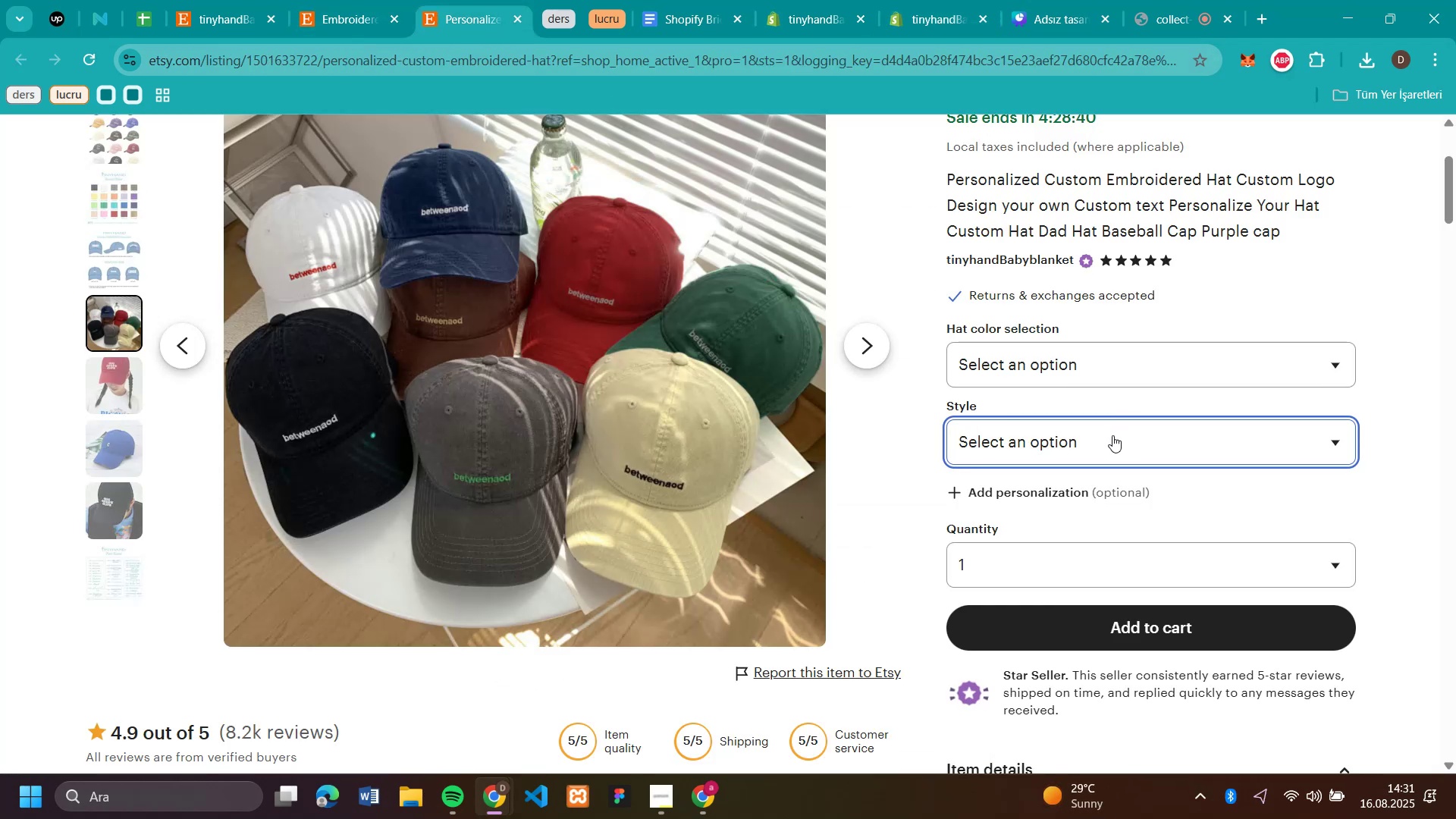 
left_click([1112, 435])
 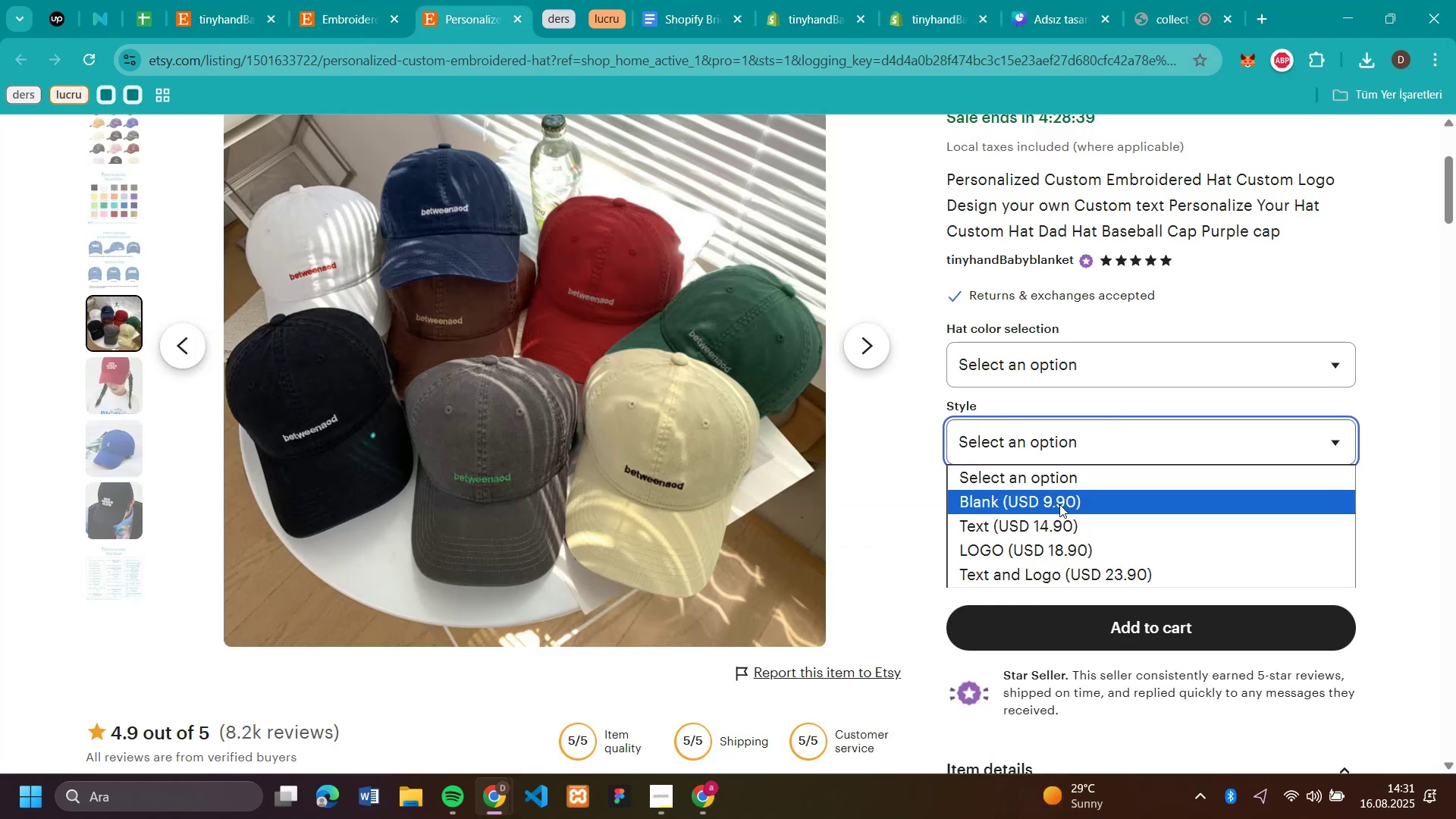 
left_click([1059, 504])
 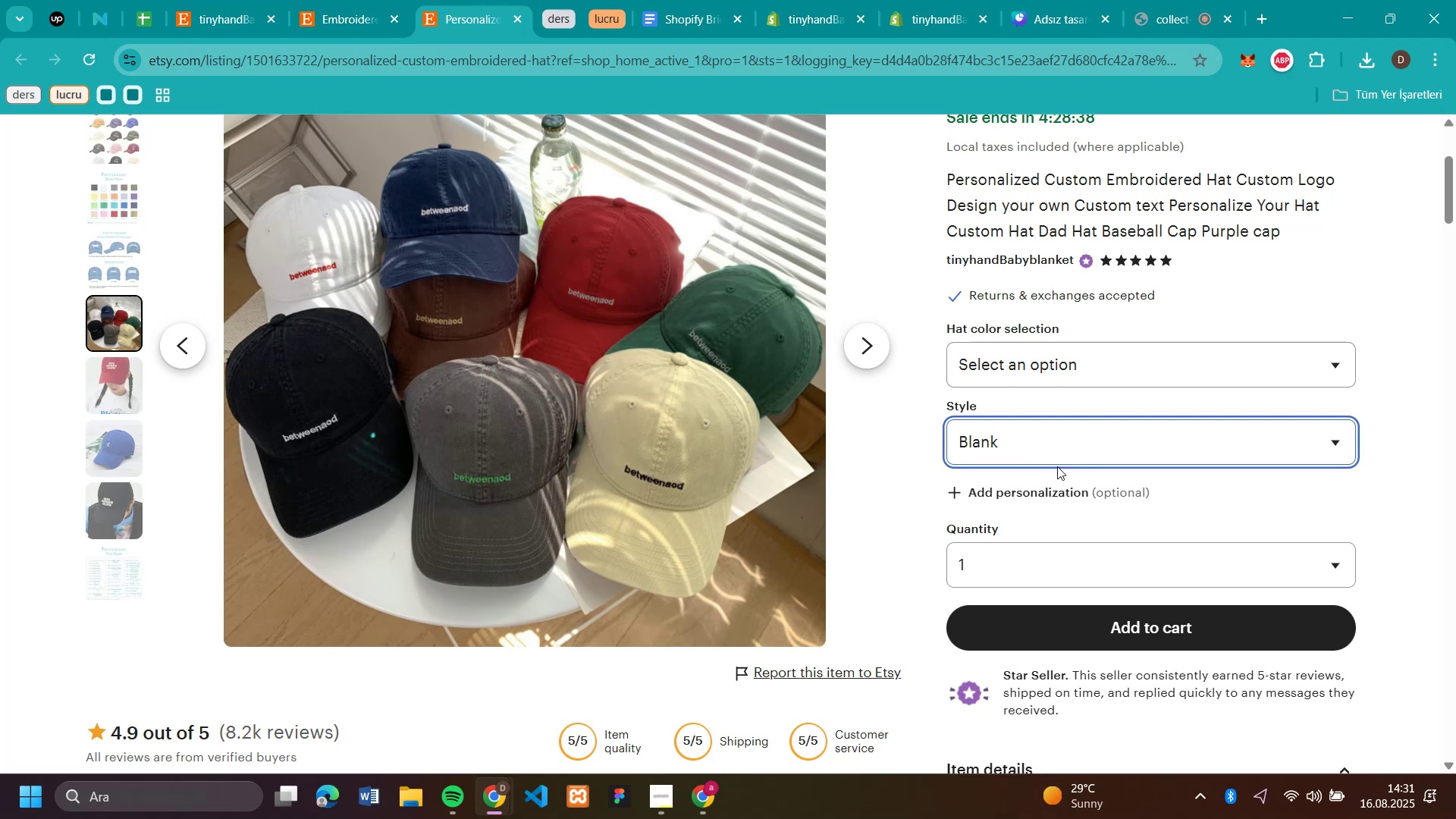 
scroll: coordinate [1121, 414], scroll_direction: up, amount: 4.0
 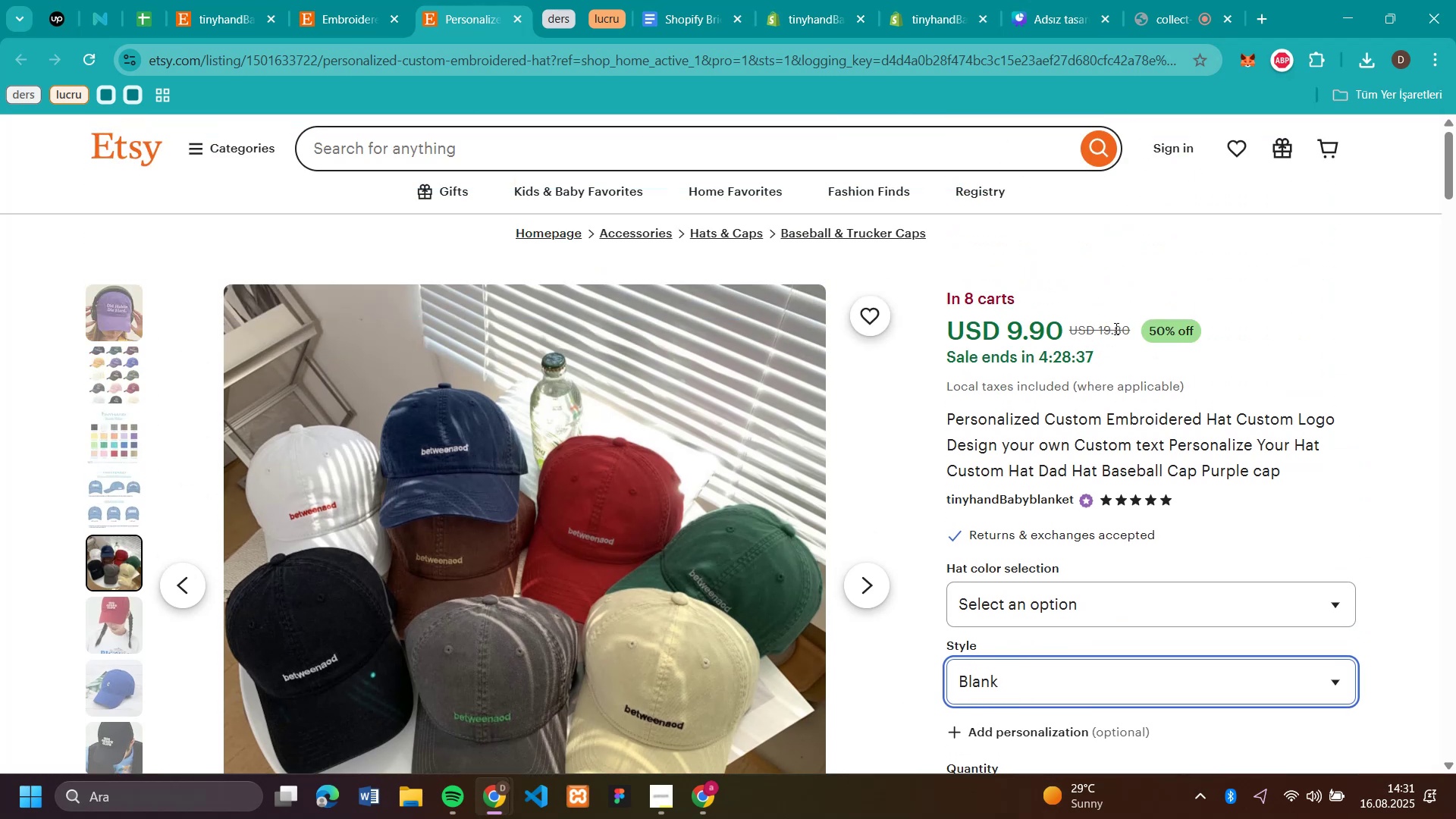 
left_click_drag(start_coordinate=[1134, 324], to_coordinate=[1100, 330])
 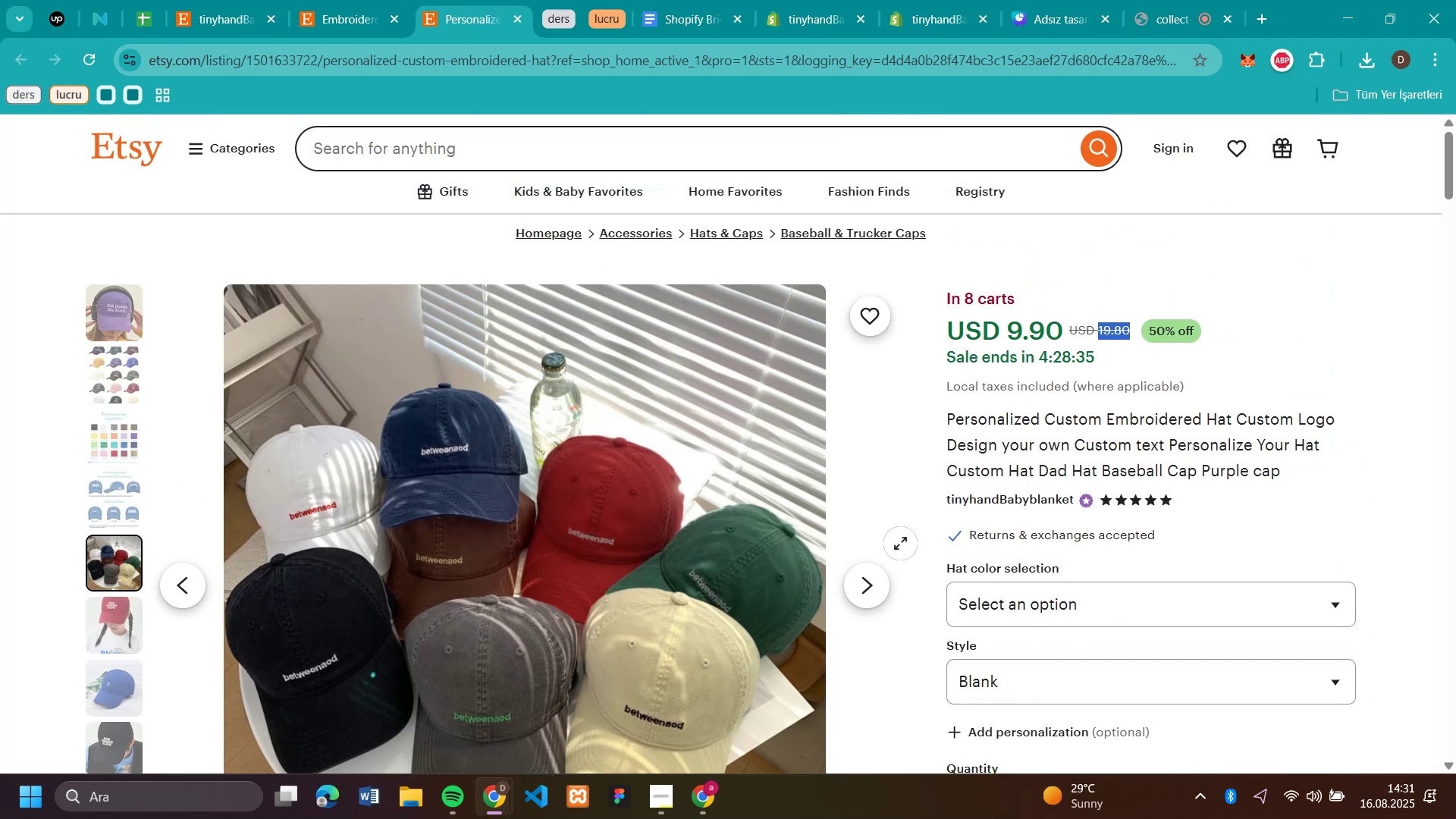 
key(Control+C)
 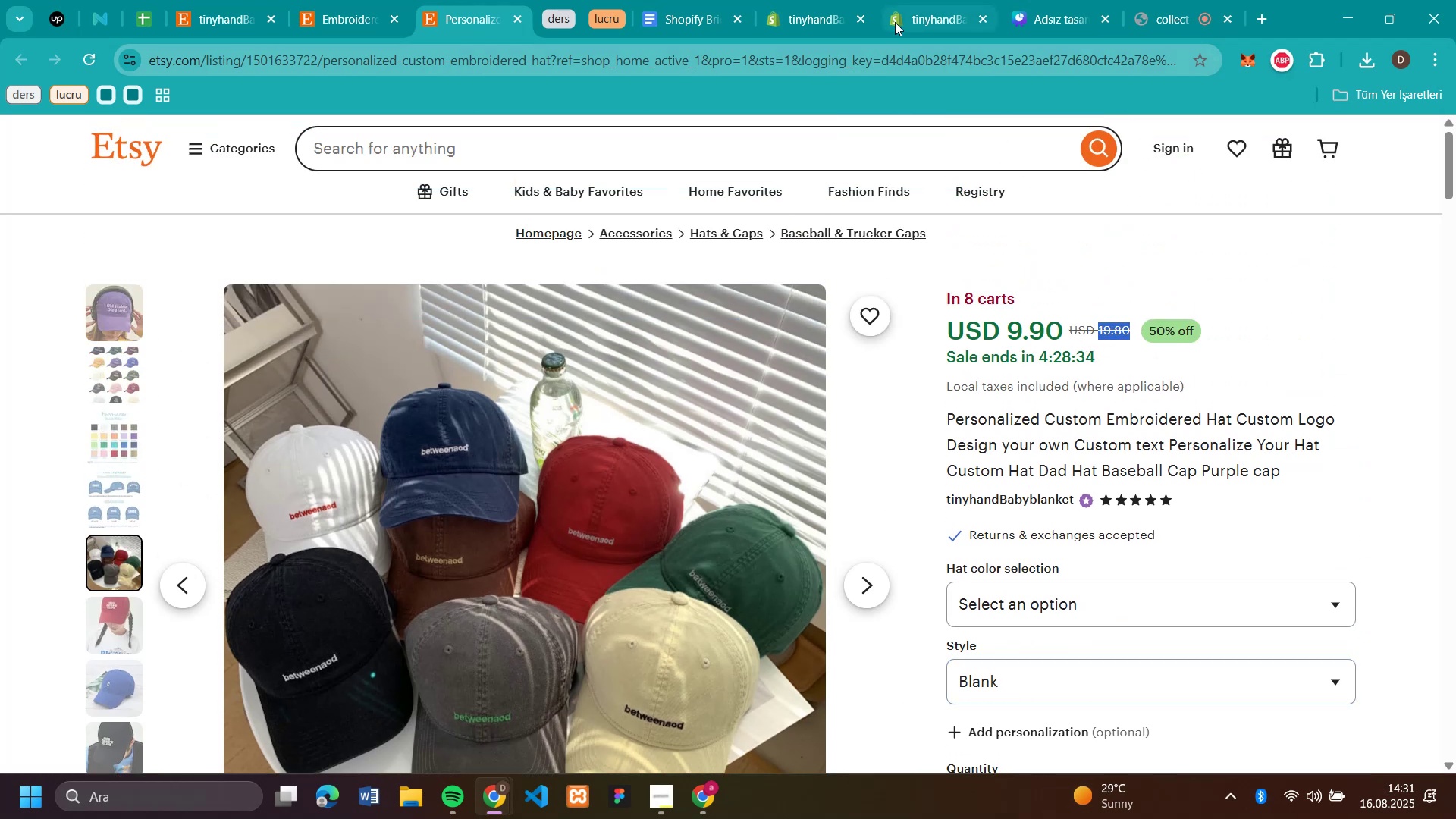 
left_click([941, 18])
 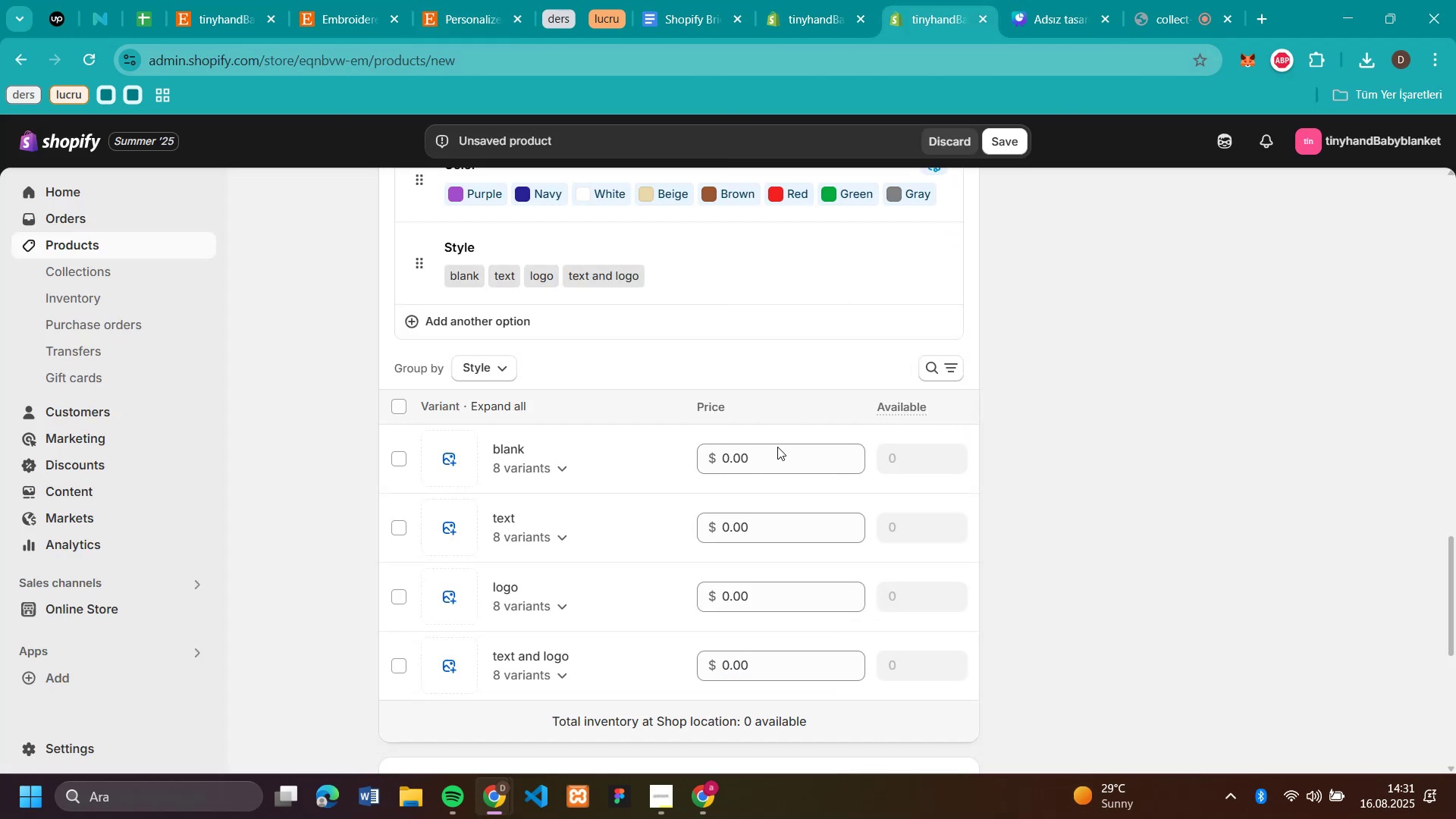 
left_click([777, 458])
 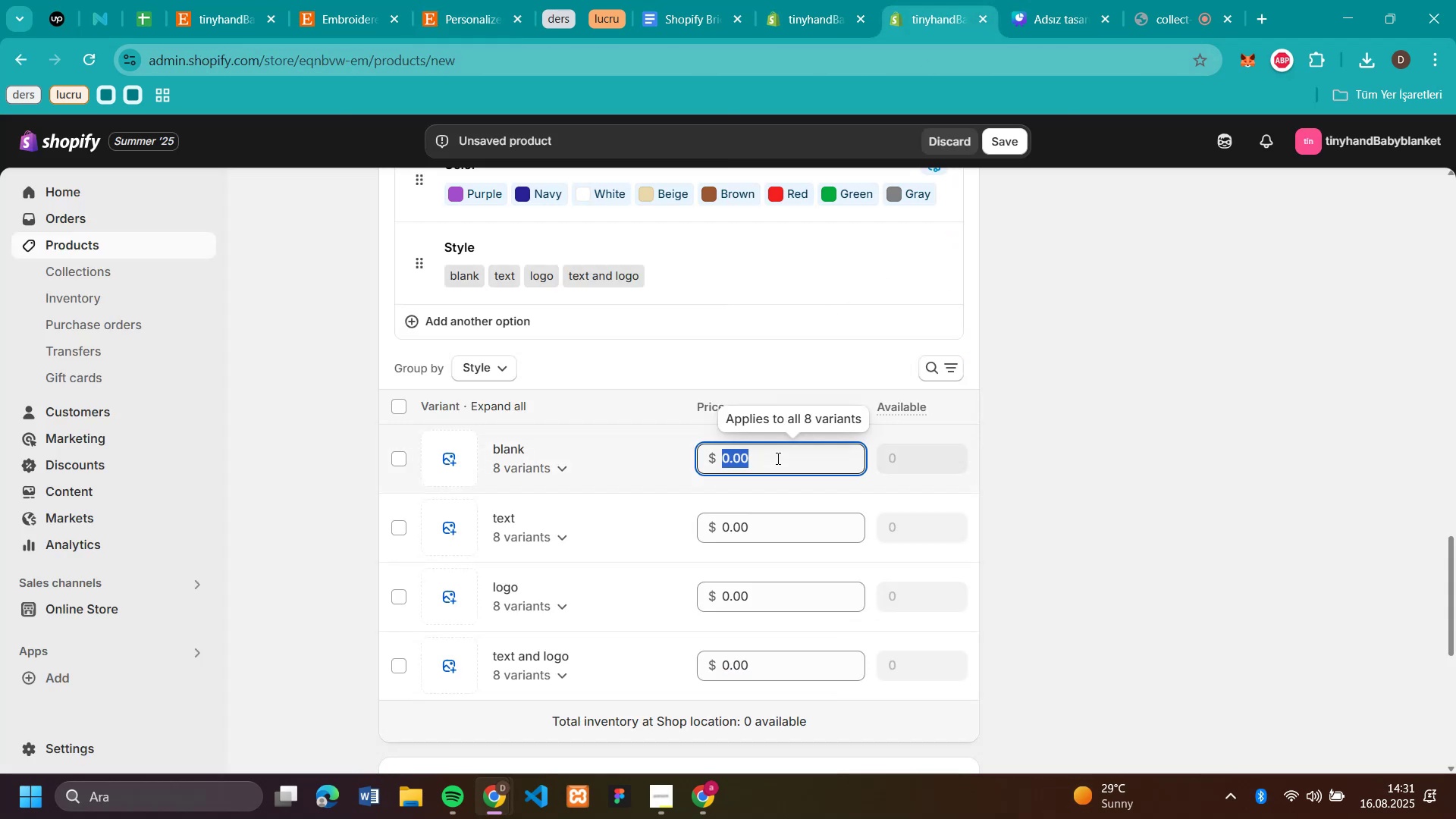 
key(Control+V)
 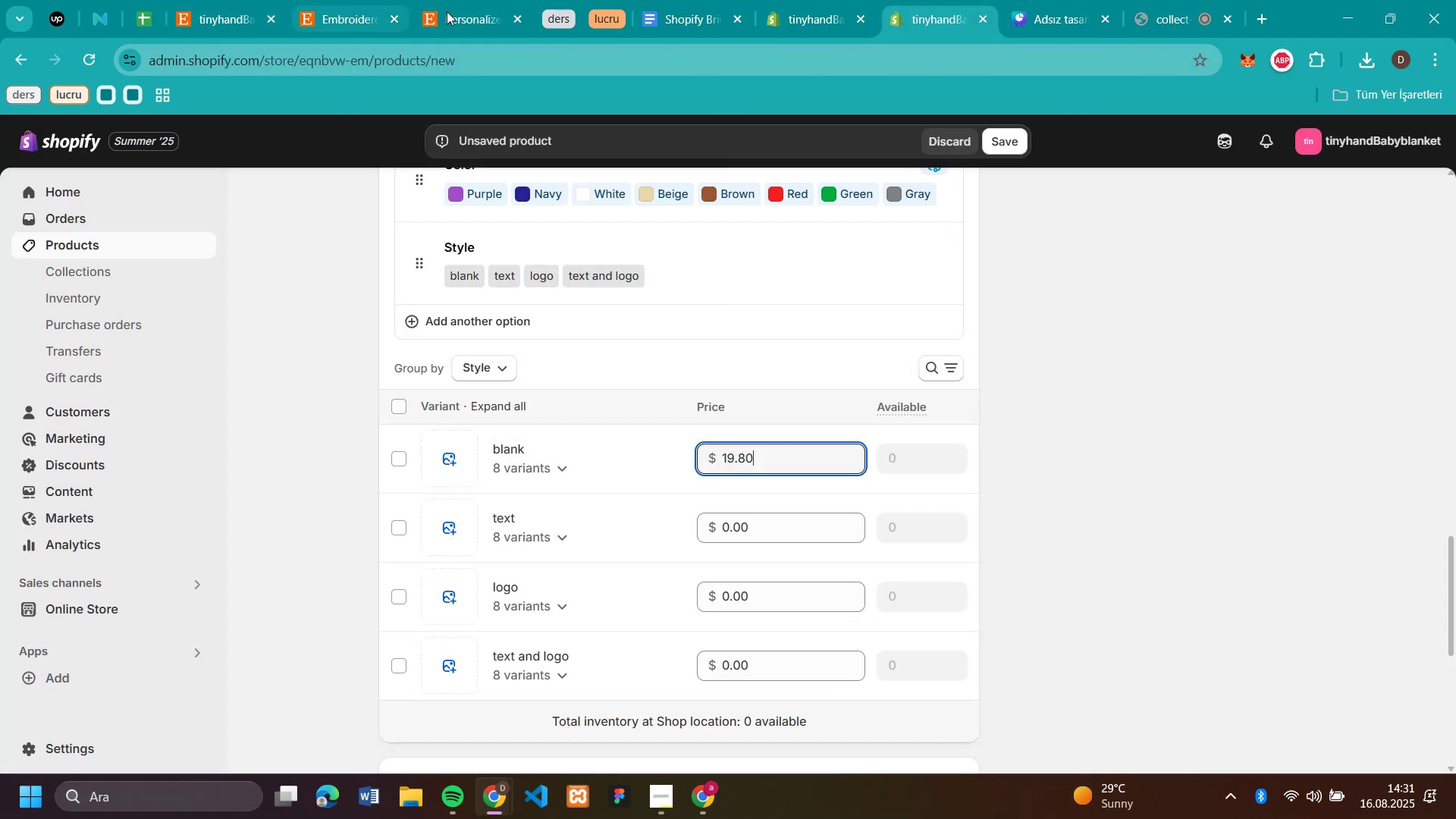 
left_click([458, 17])
 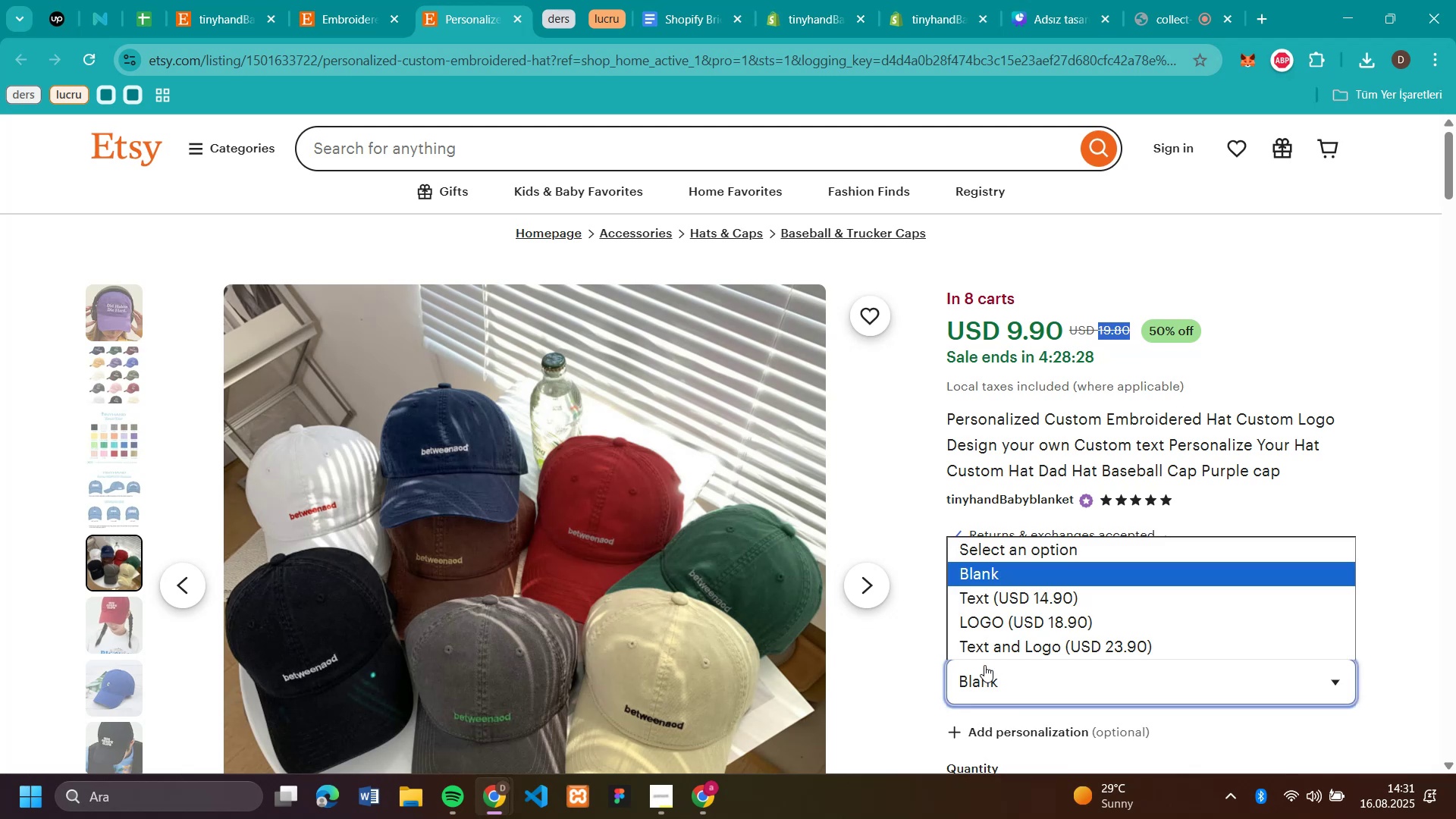 
left_click([995, 604])
 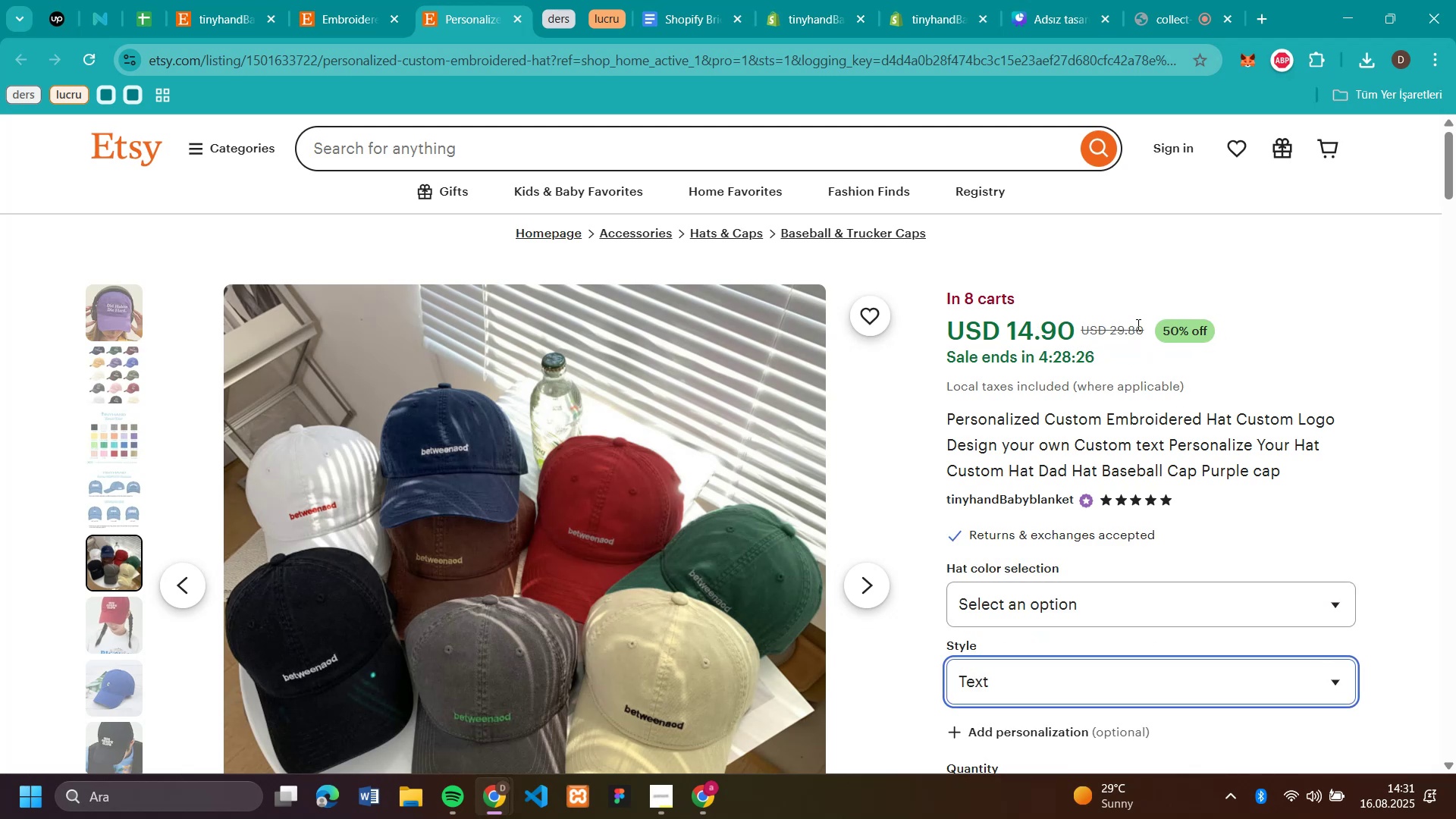 
left_click_drag(start_coordinate=[1150, 329], to_coordinate=[1110, 318])
 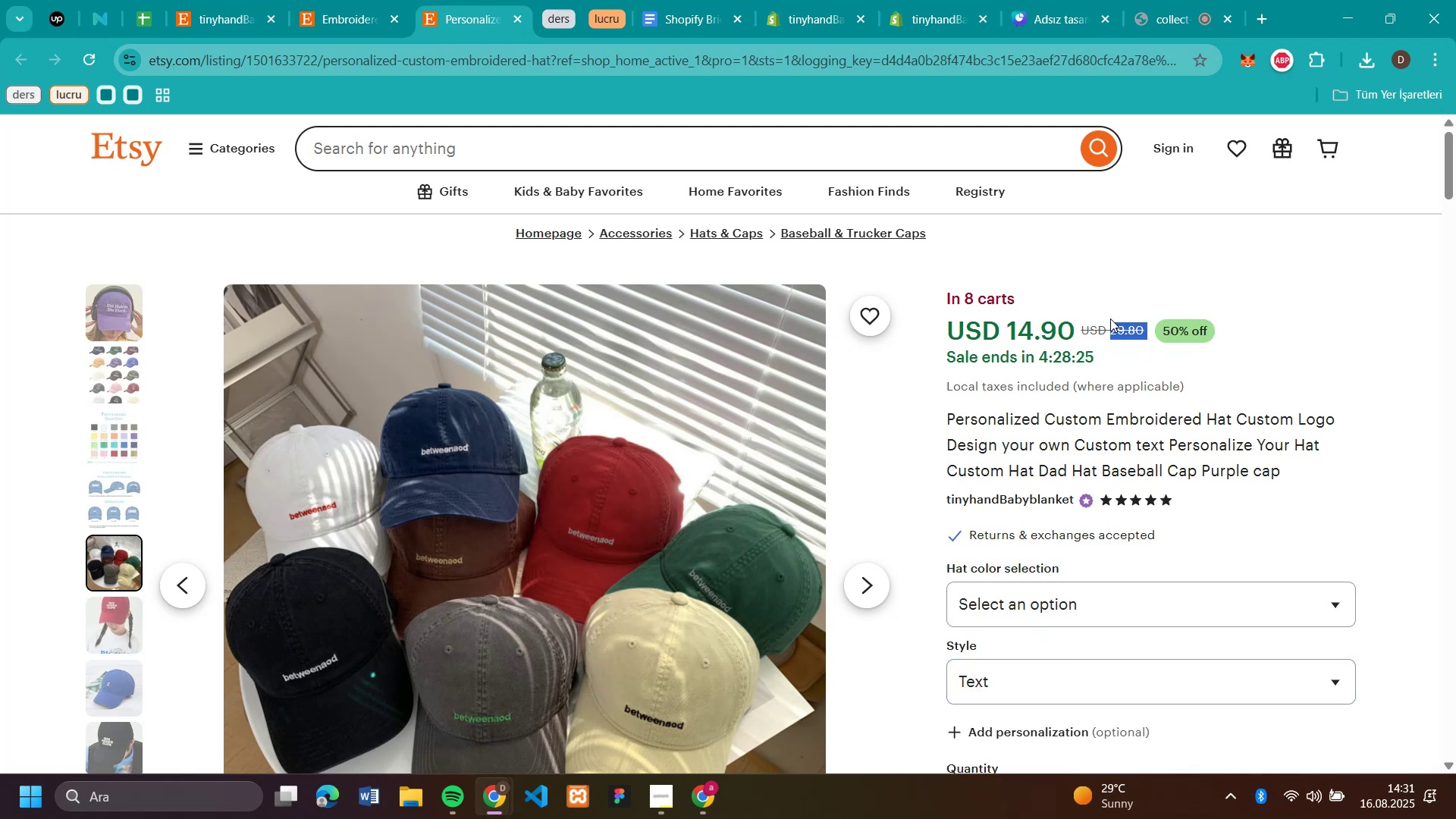 
key(Control+C)
 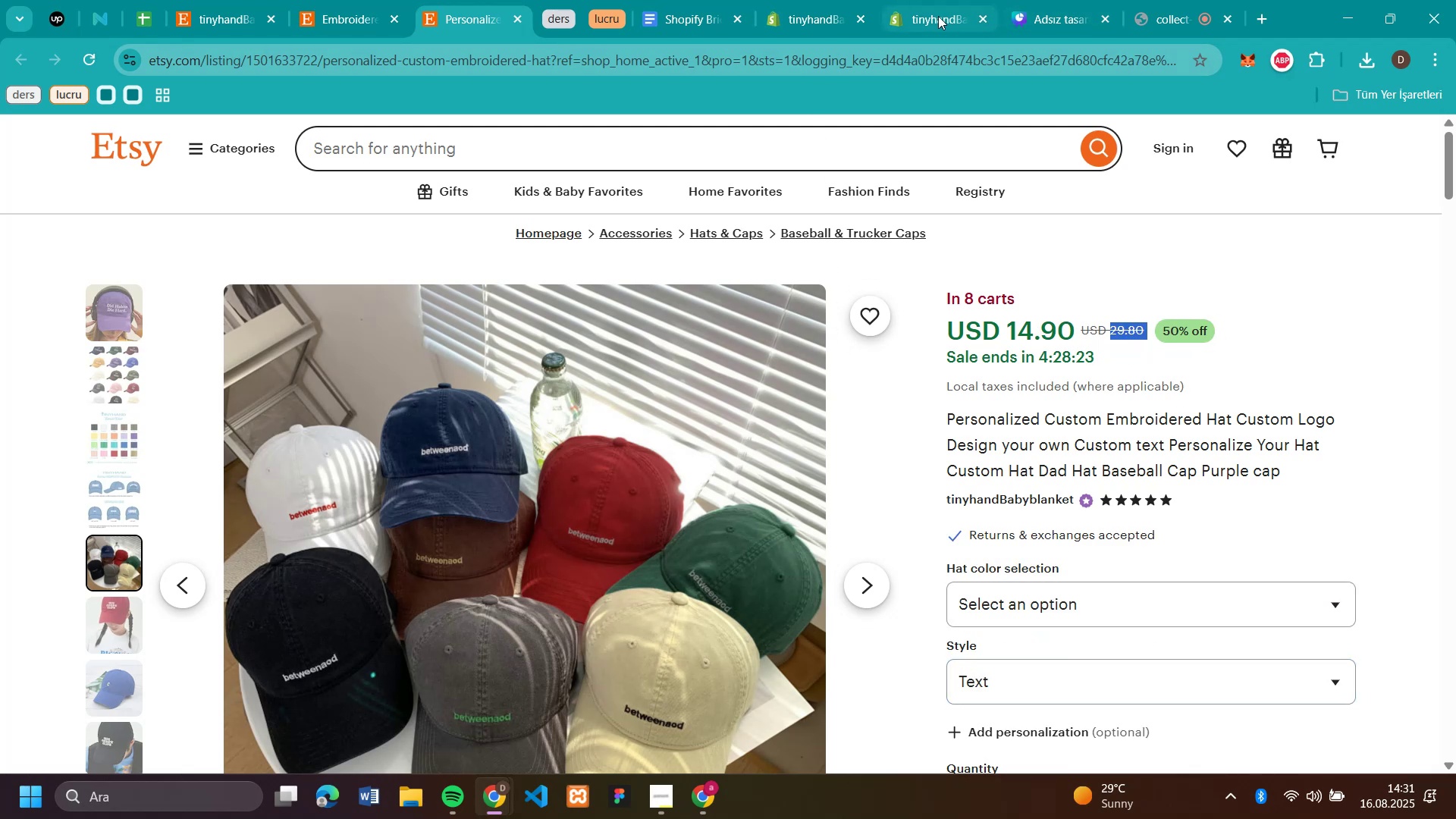 
left_click([938, 16])
 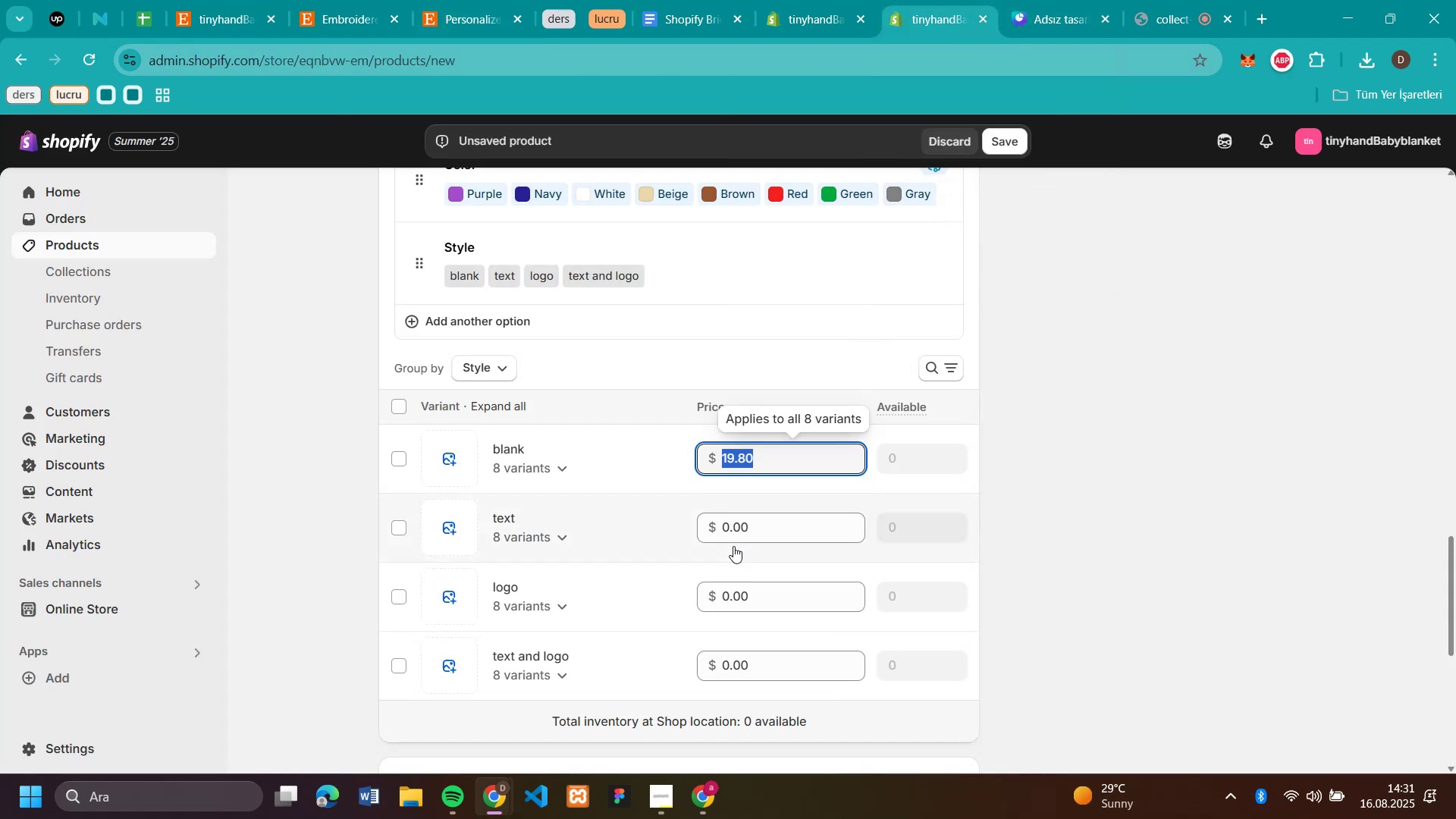 
left_click([737, 534])
 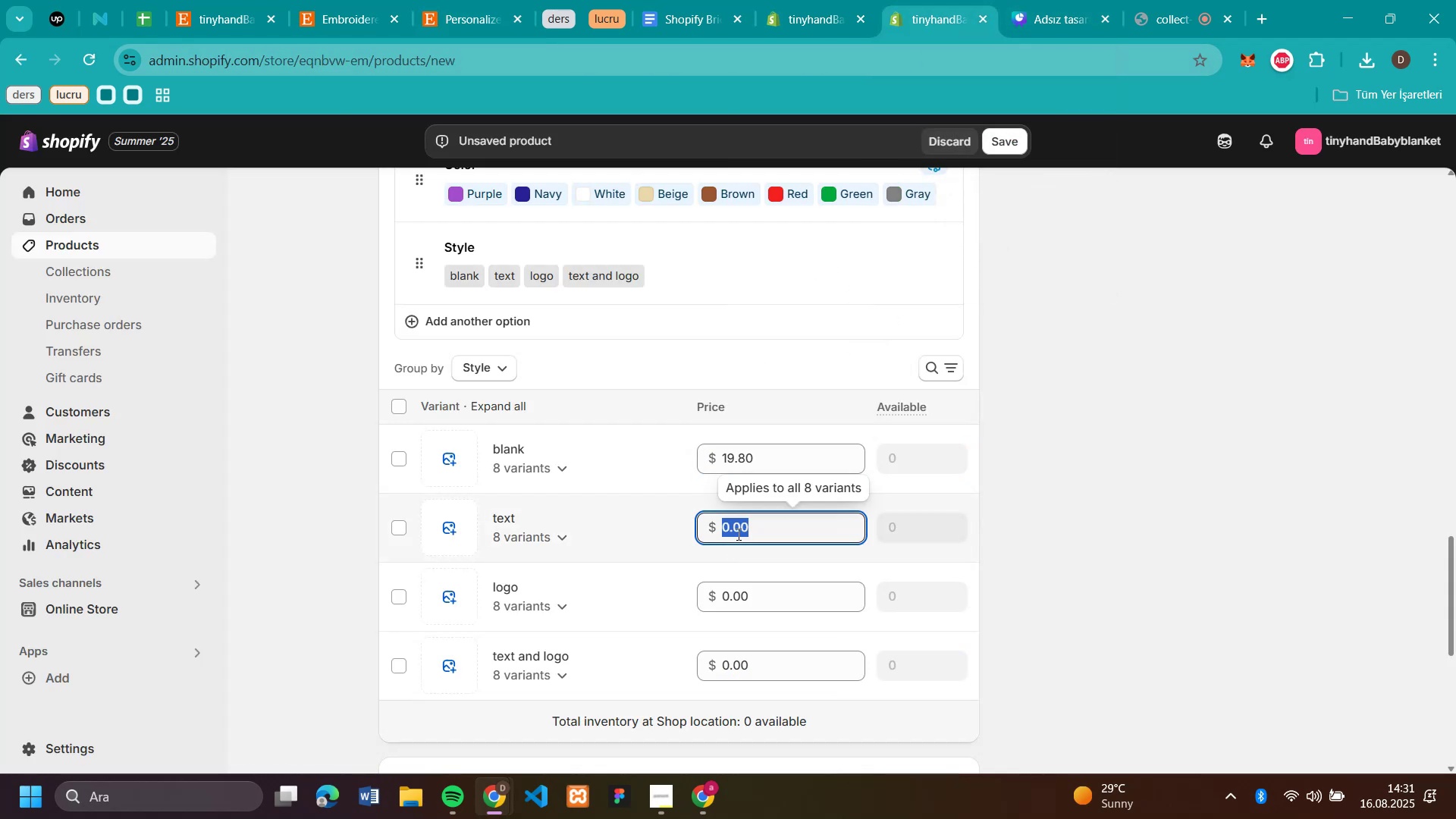 
key(Control+V)
 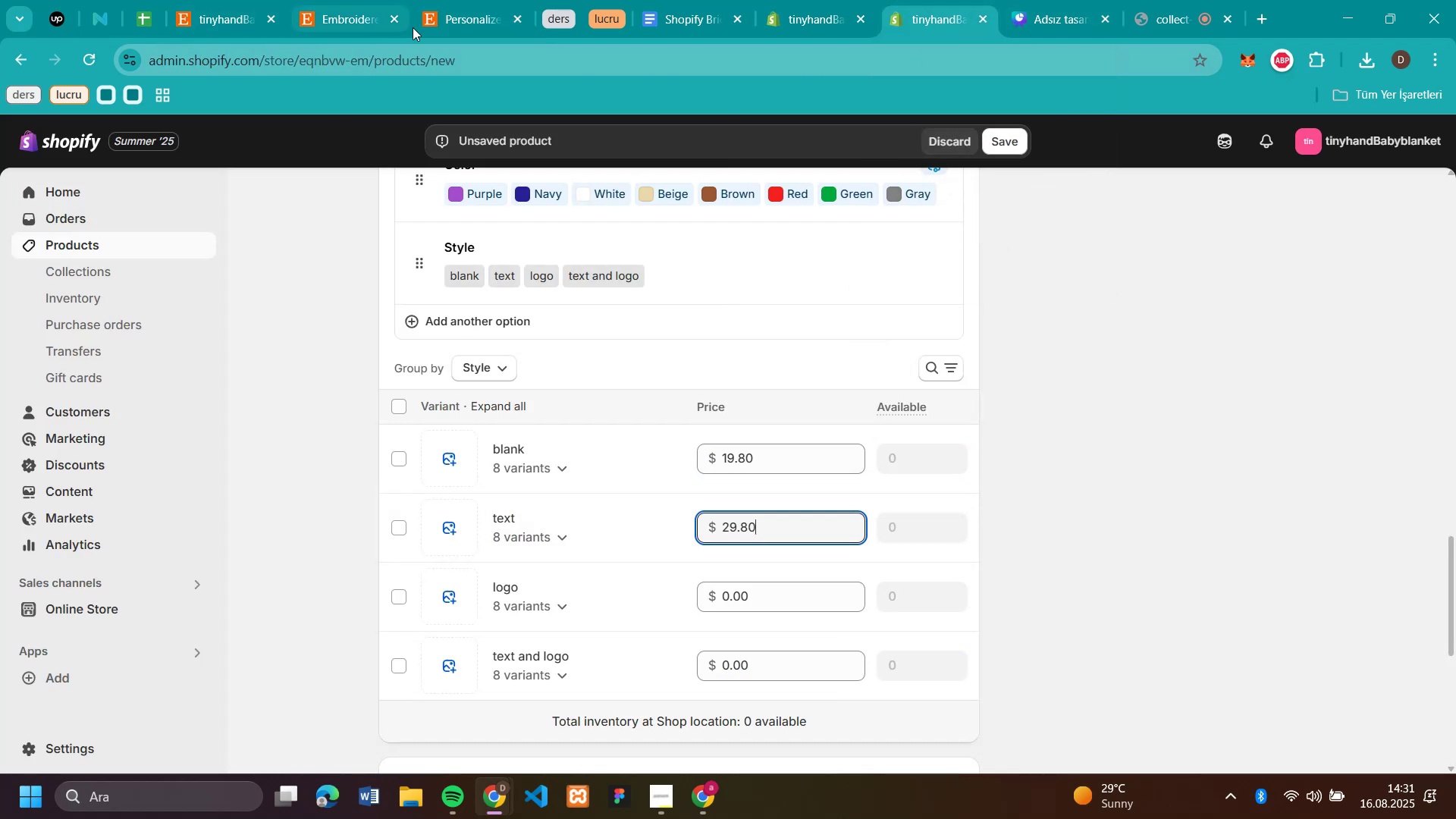 
left_click([497, 22])
 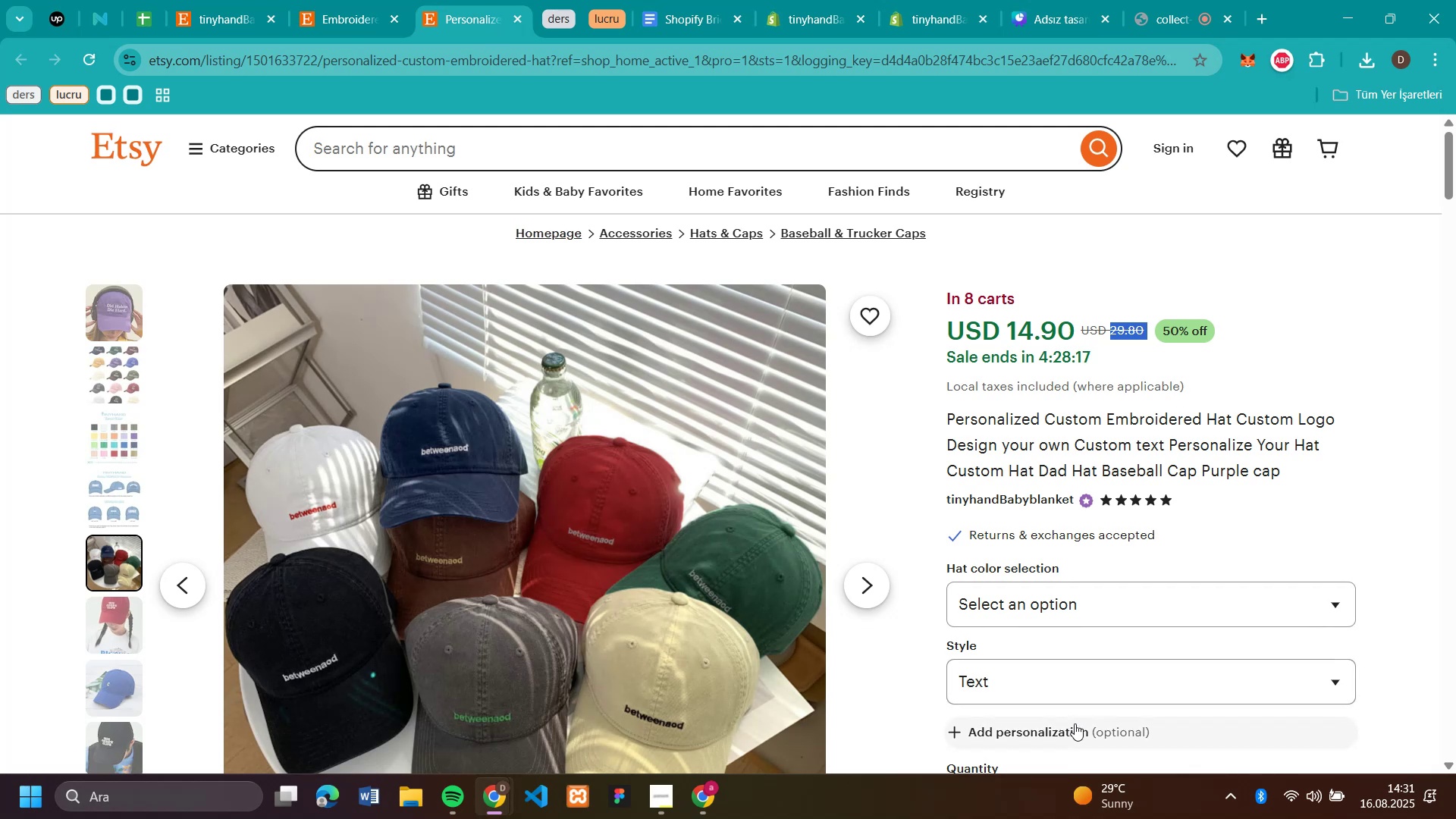 
left_click([1065, 667])
 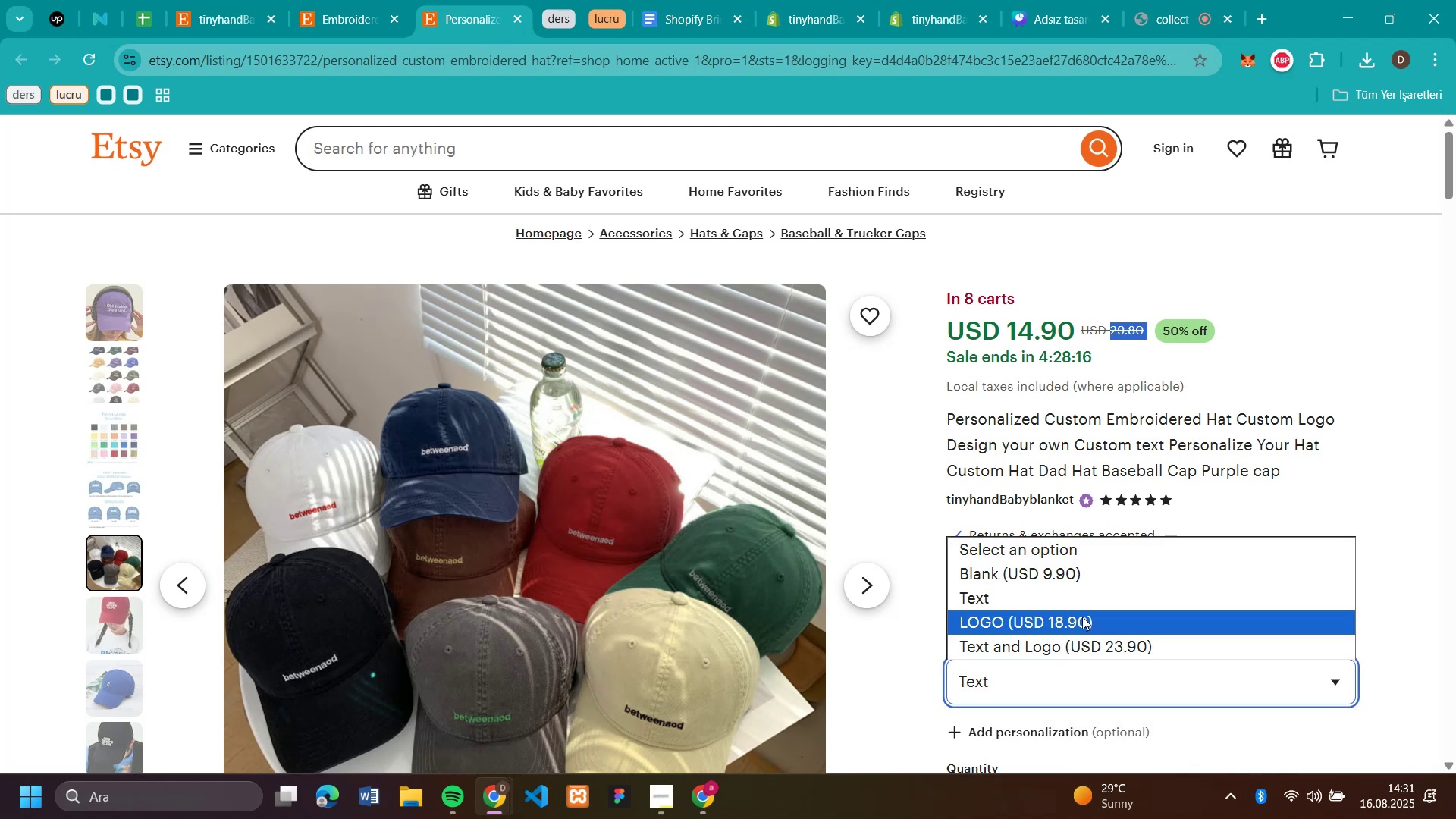 
left_click([1082, 622])
 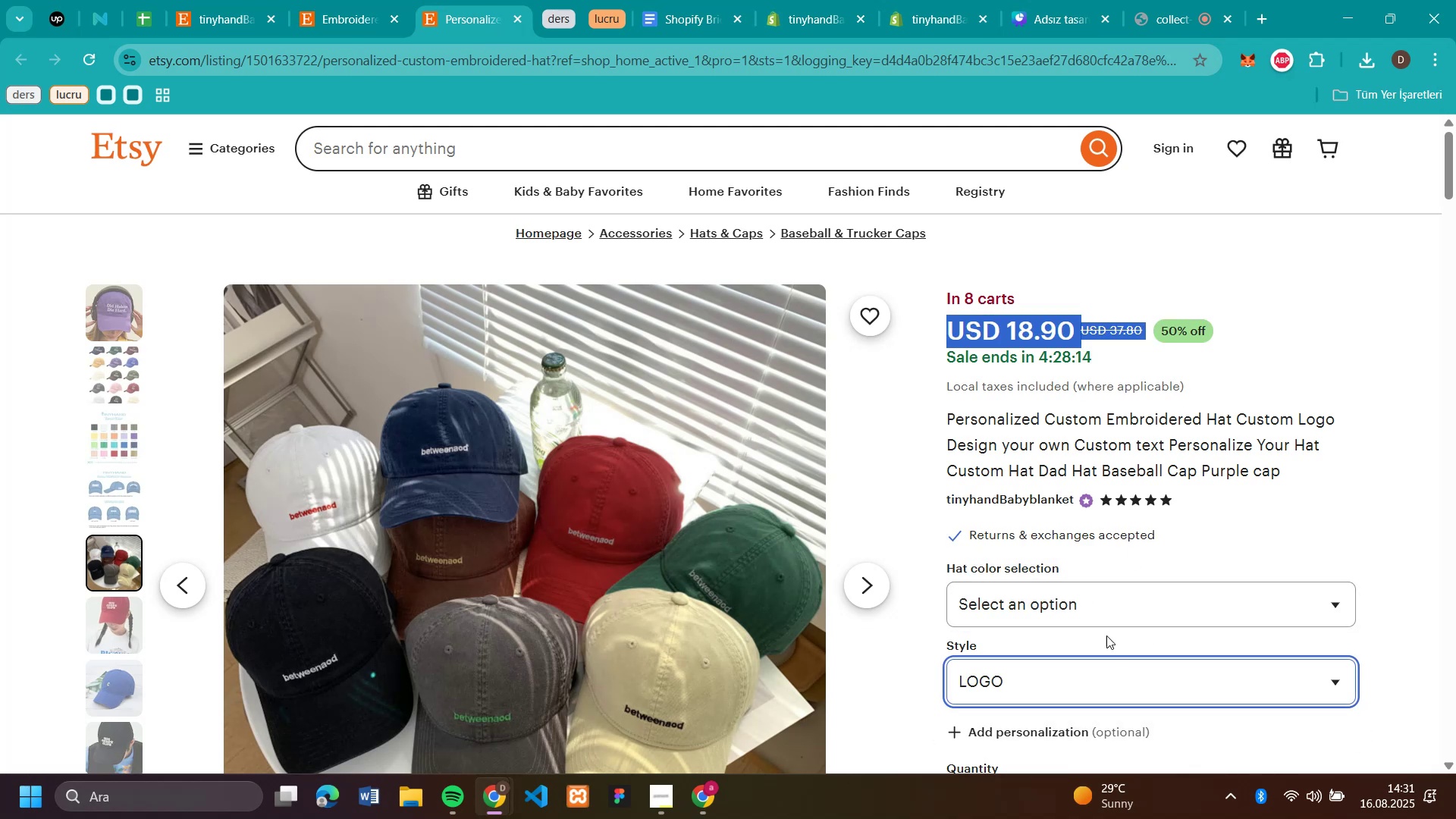 
left_click([1113, 332])
 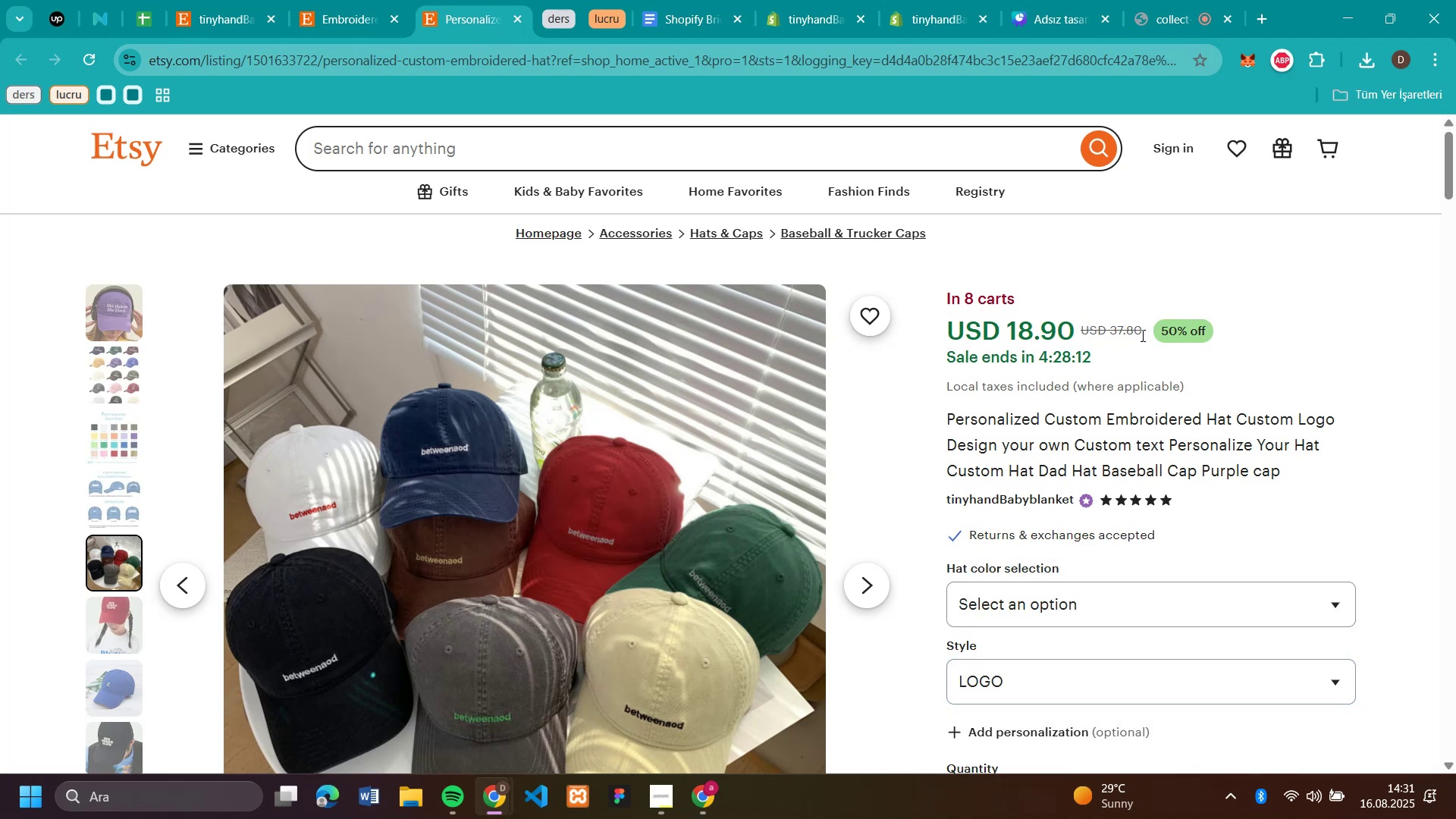 
left_click_drag(start_coordinate=[1142, 335], to_coordinate=[1109, 332])
 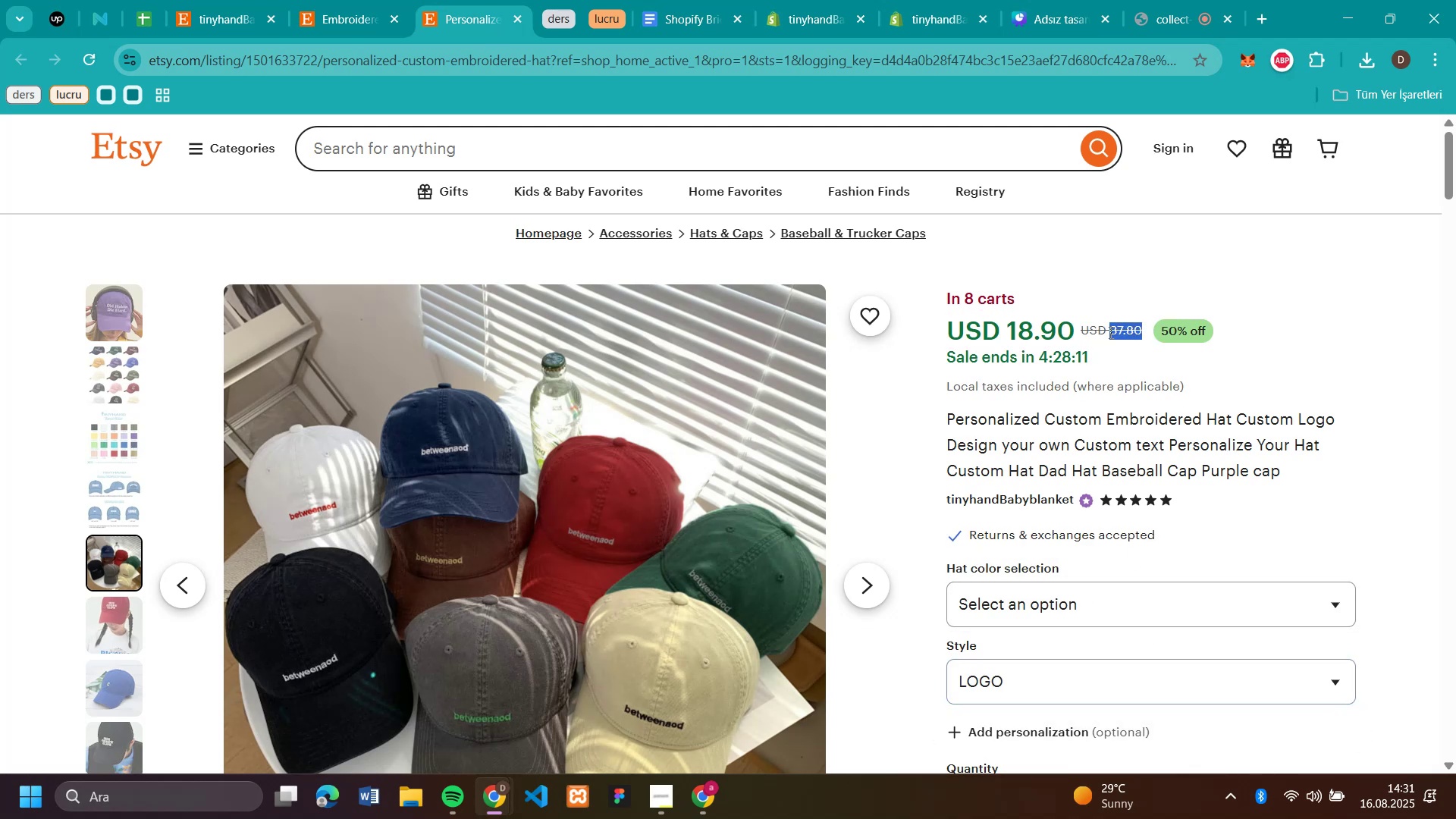 
key(Control+C)
 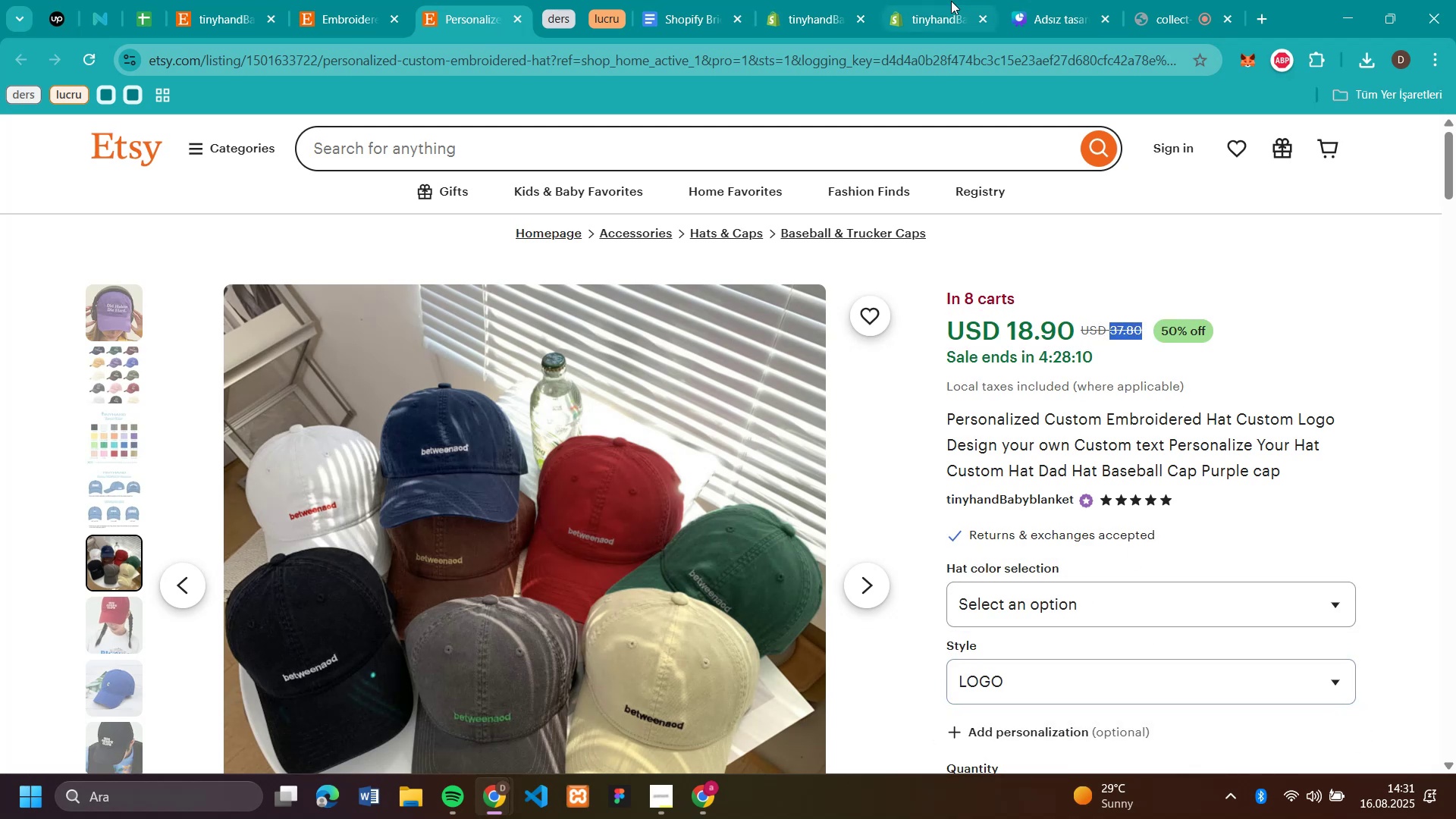 
left_click([923, 11])
 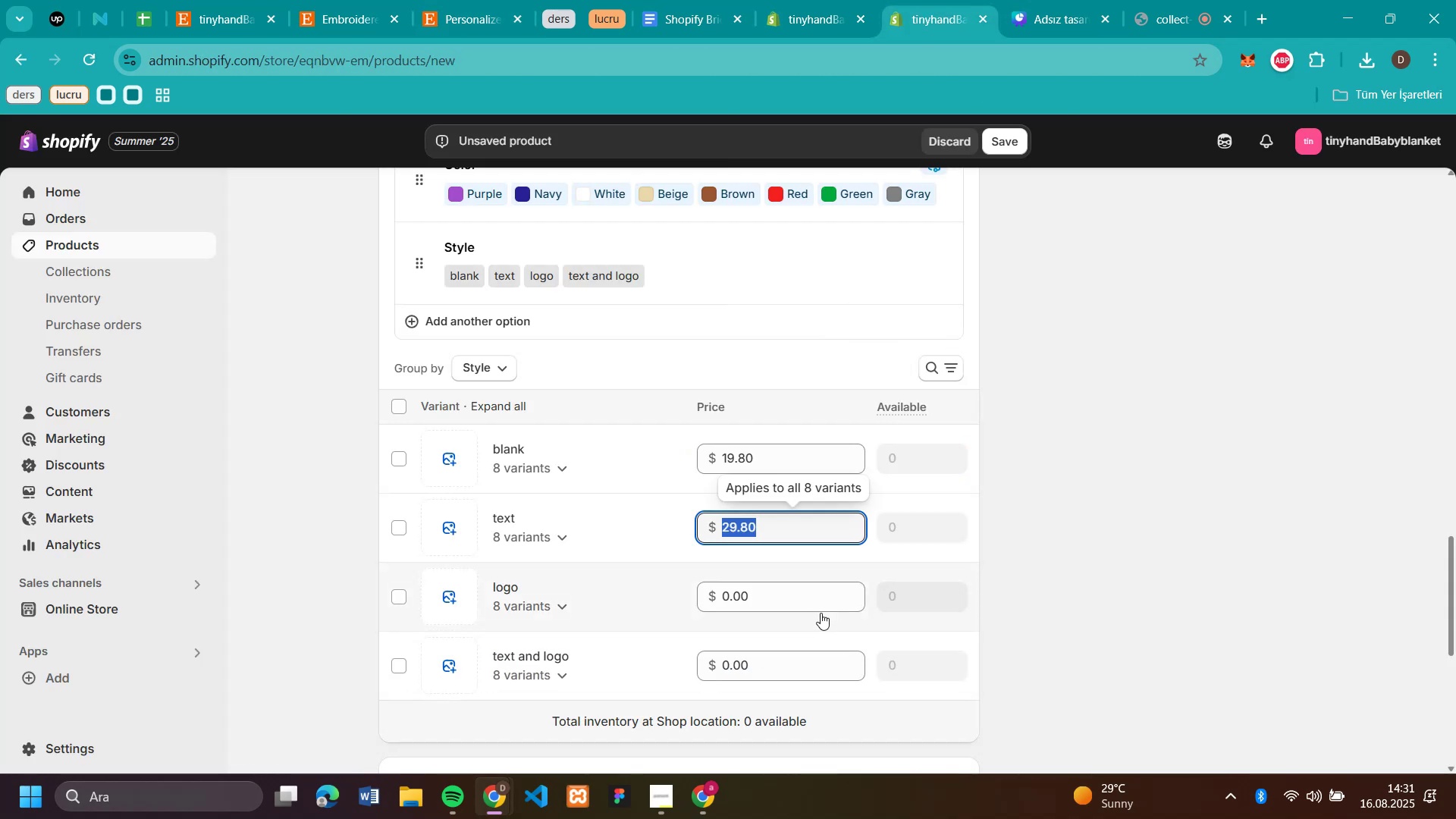 
left_click([773, 595])
 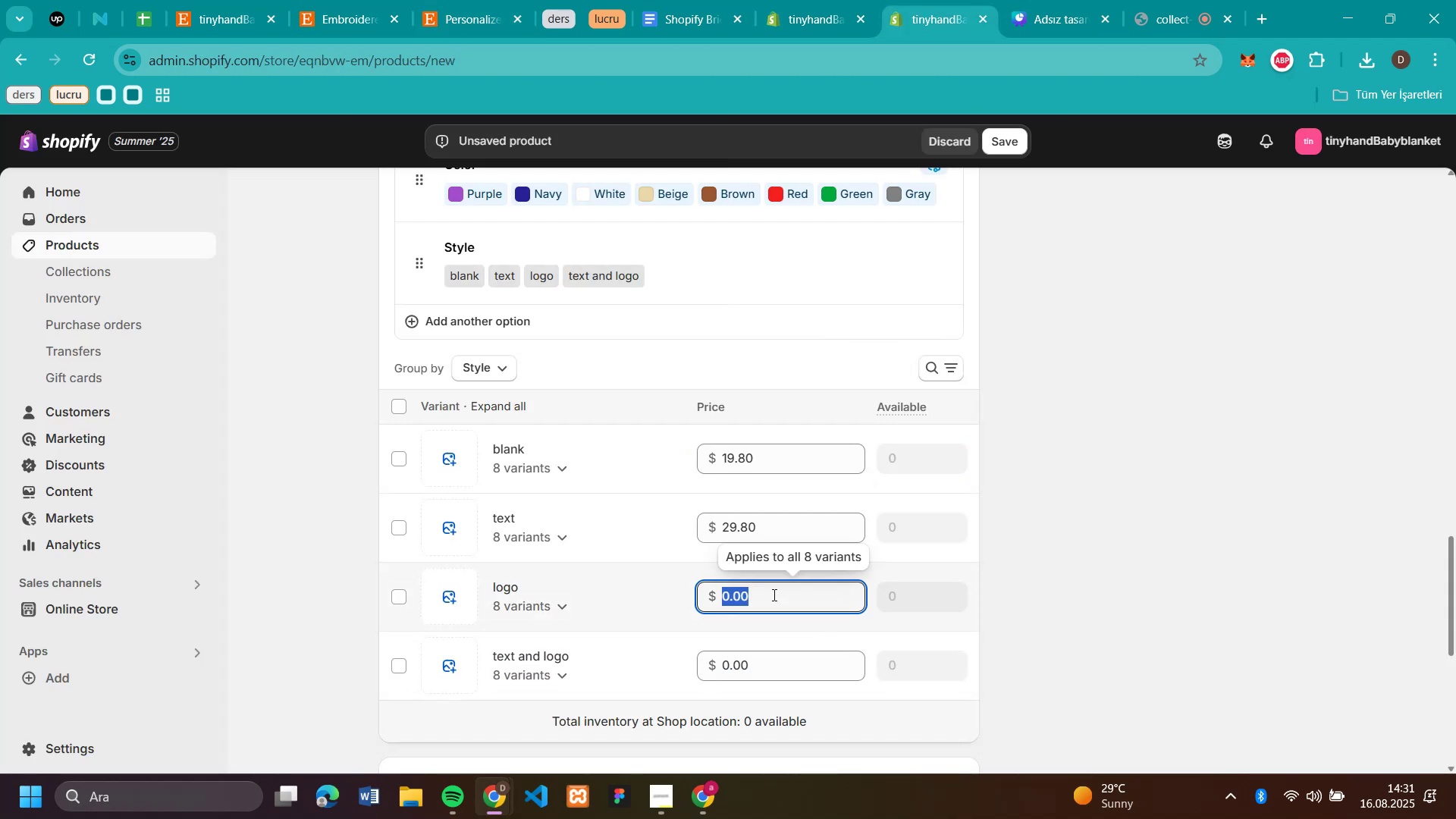 
key(Control+V)
 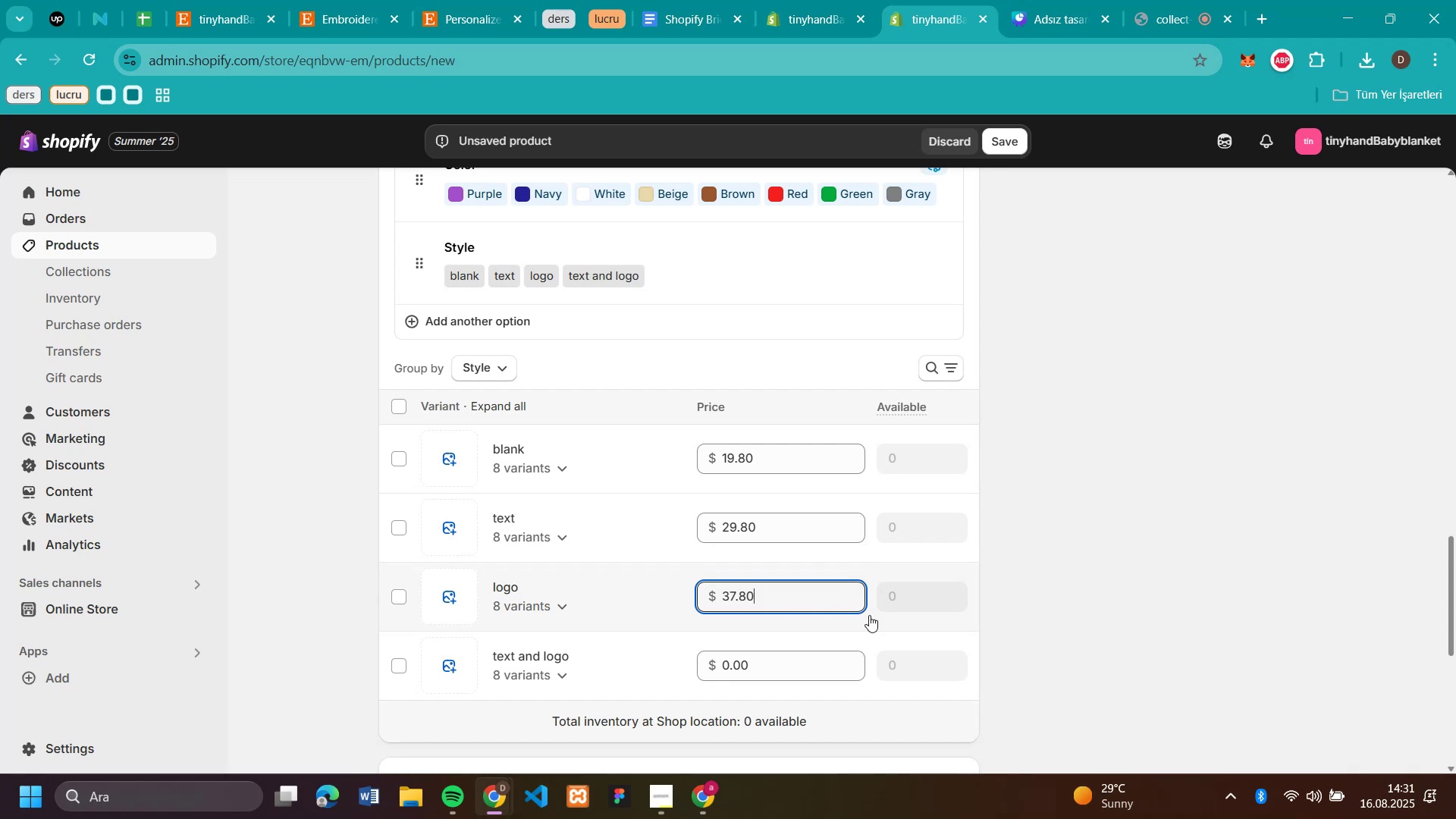 
left_click([1094, 608])
 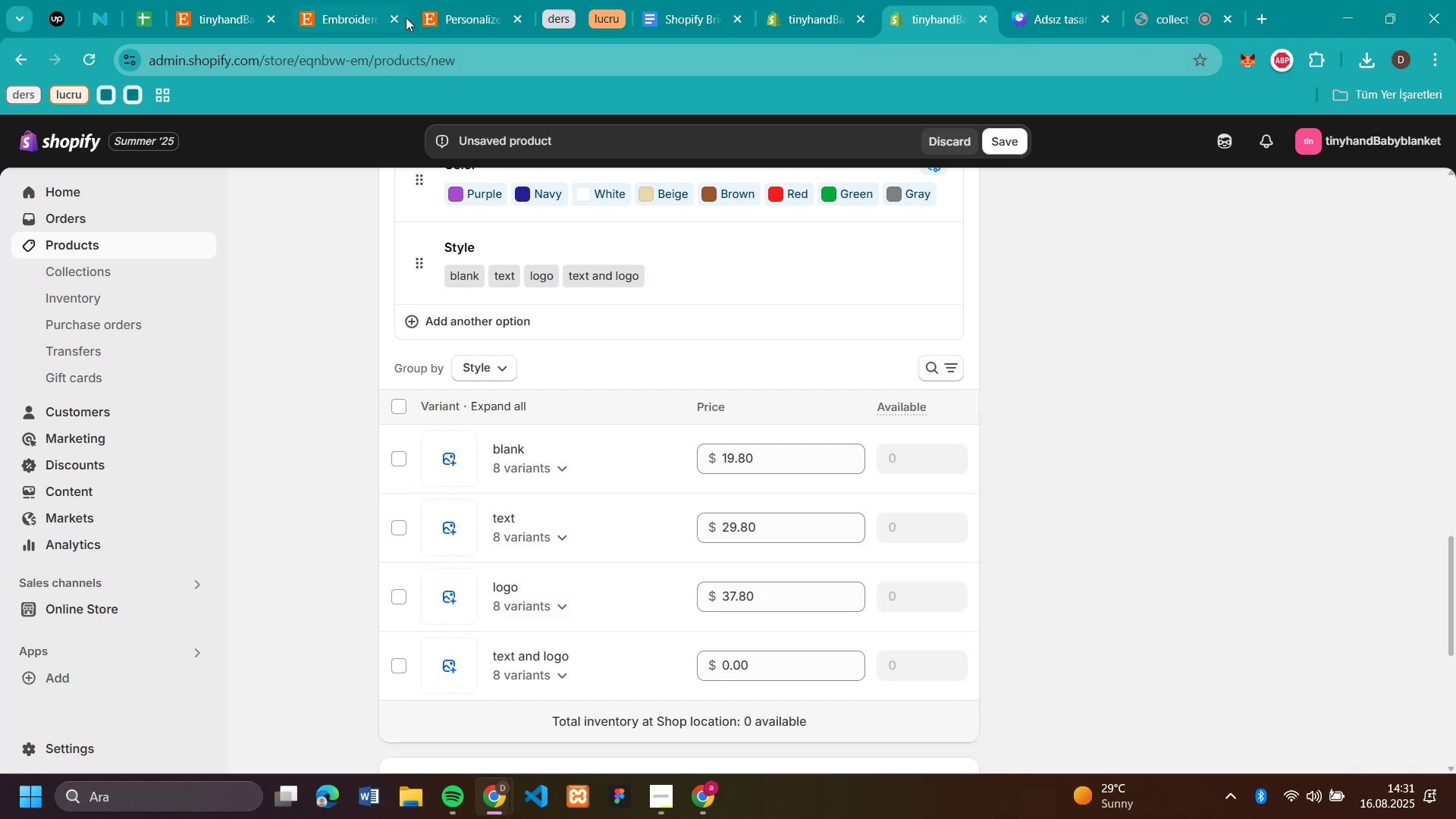 
left_click([458, 14])
 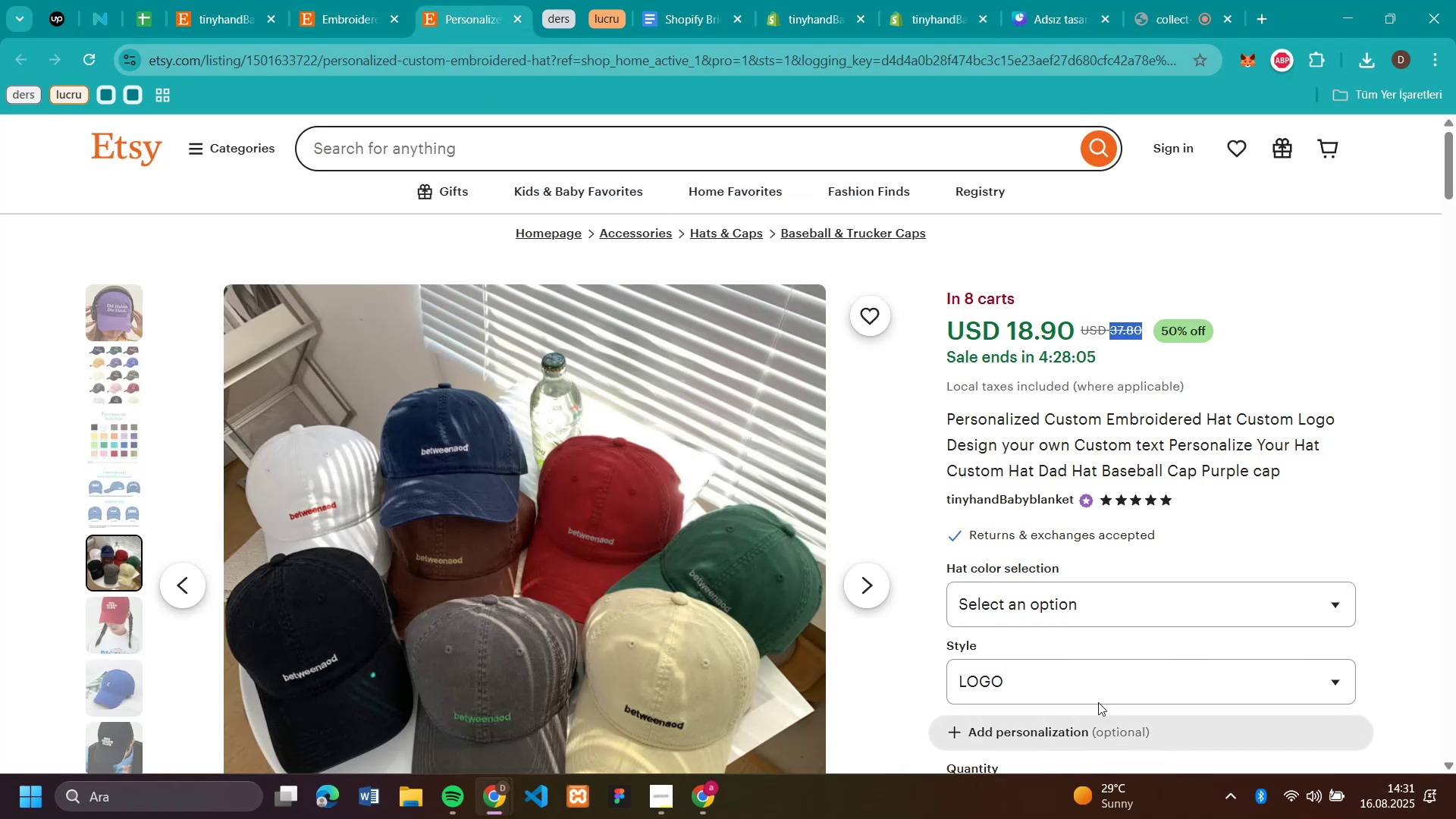 
left_click([1090, 667])
 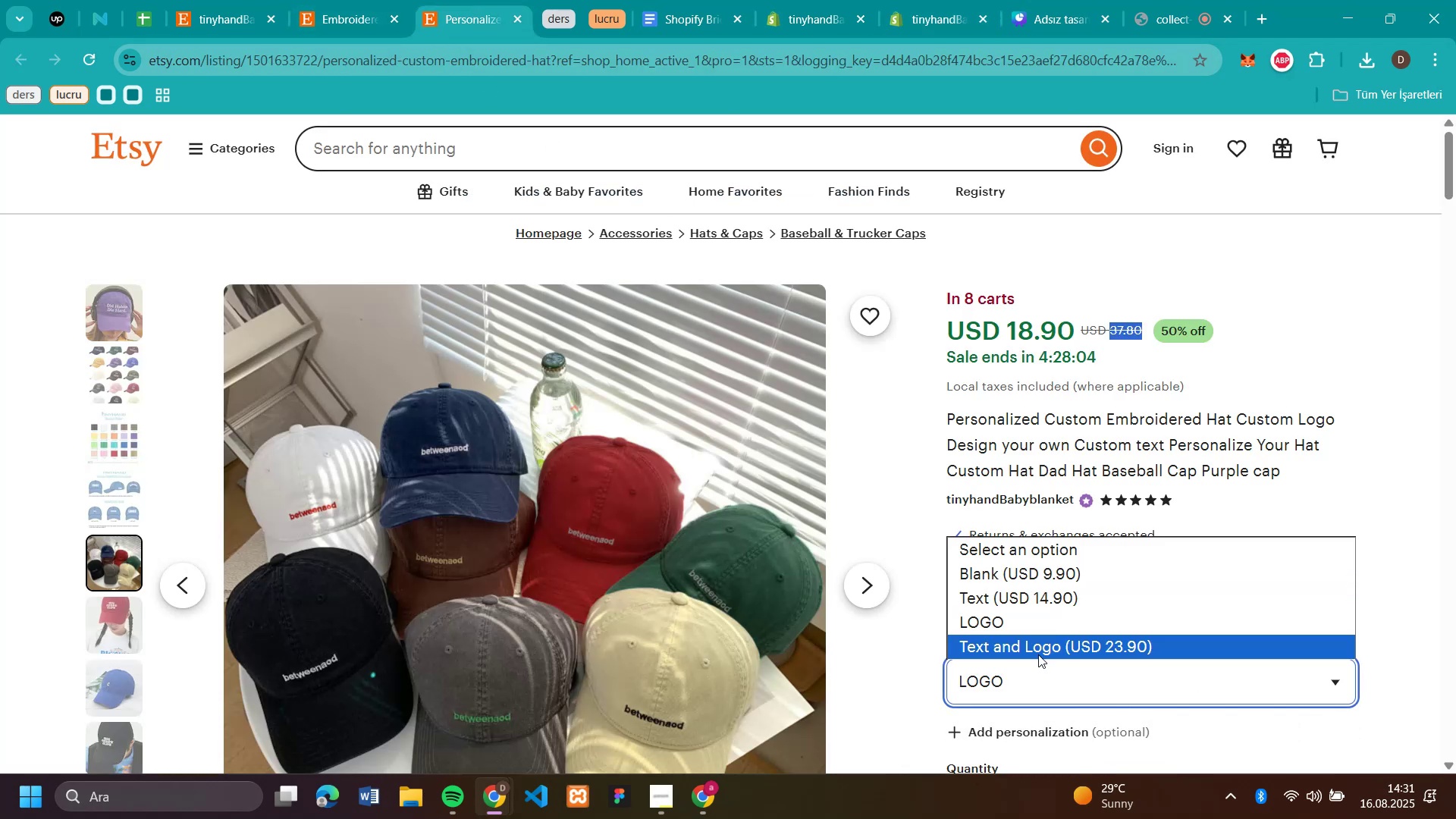 
left_click_drag(start_coordinate=[1037, 644], to_coordinate=[1037, 639])
 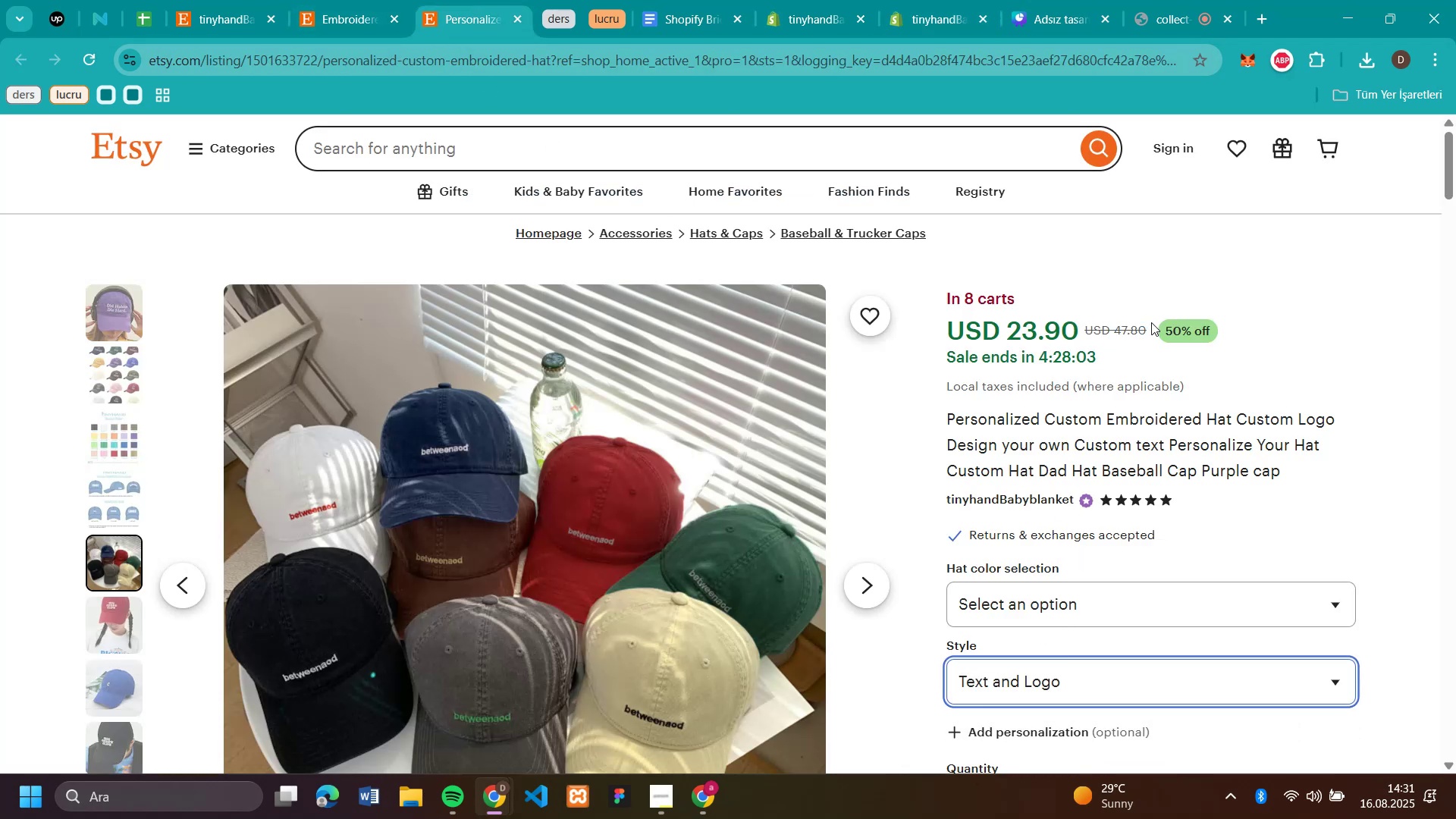 
left_click_drag(start_coordinate=[1151, 325], to_coordinate=[1115, 325])
 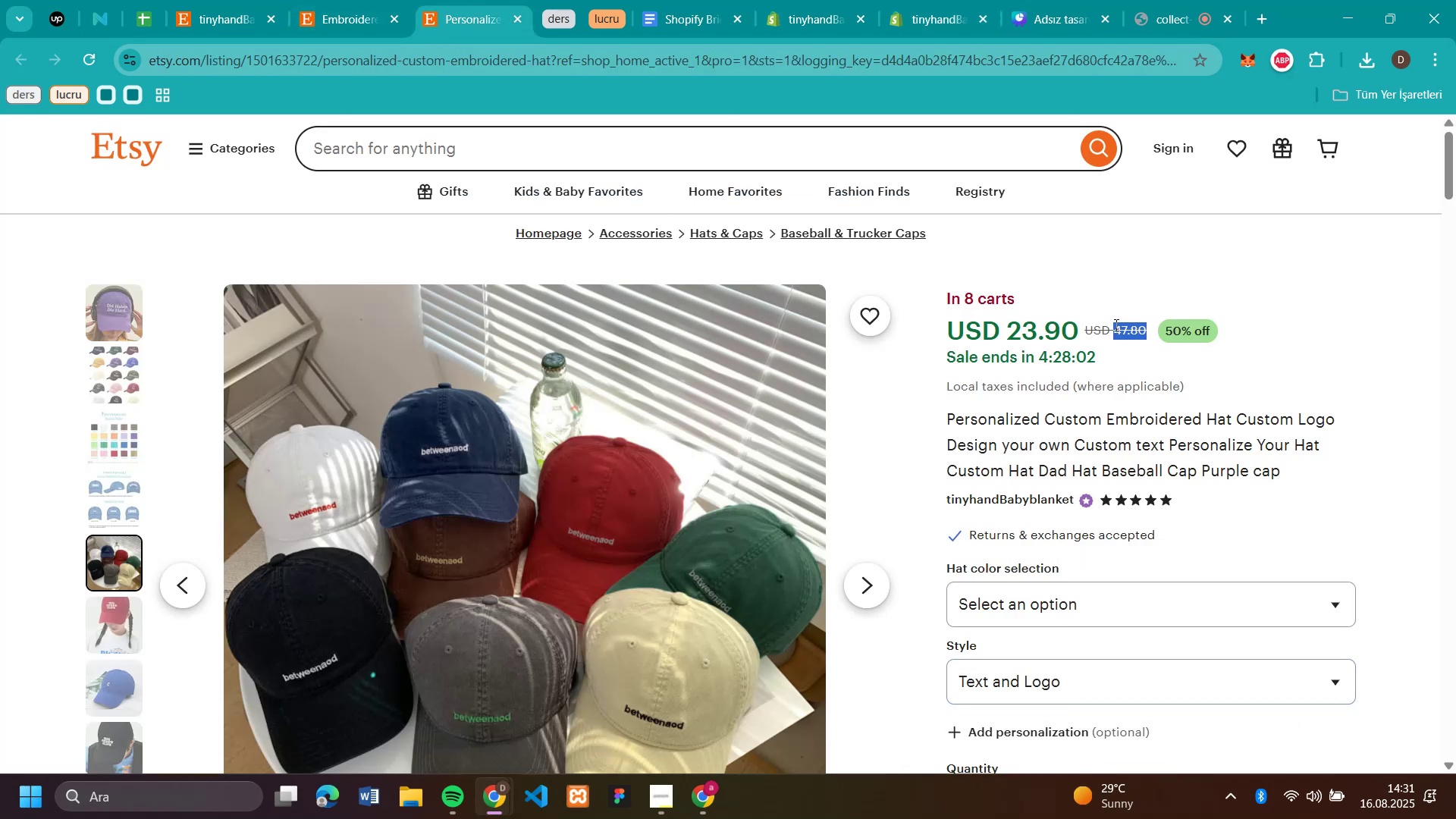 
key(Control+C)
 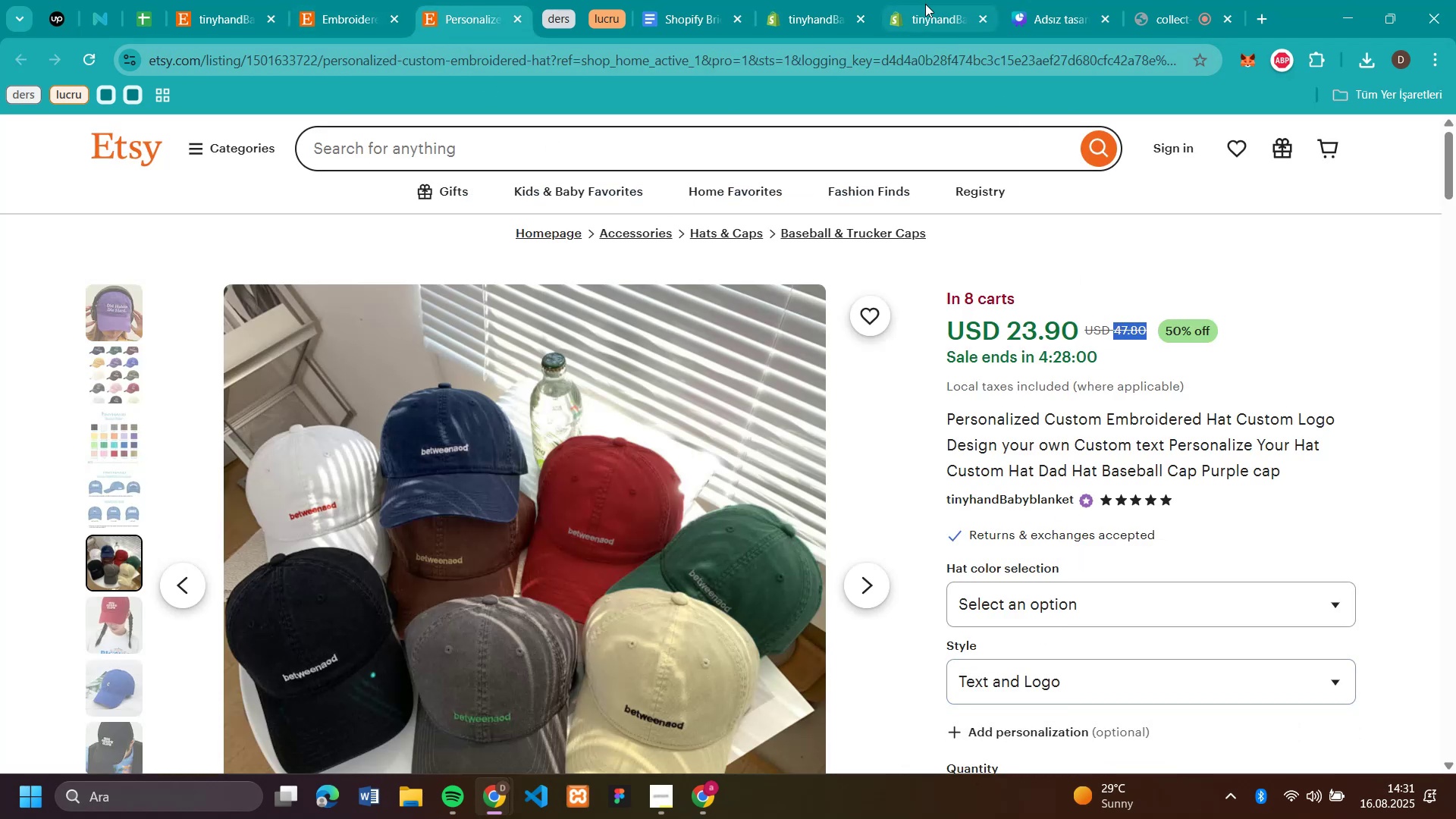 
left_click_drag(start_coordinate=[925, 14], to_coordinate=[921, 14])
 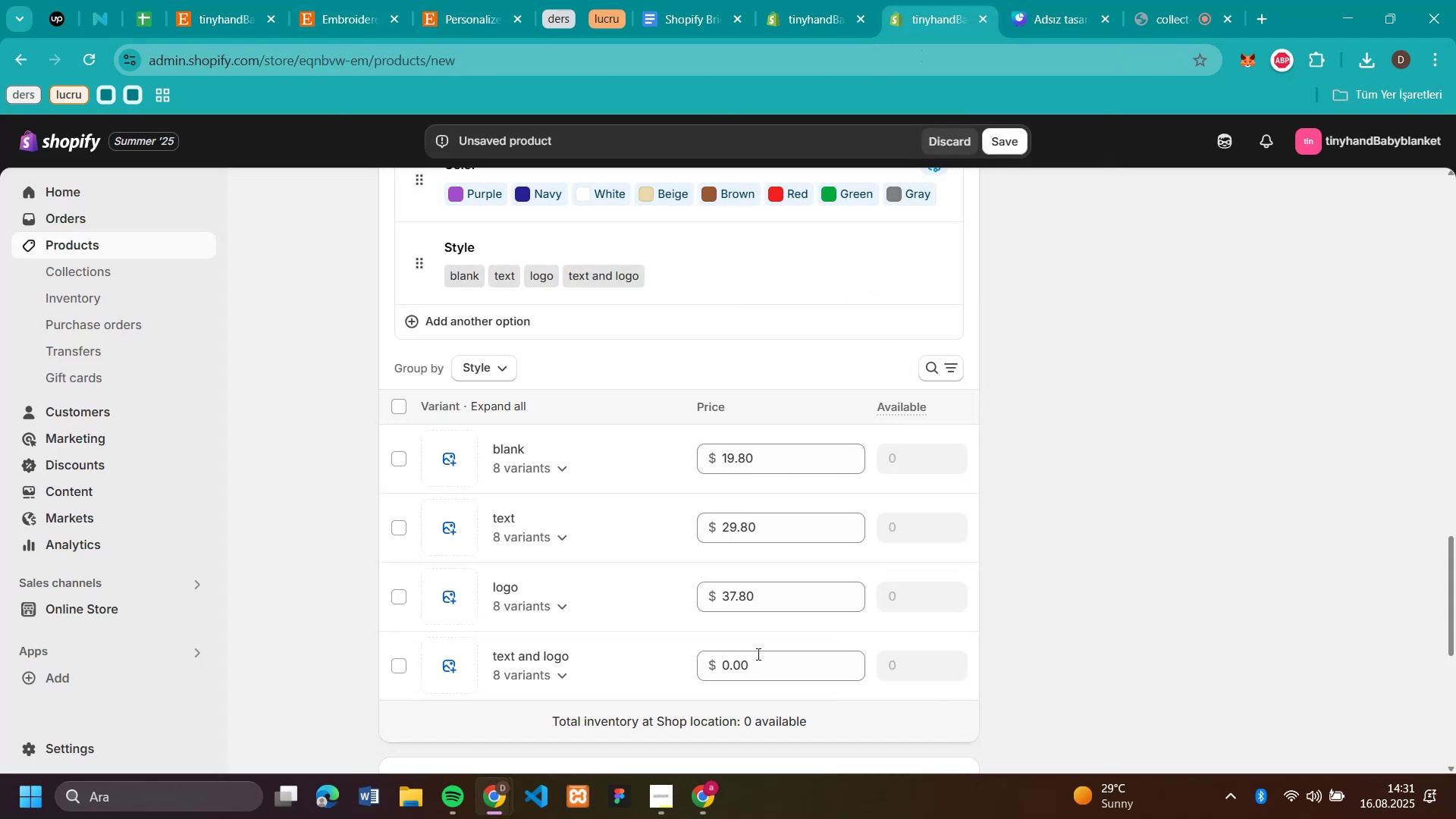 
left_click([762, 667])
 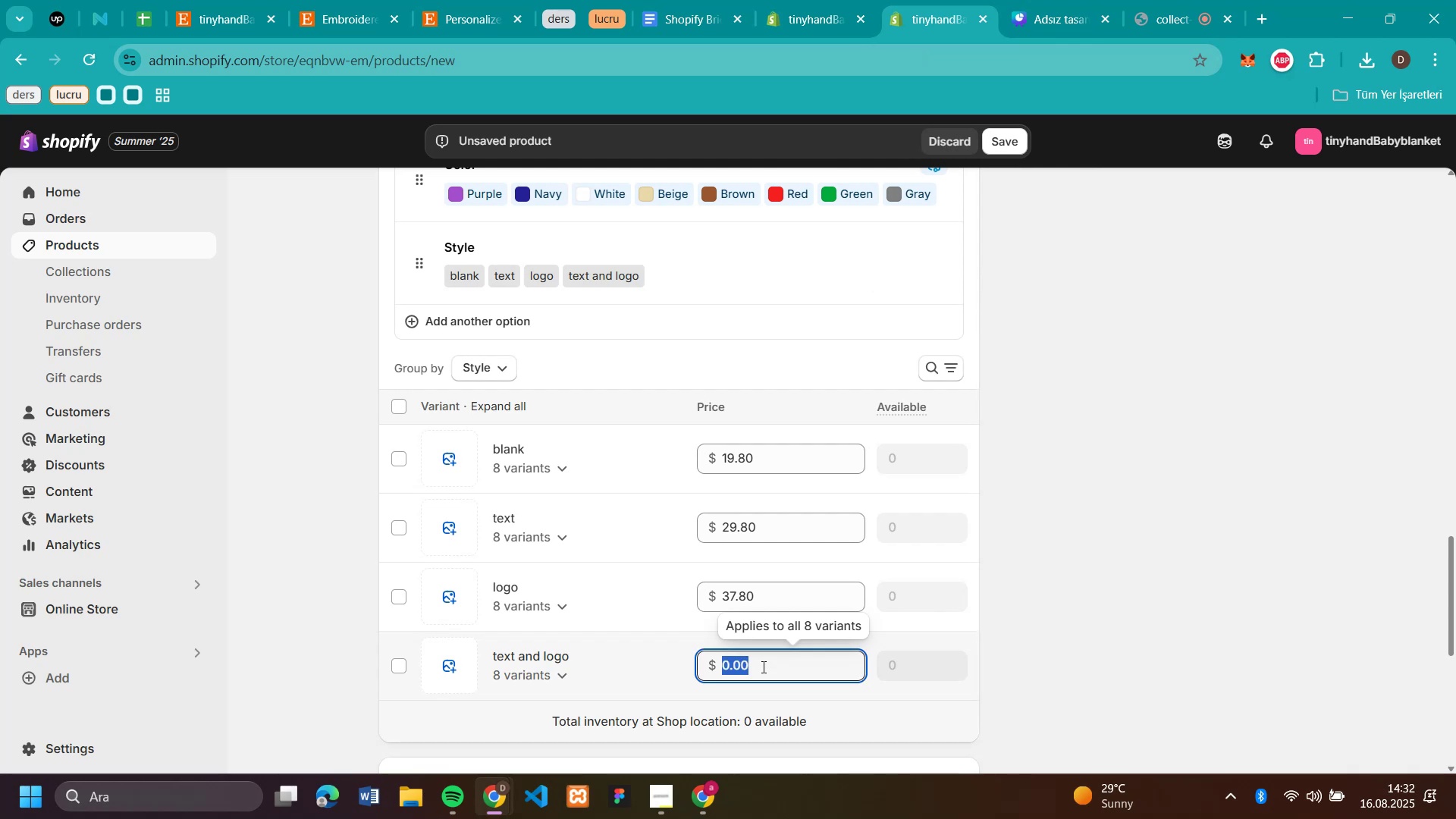 
key(Control+V)
 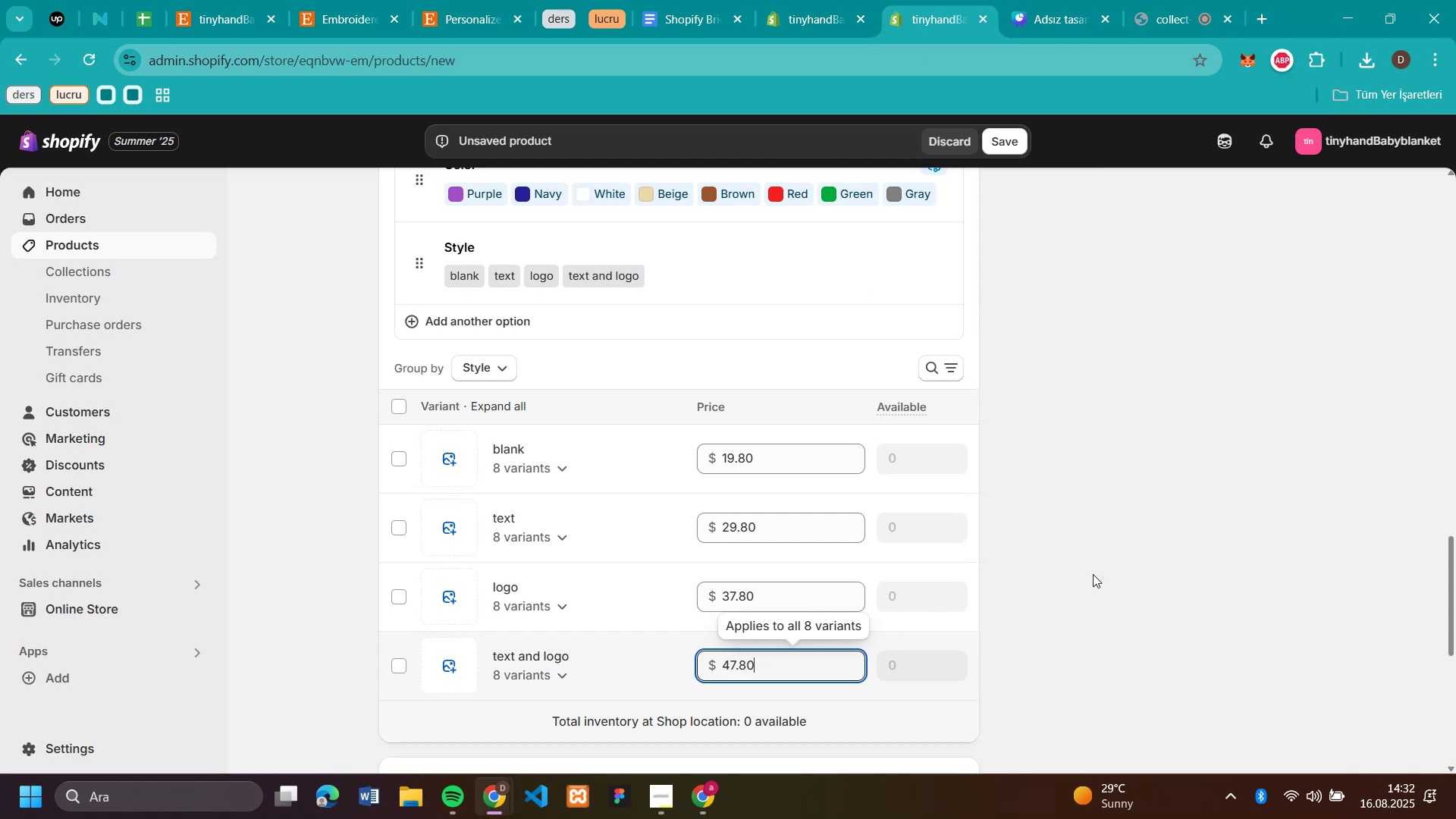 
left_click_drag(start_coordinate=[1100, 554], to_coordinate=[1100, 547])
 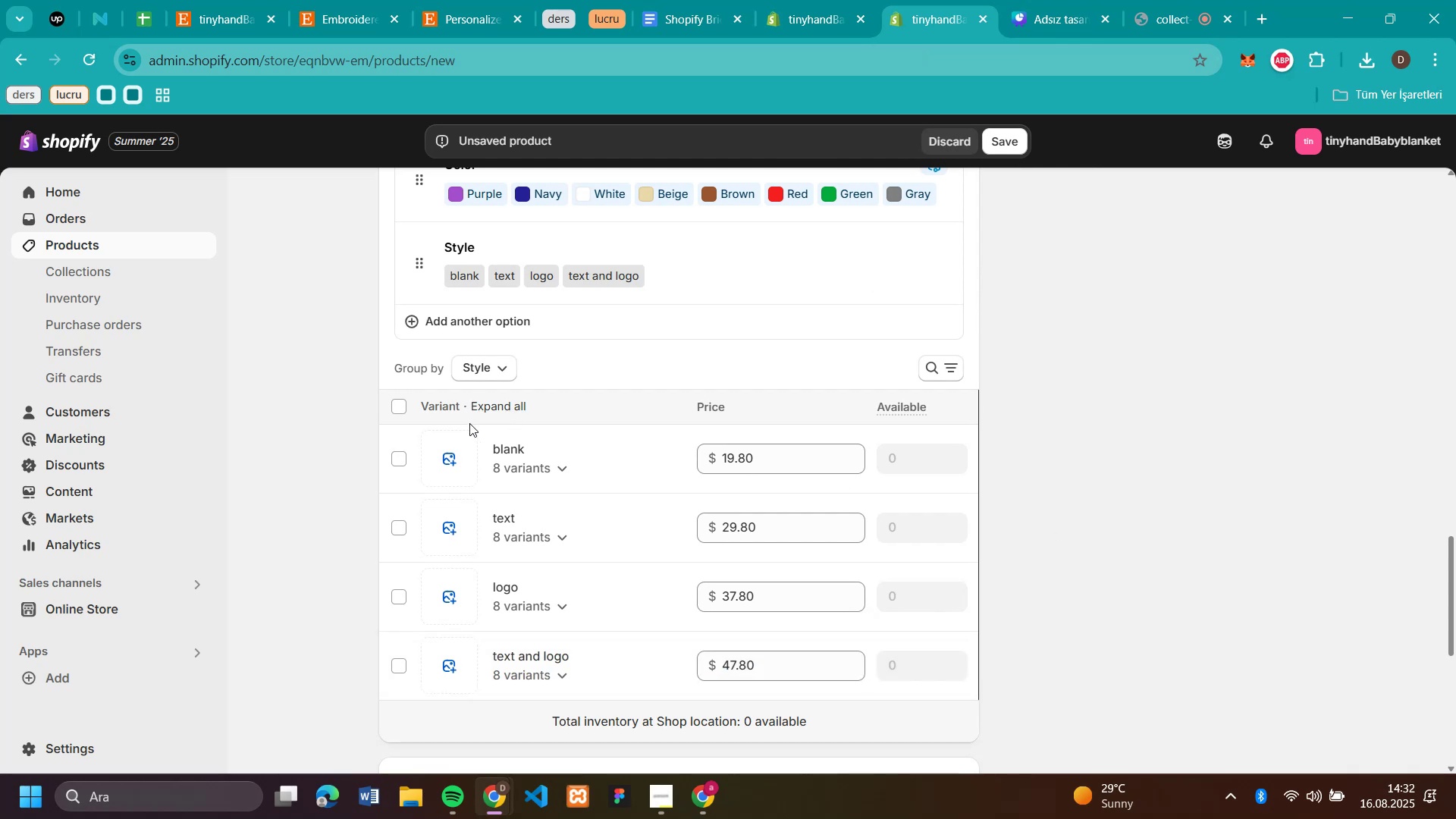 
left_click([545, 462])
 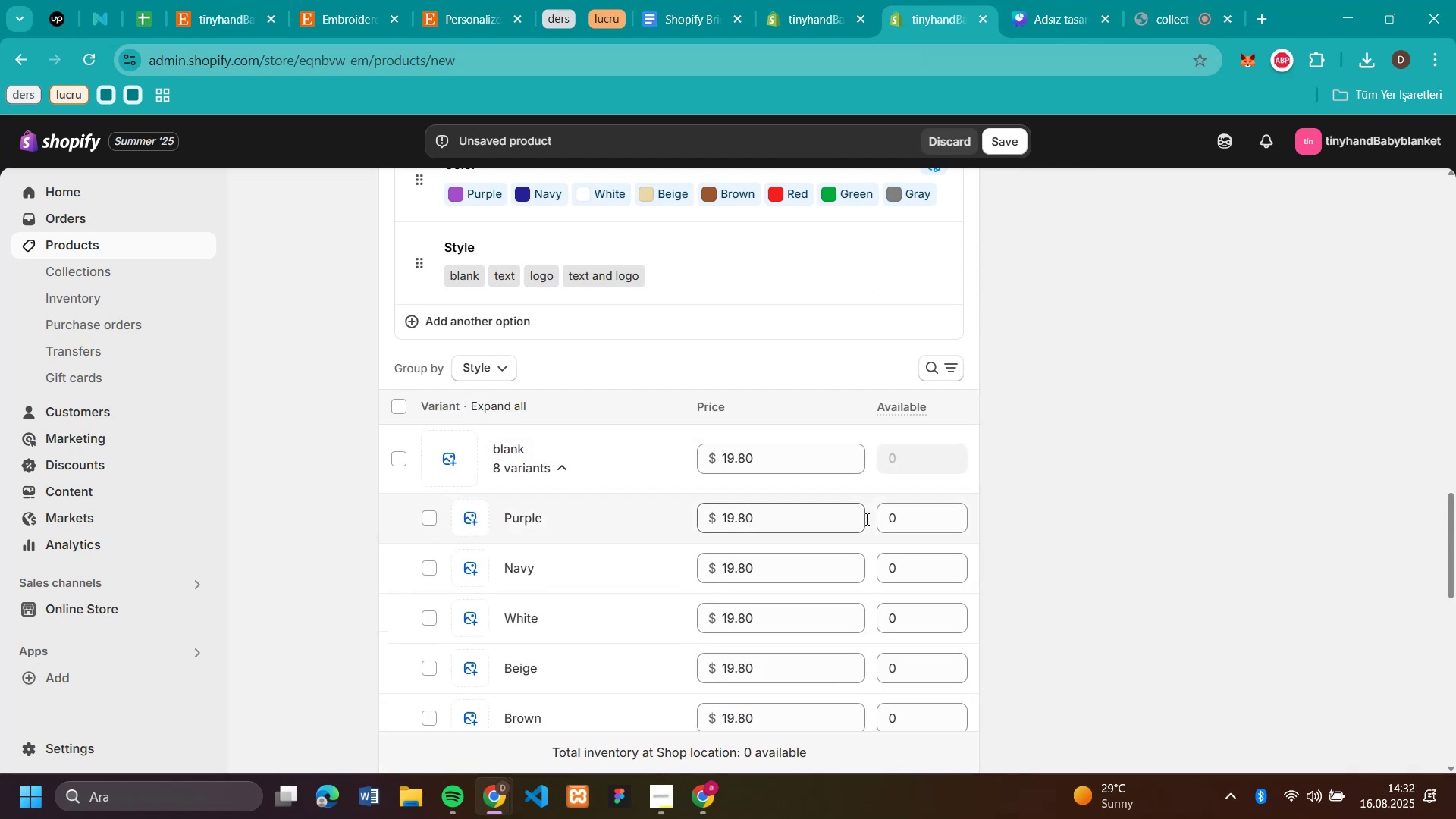 
left_click([911, 522])
 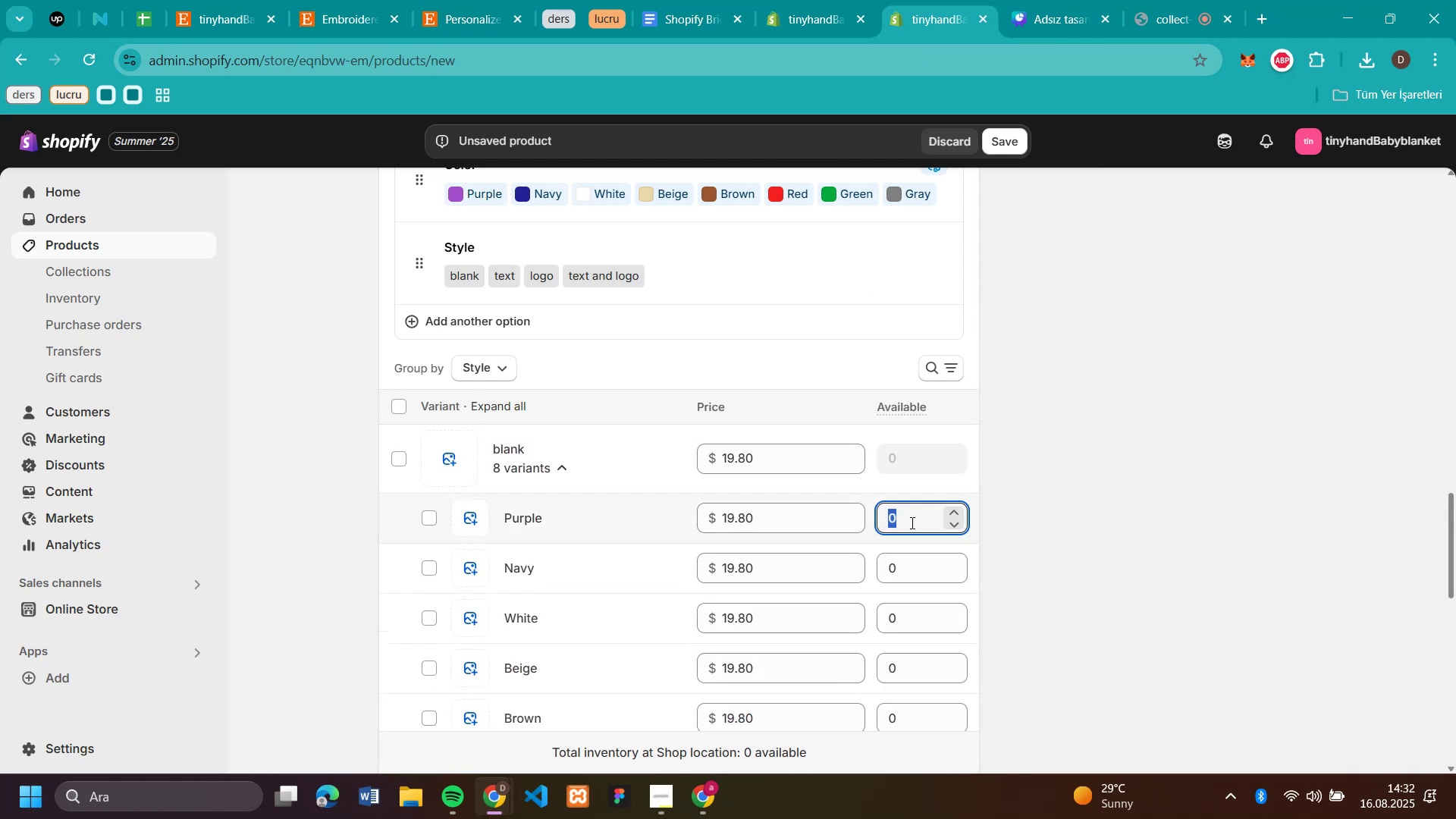 
type(50)
 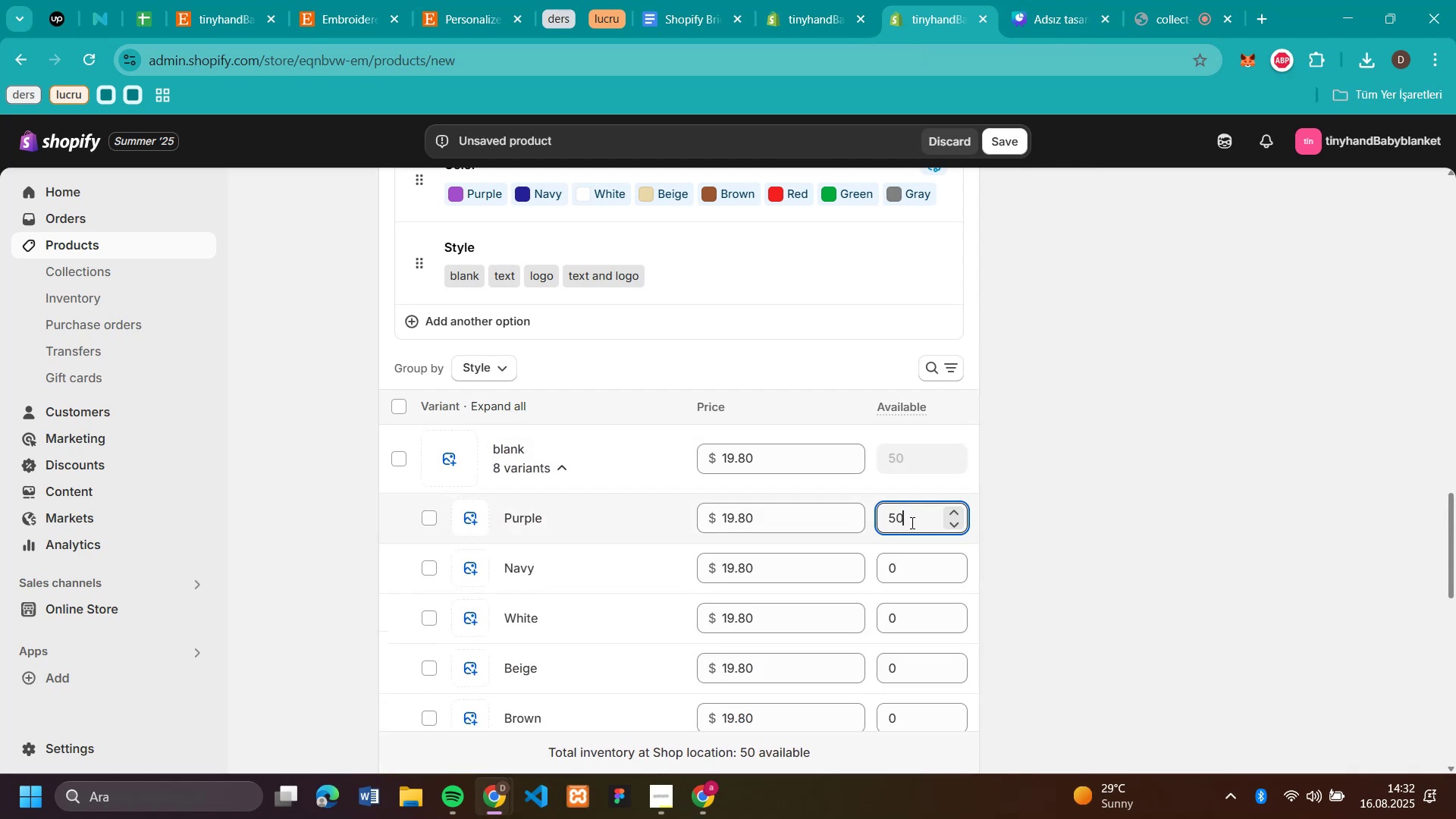 
double_click([911, 522])
 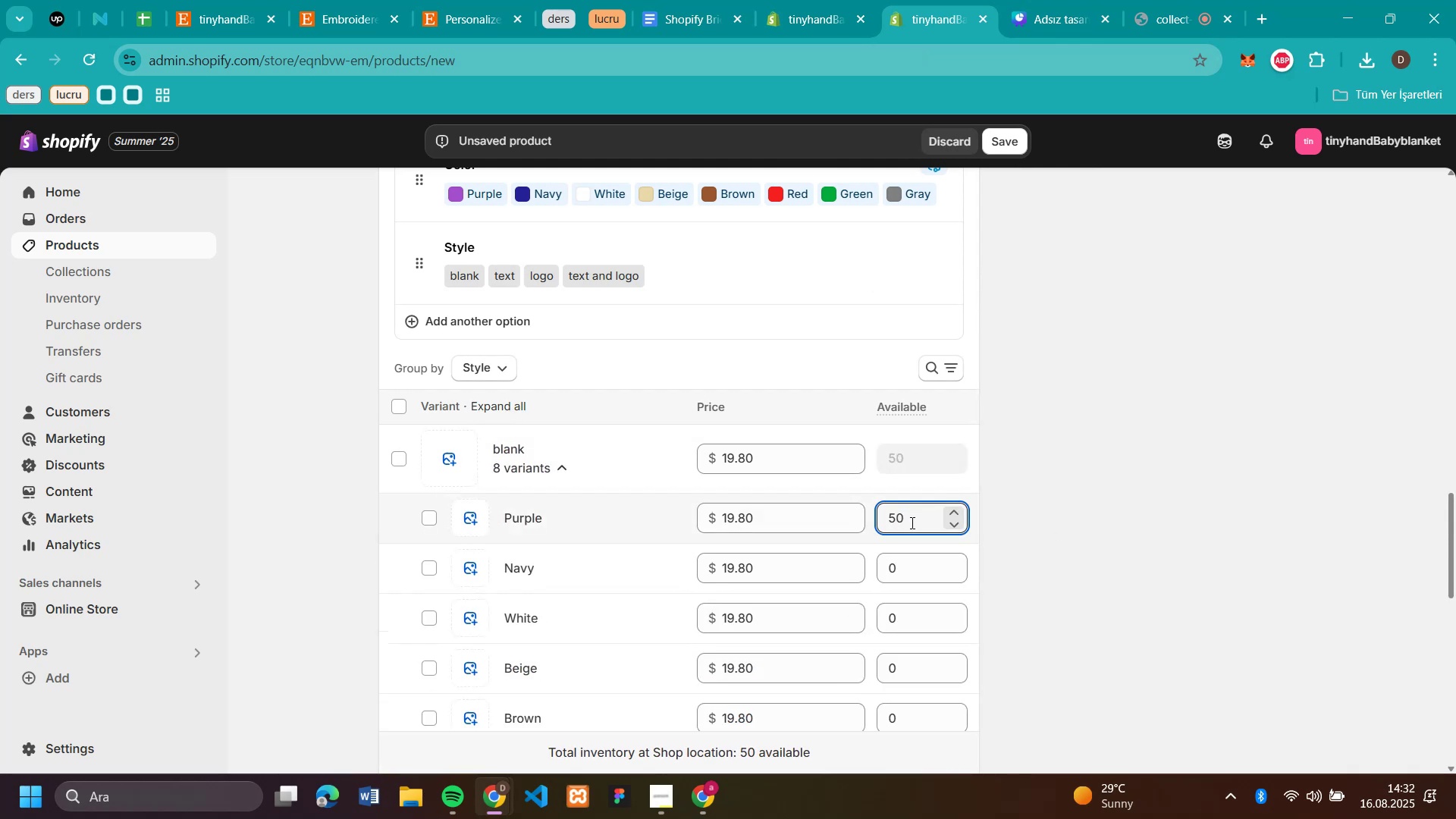 
triple_click([911, 522])
 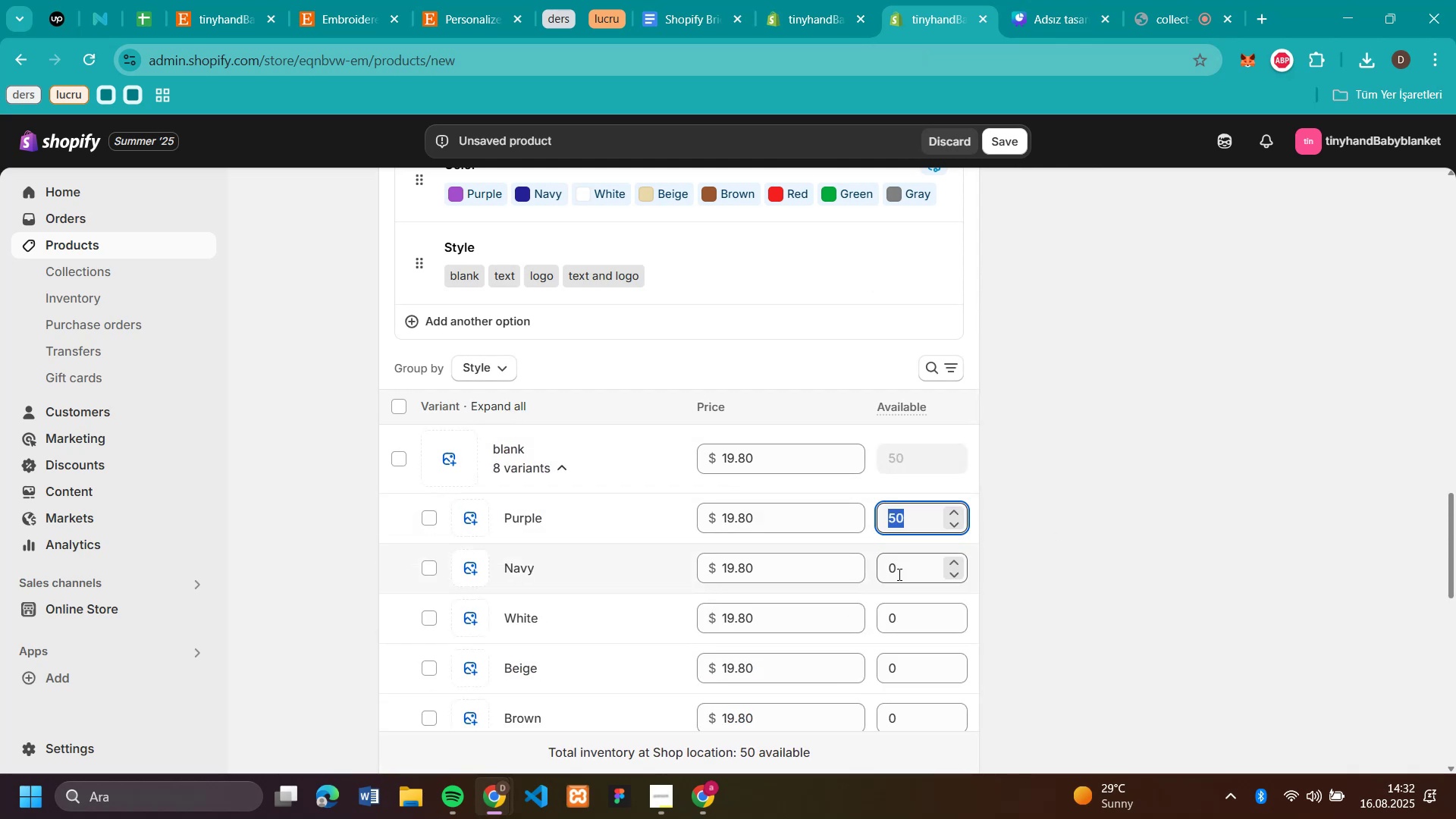 
hold_key(key=ControlLeft, duration=0.7)
 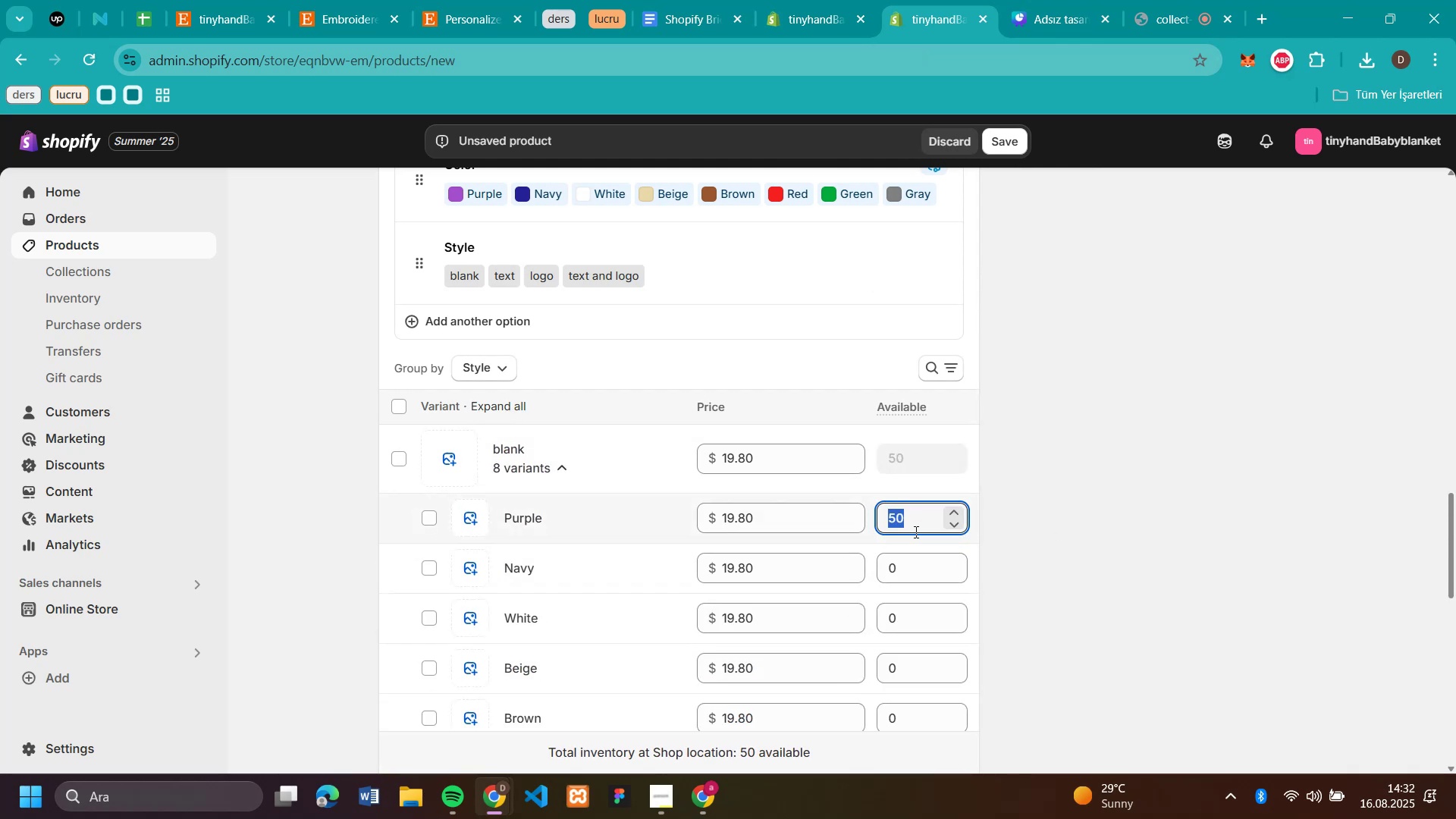 
key(Control+C)
 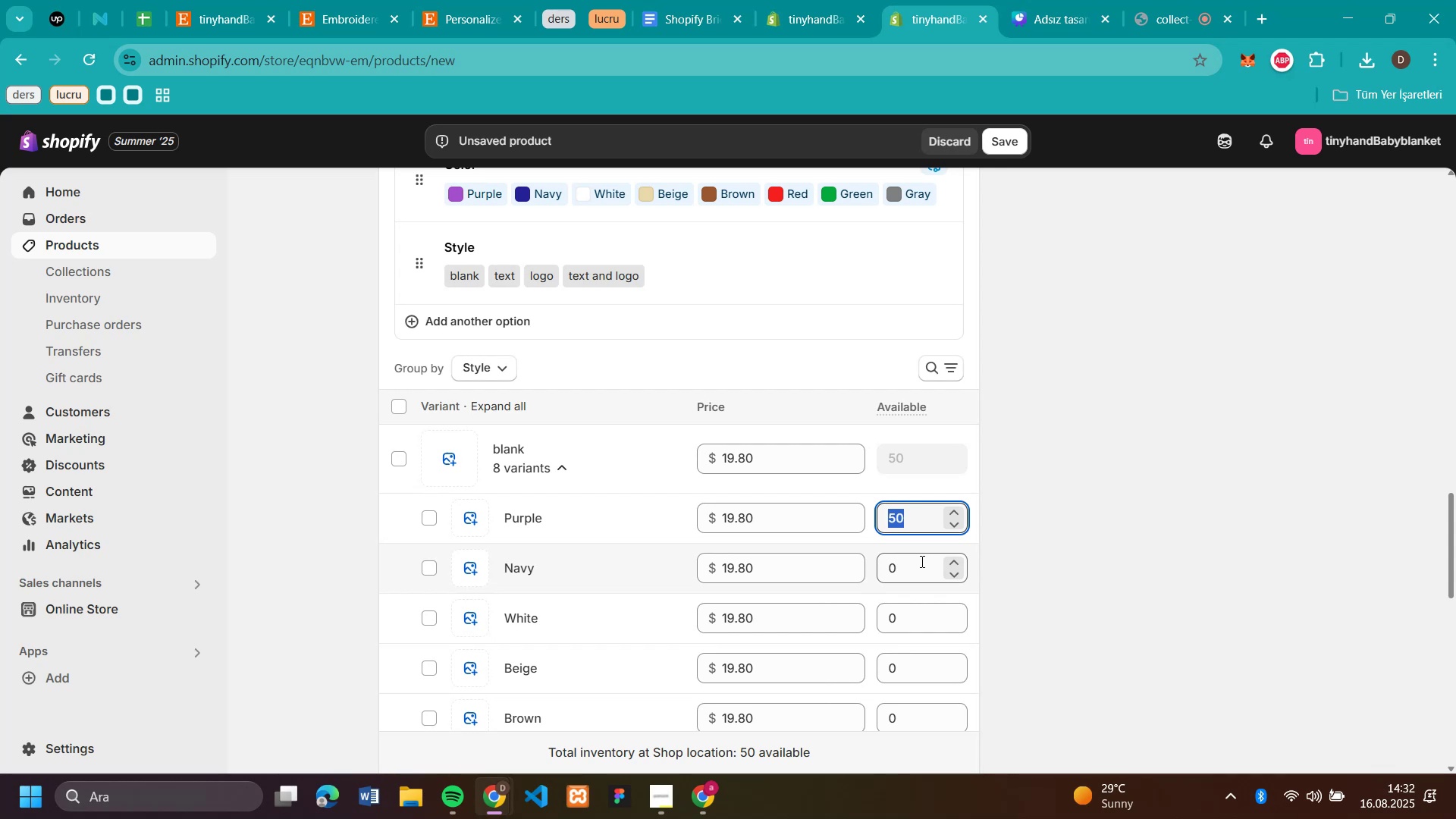 
left_click([922, 571])
 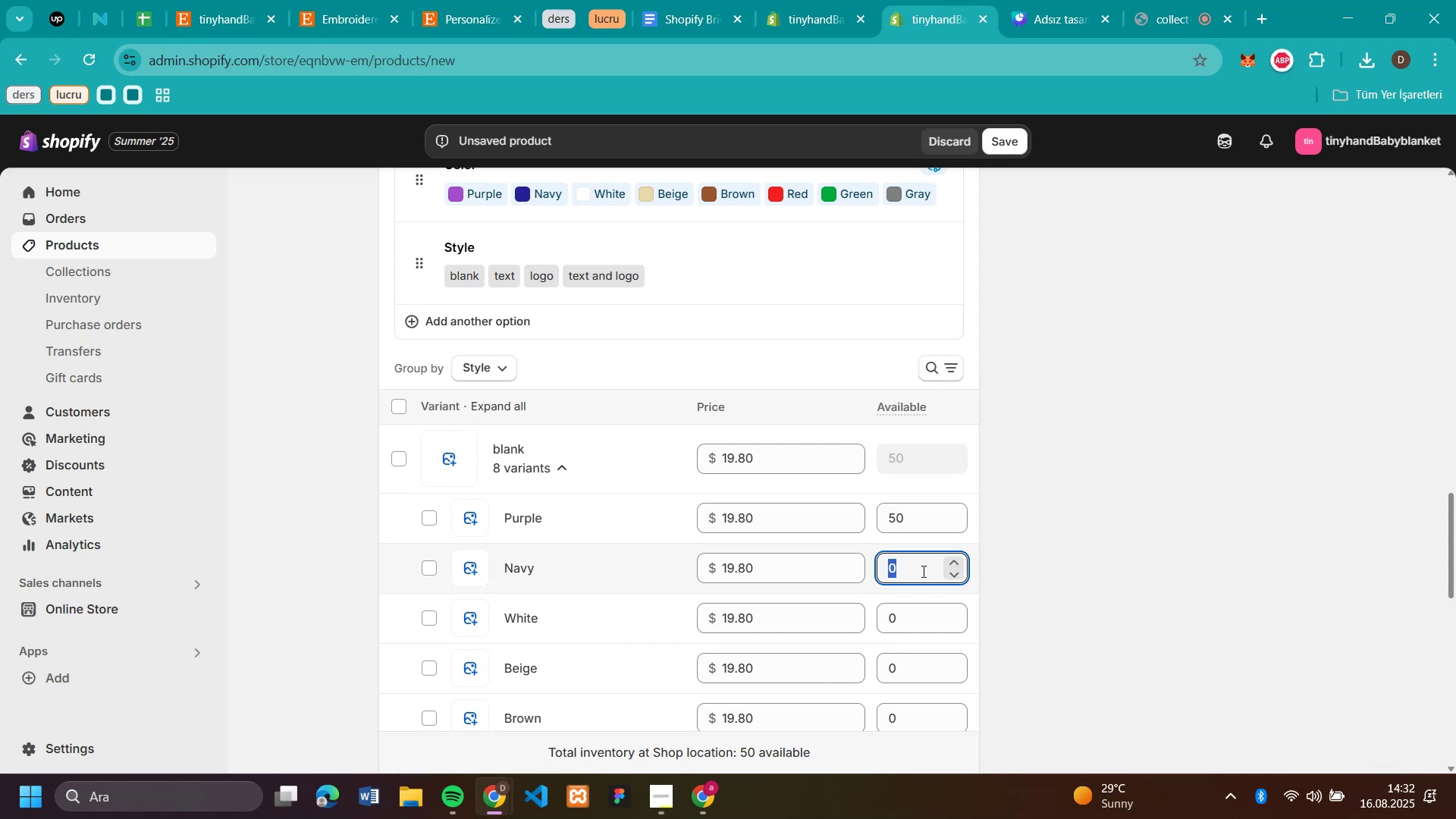 
key(Control+V)
 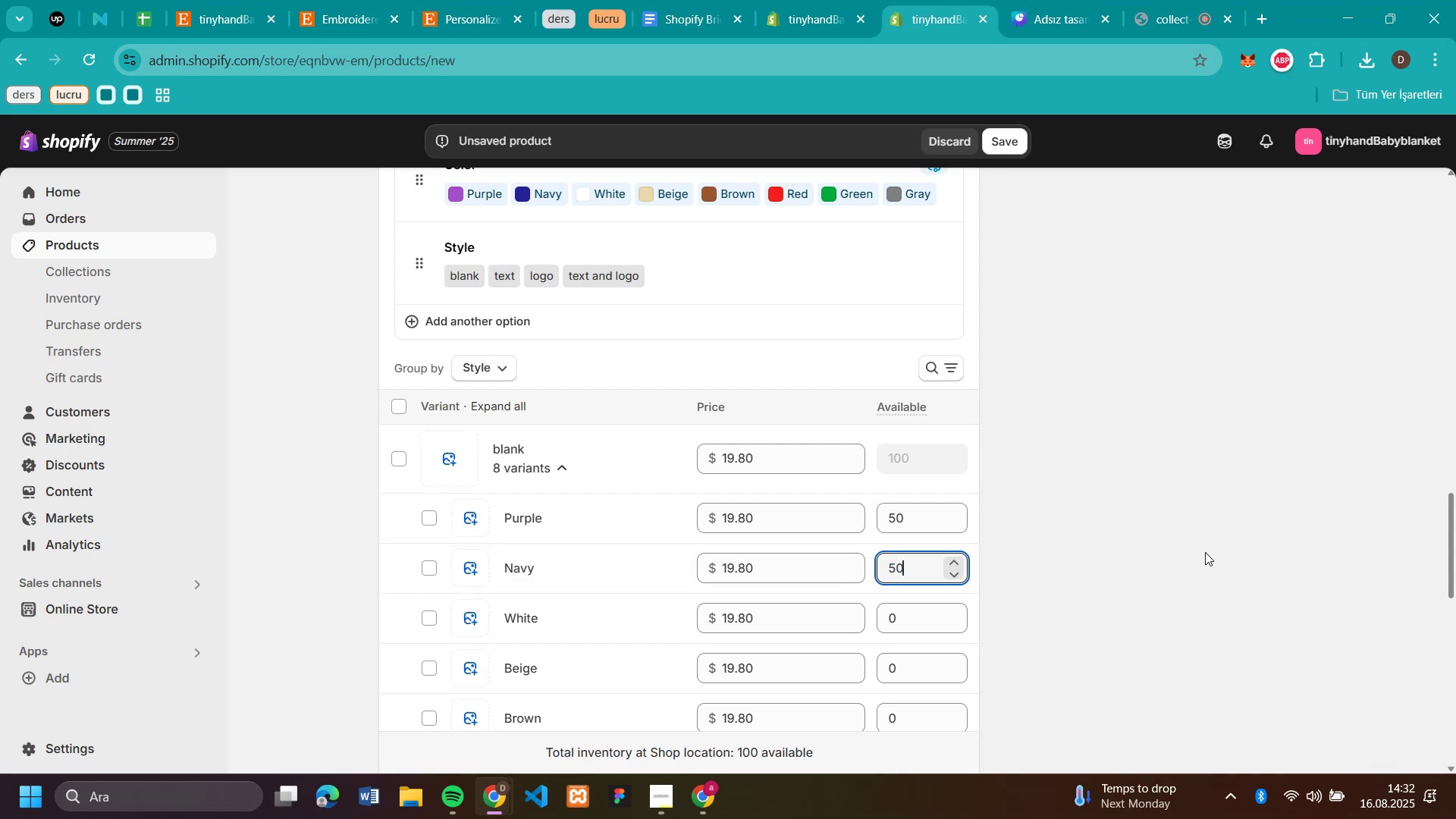 
scroll: coordinate [1205, 552], scroll_direction: down, amount: 4.0
 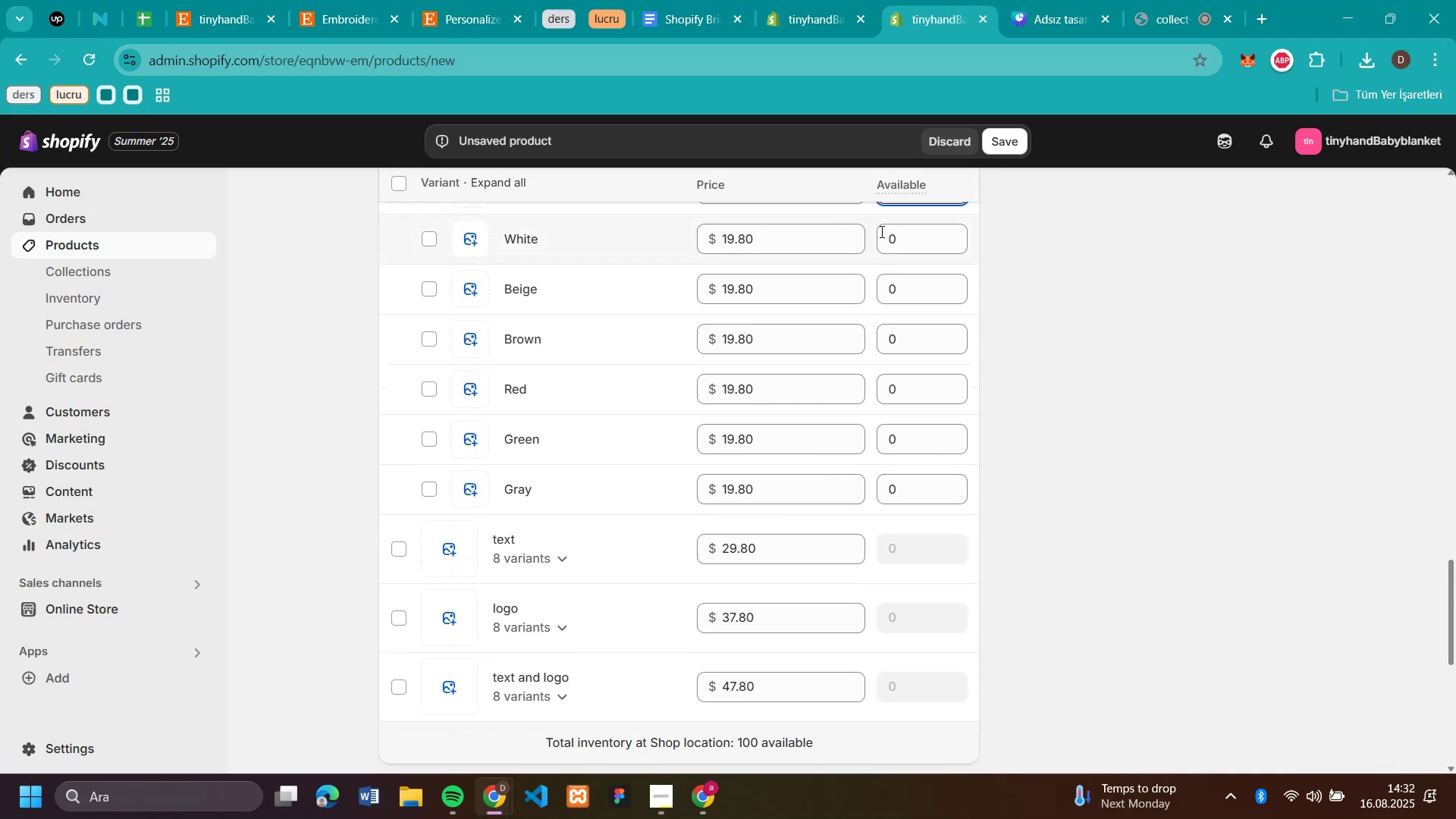 
left_click([886, 236])
 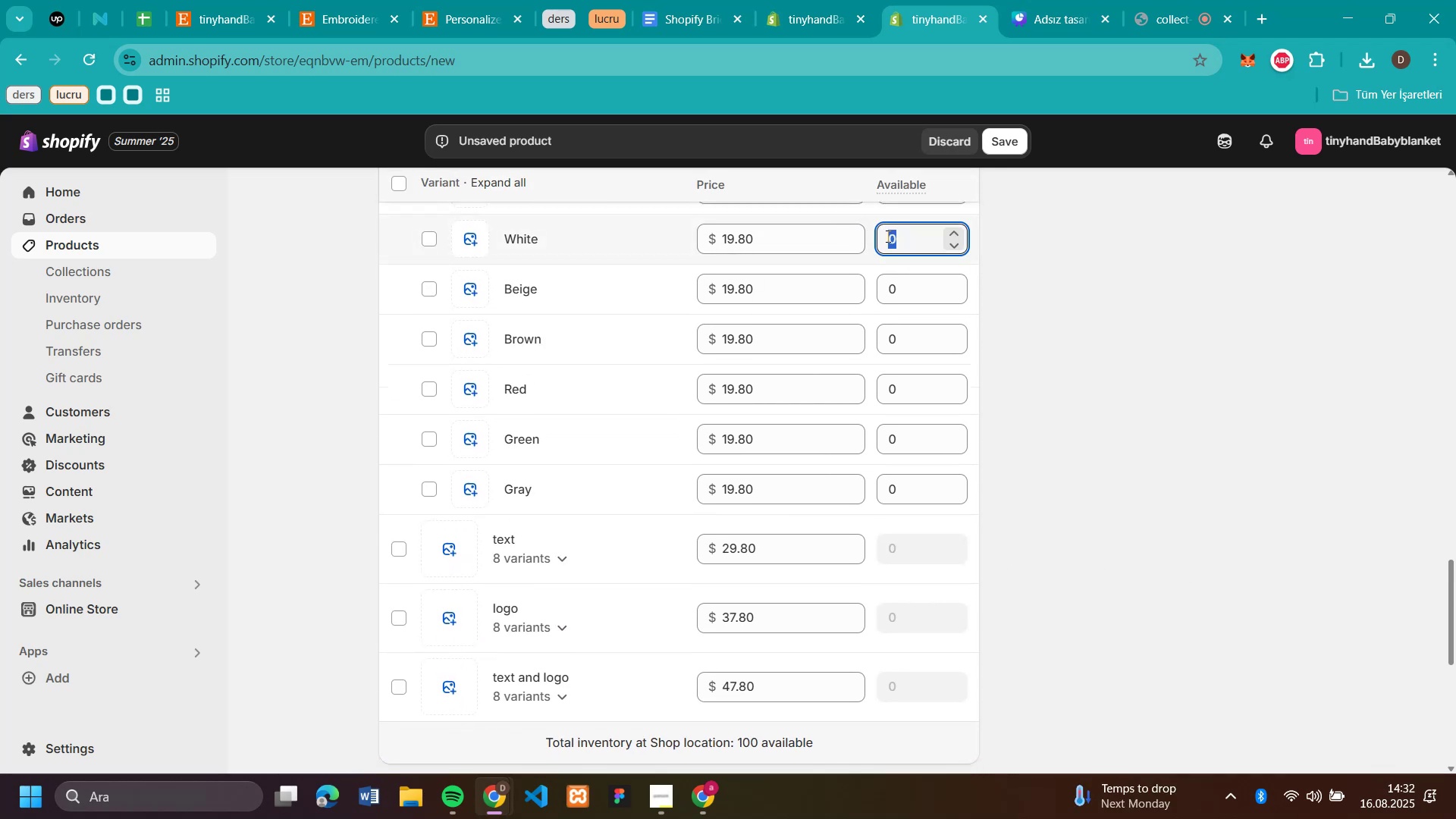 
key(Control+V)
 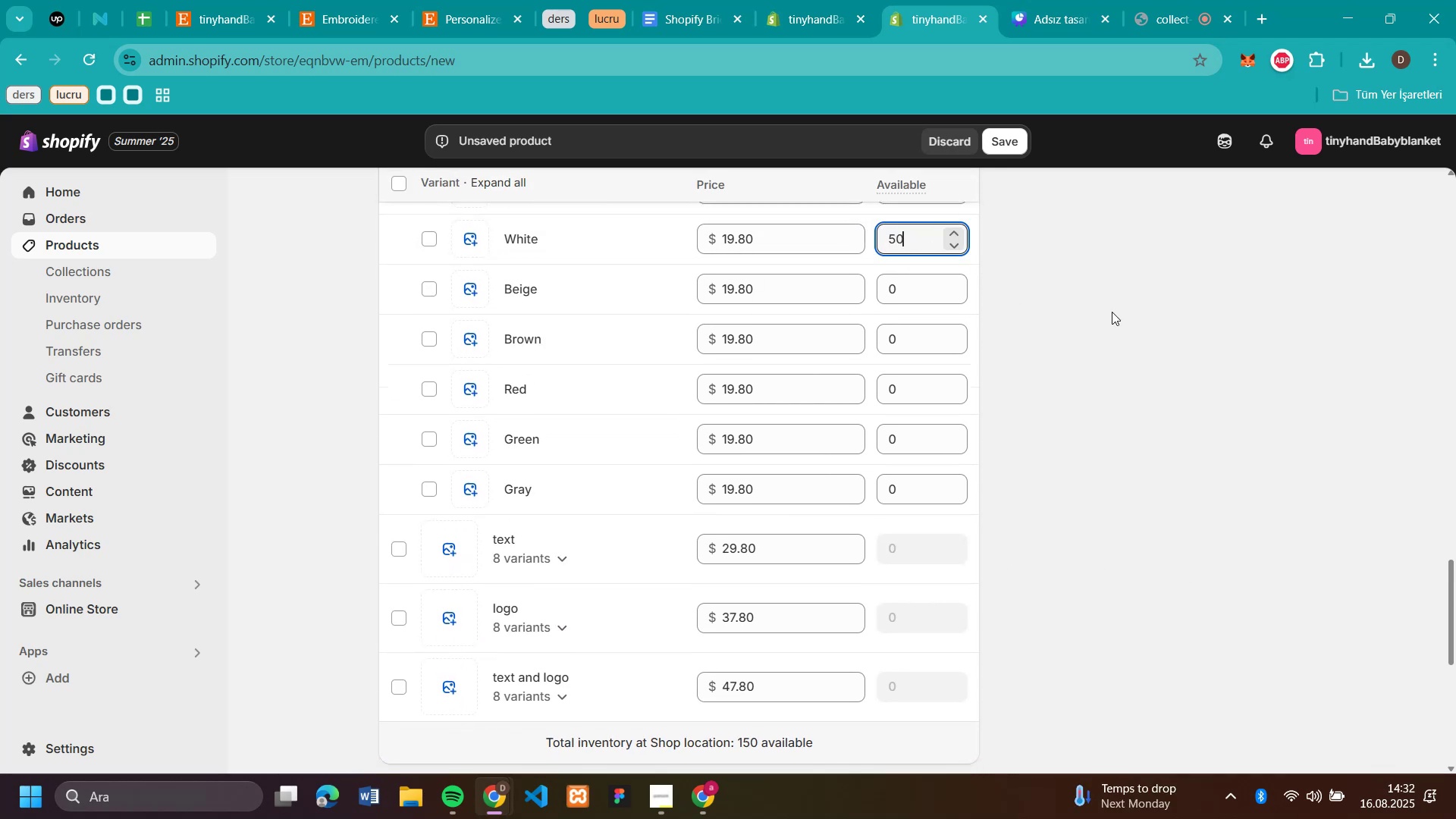 
left_click([1112, 312])
 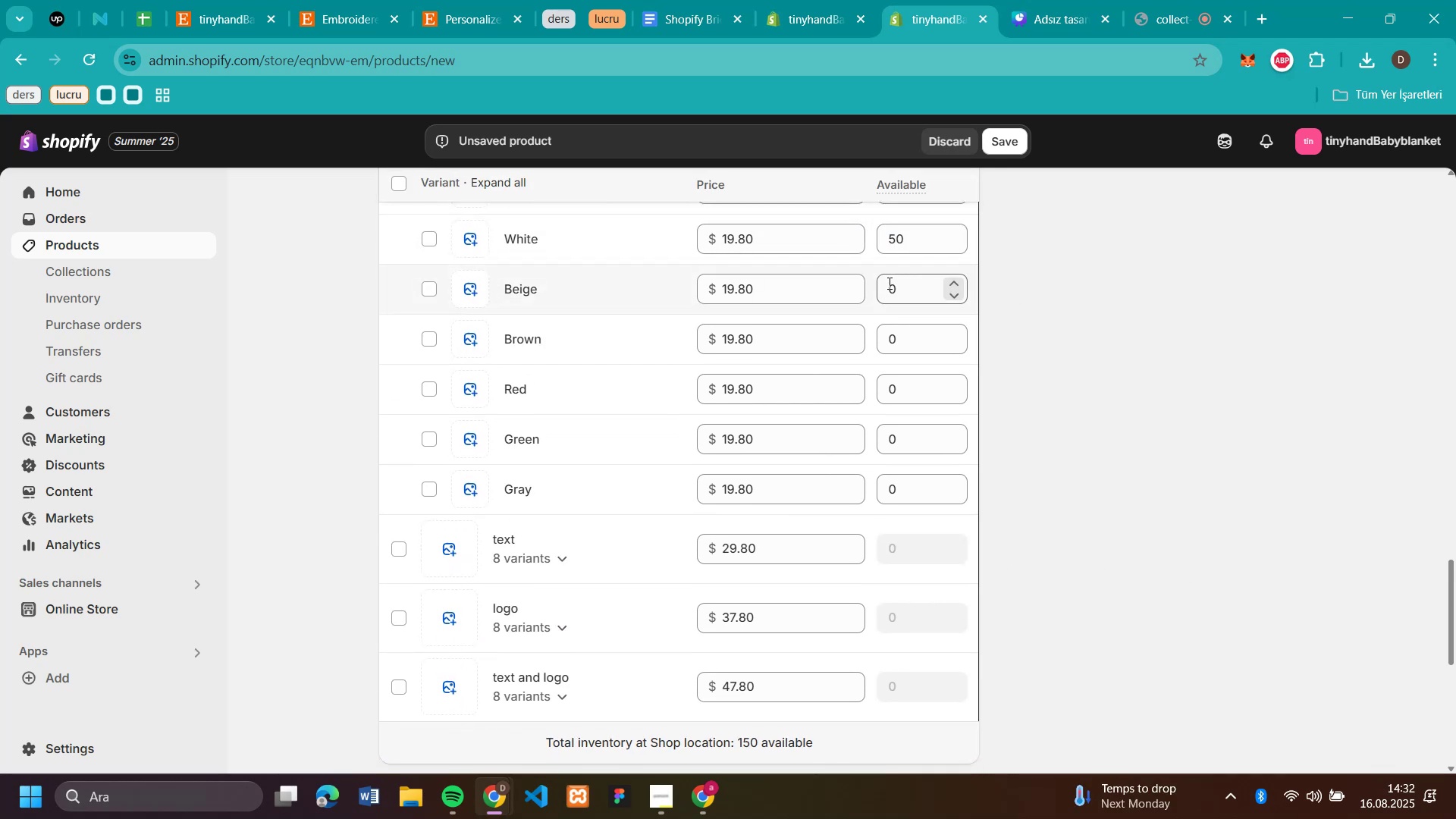 
left_click([887, 283])
 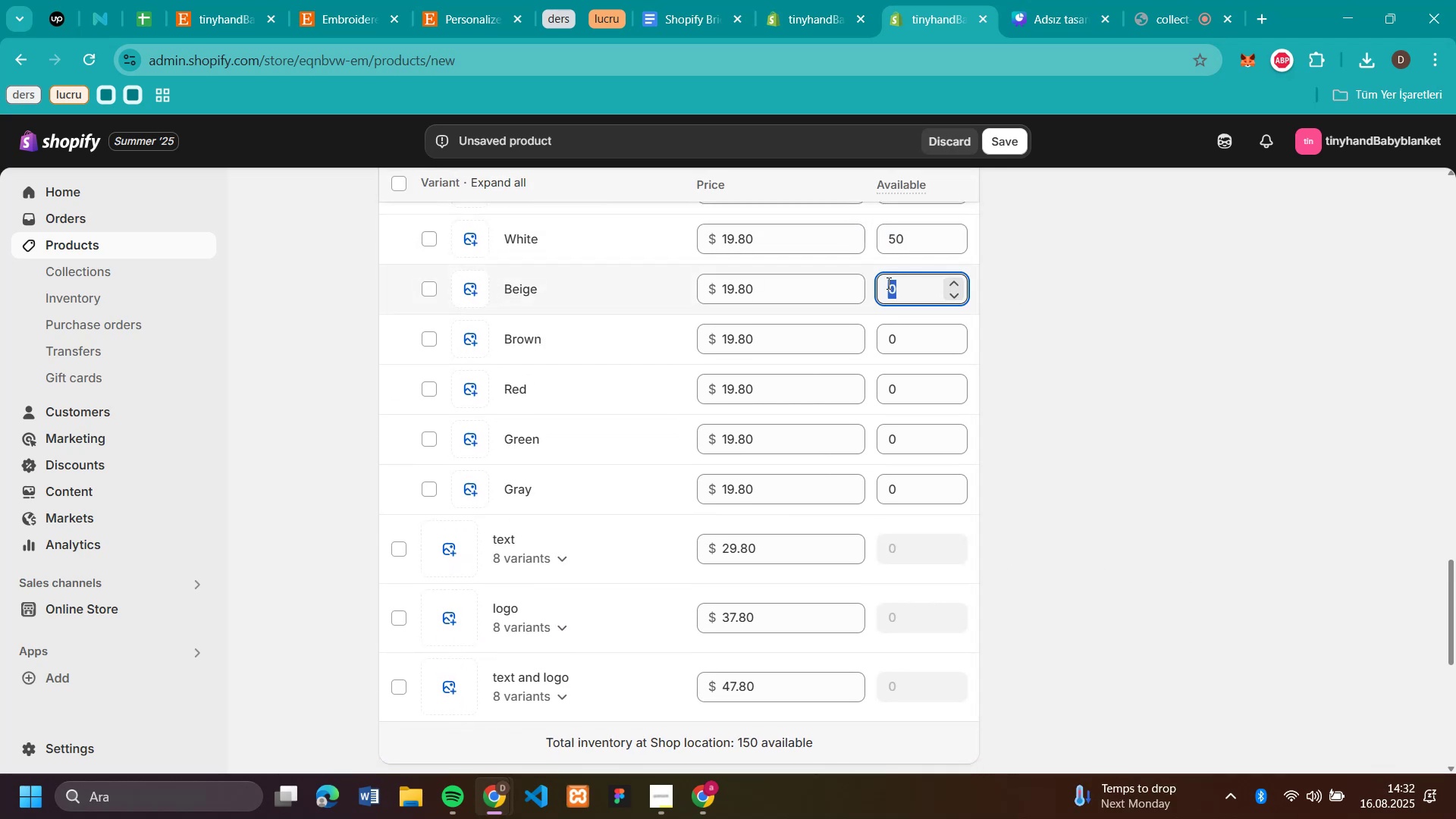 
key(Control+V)
 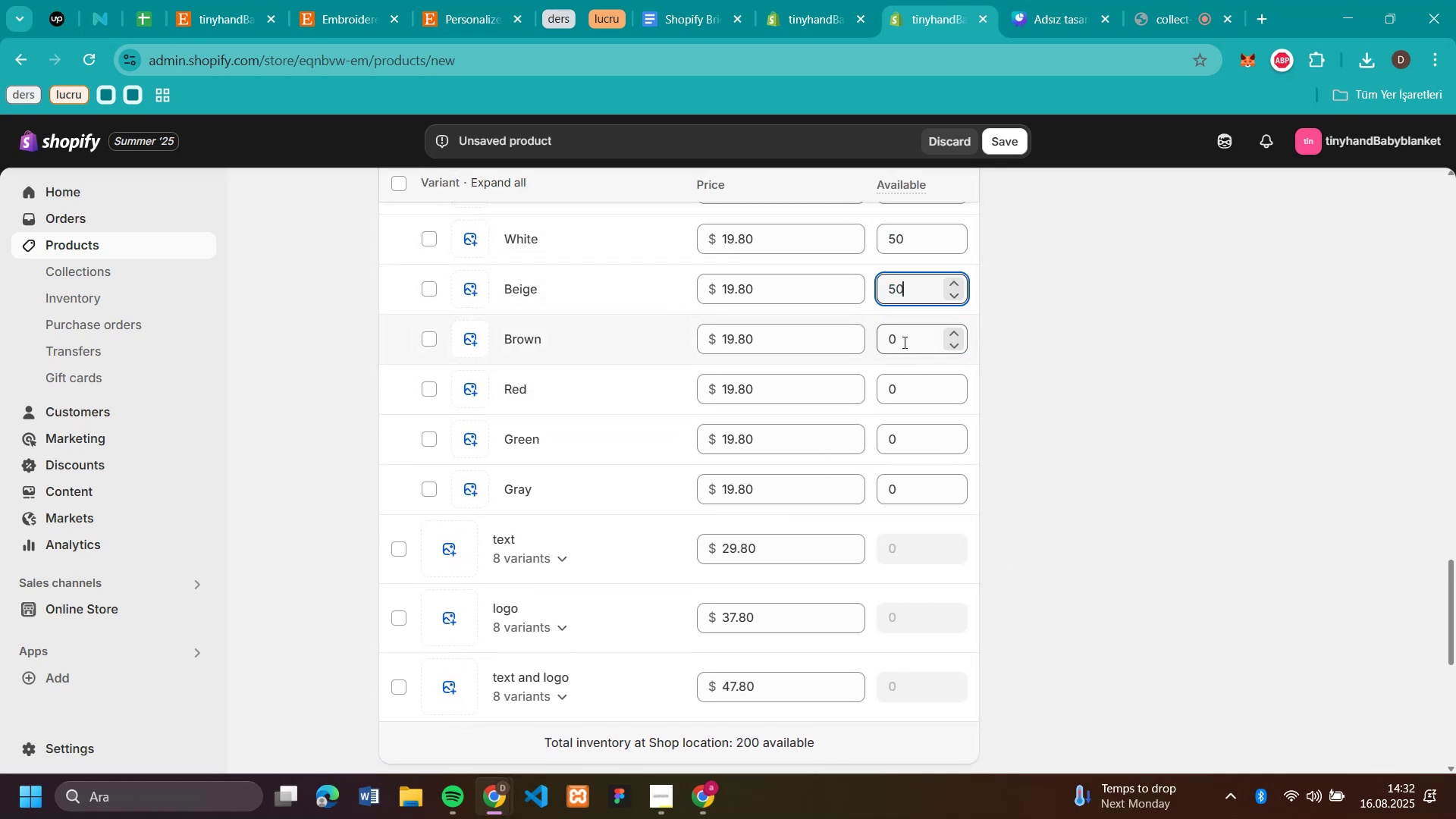 
left_click([905, 339])
 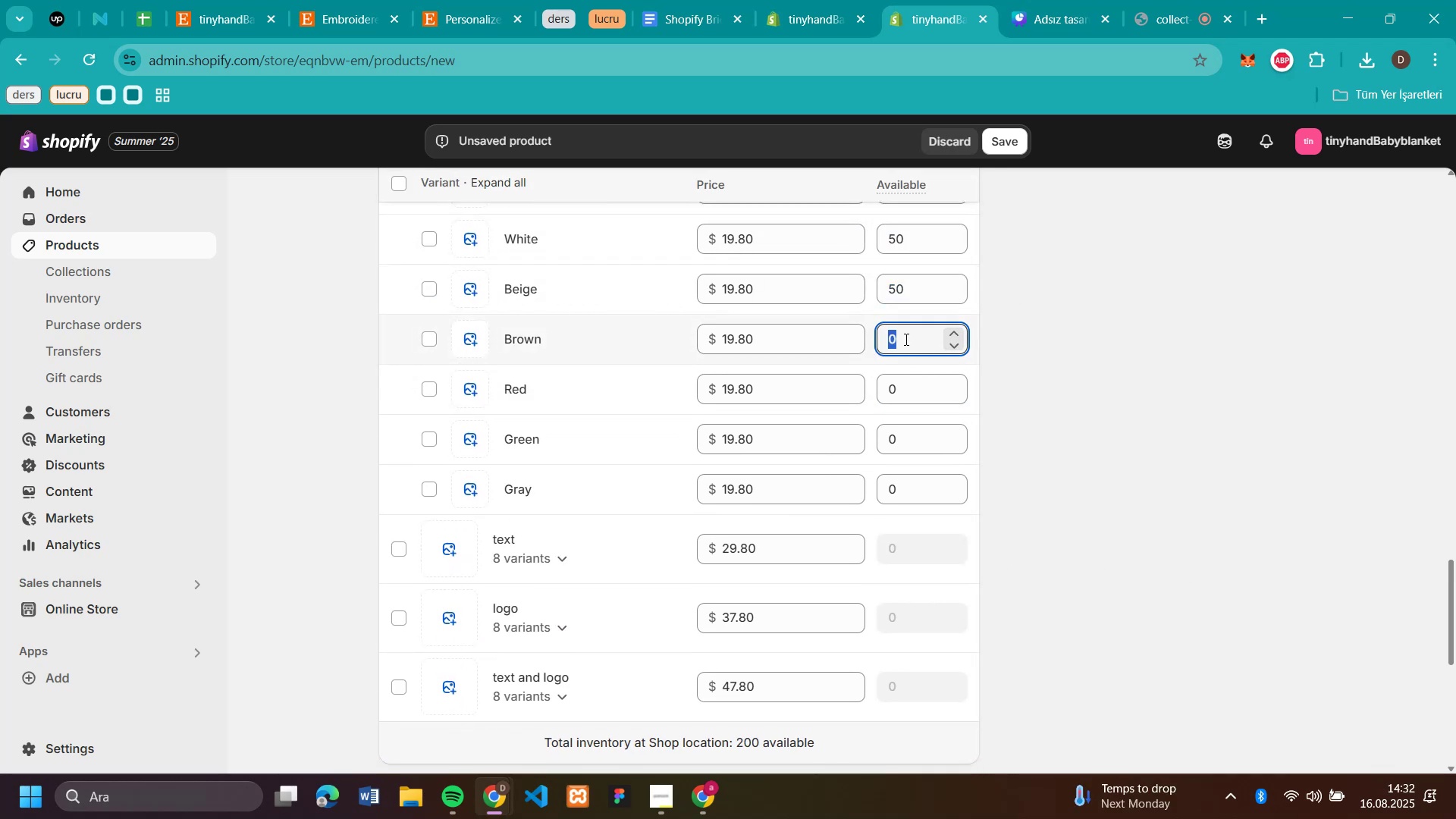 
key(Control+V)
 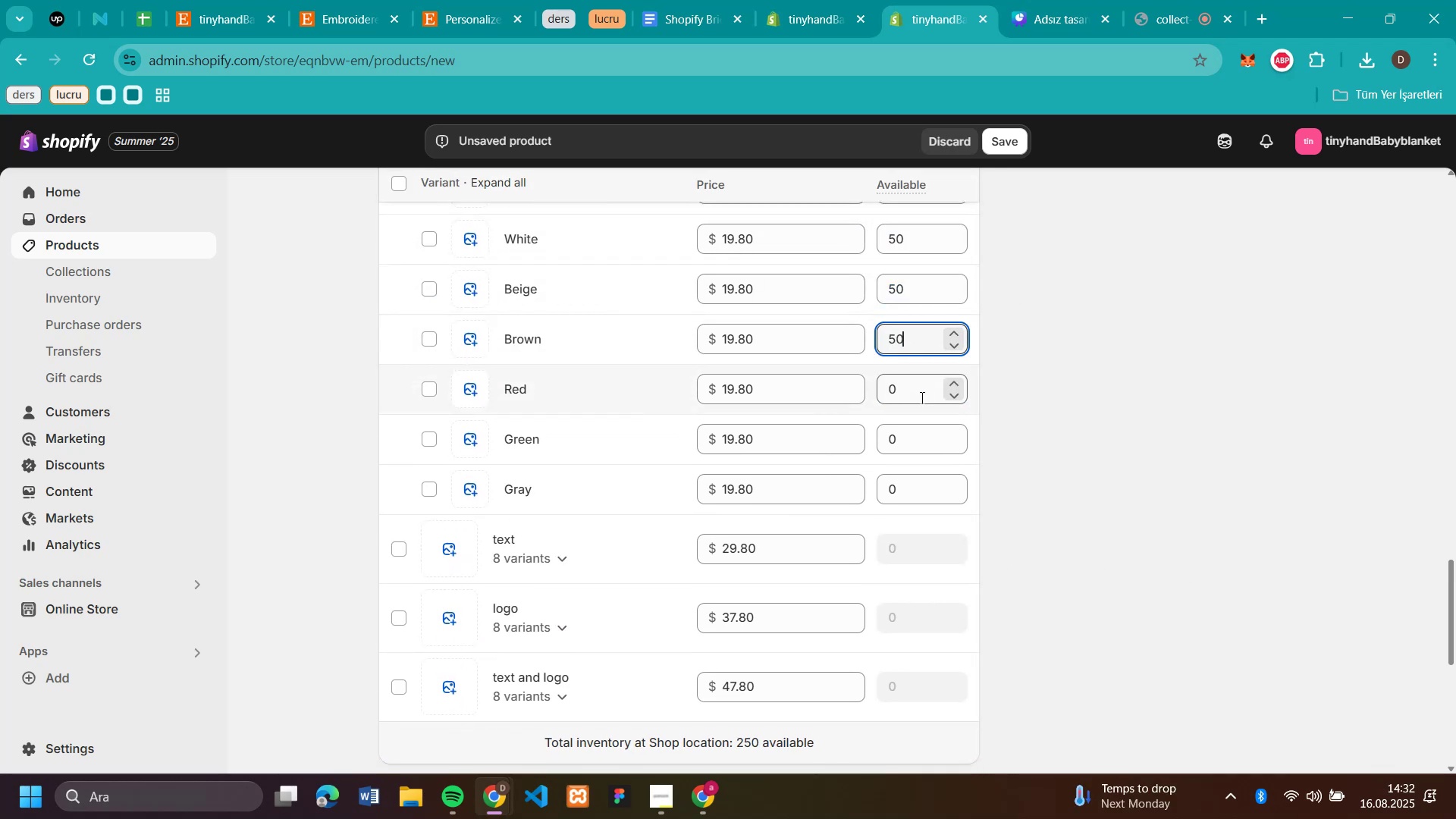 
left_click([921, 400])
 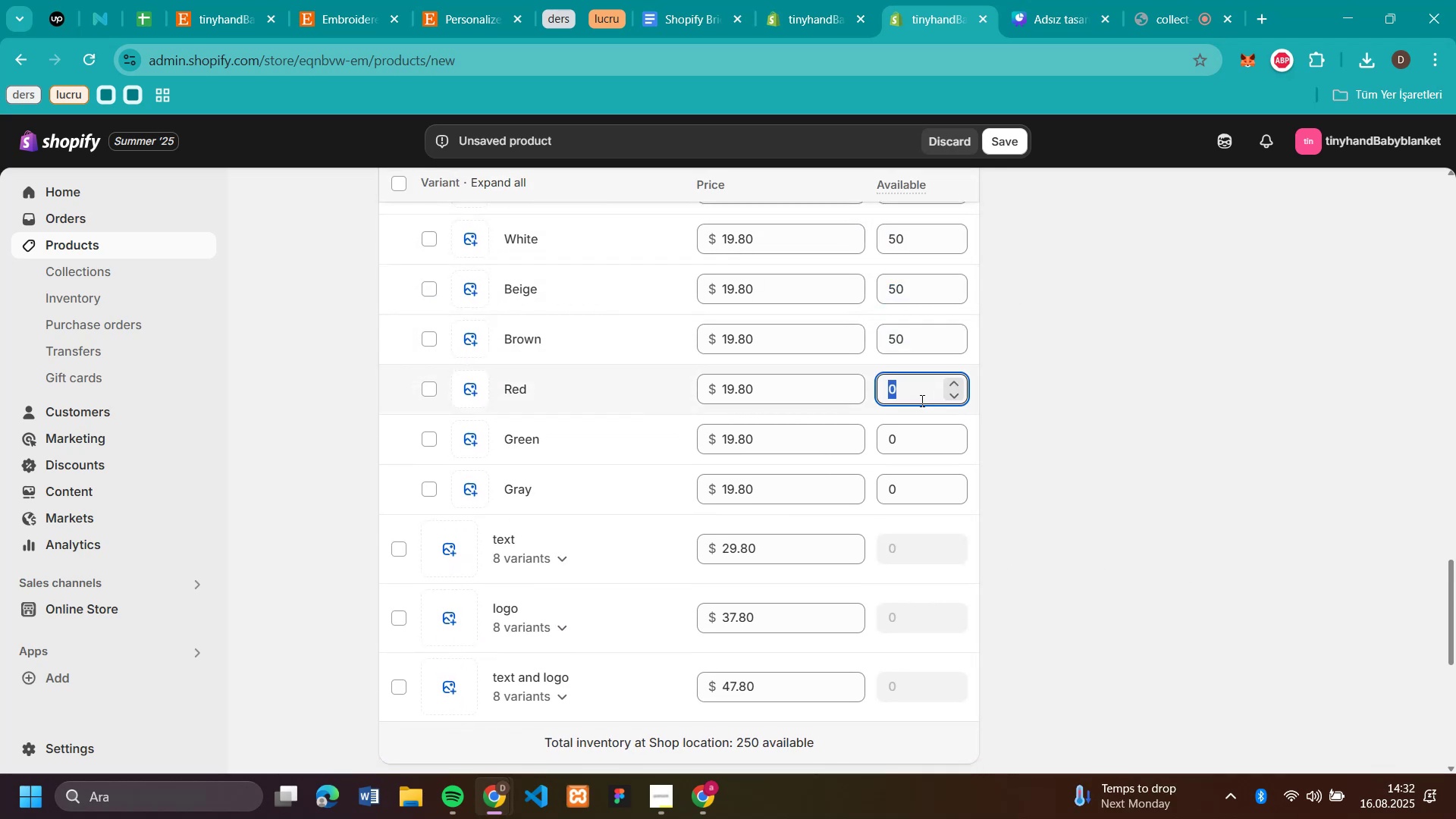 
key(Control+V)
 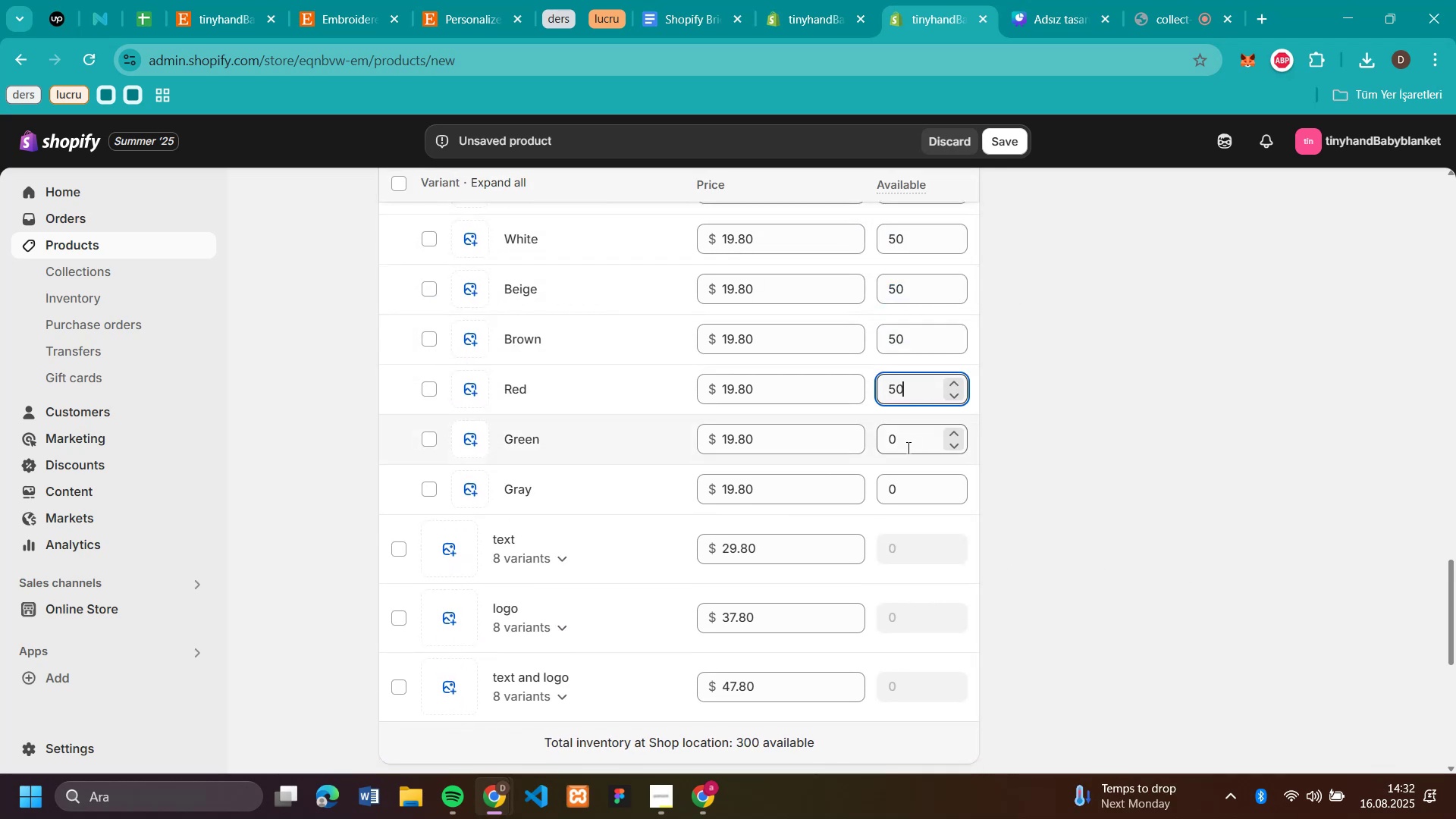 
left_click([907, 450])
 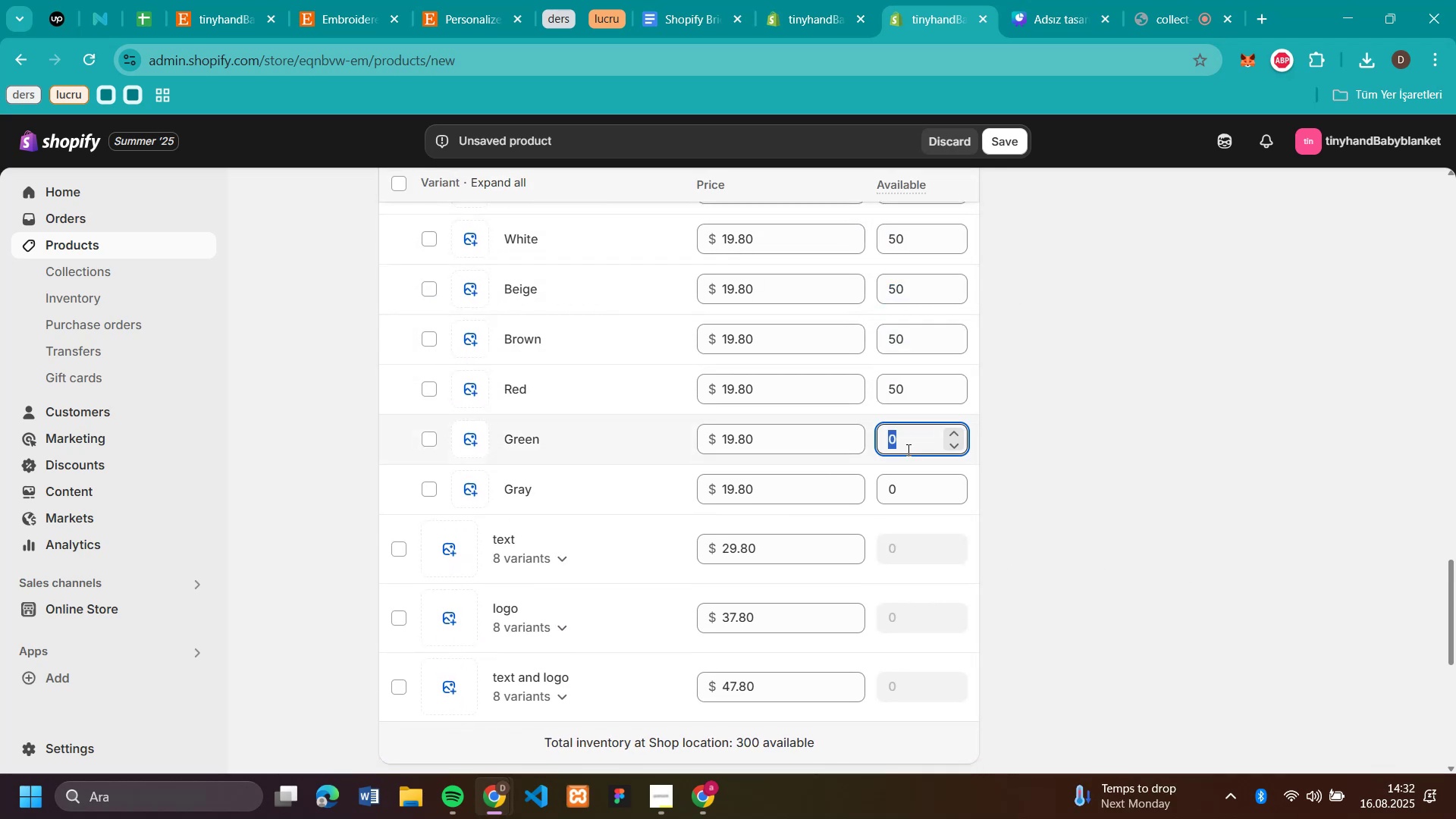 
key(Control+V)
 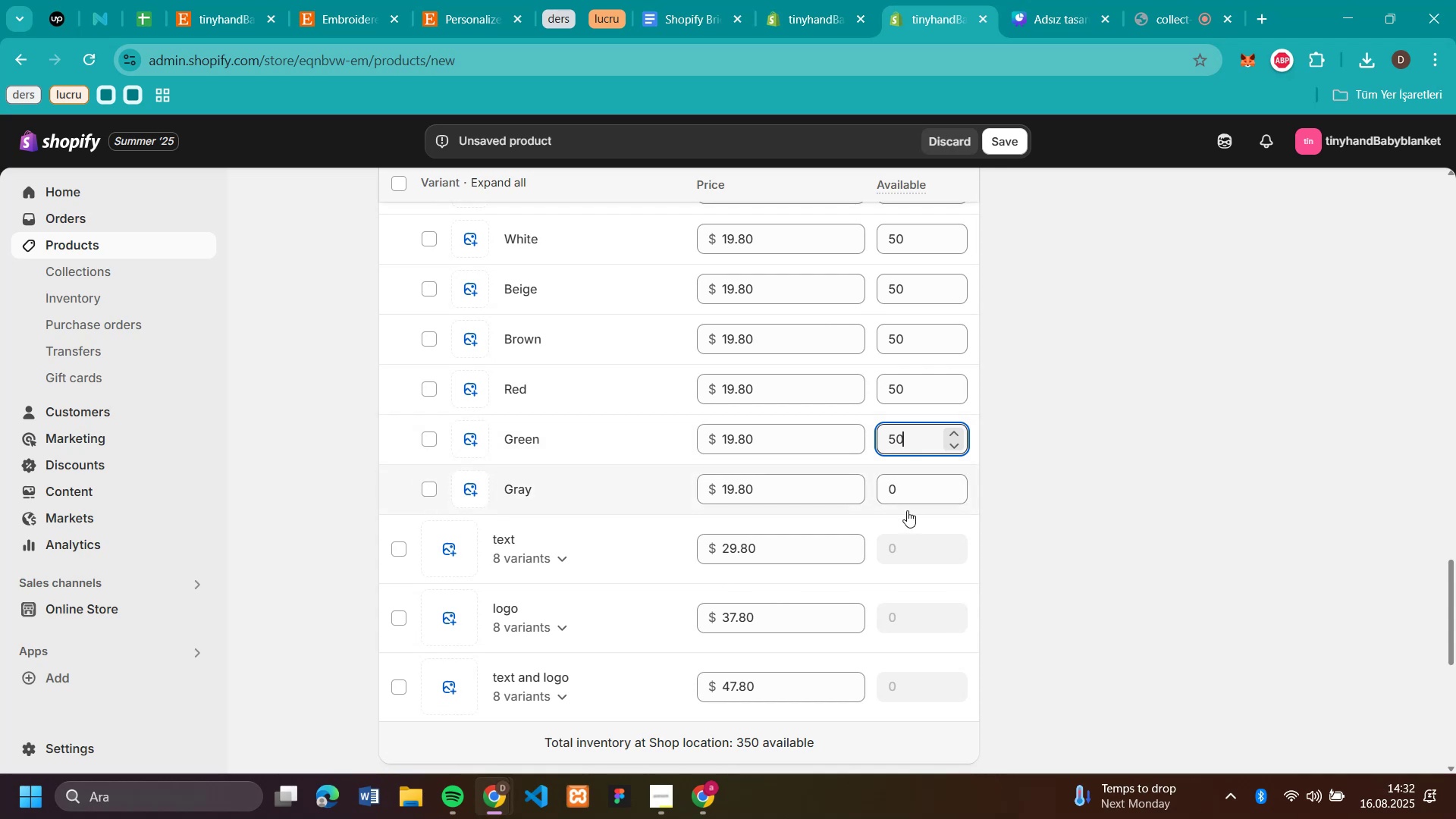 
double_click([903, 491])
 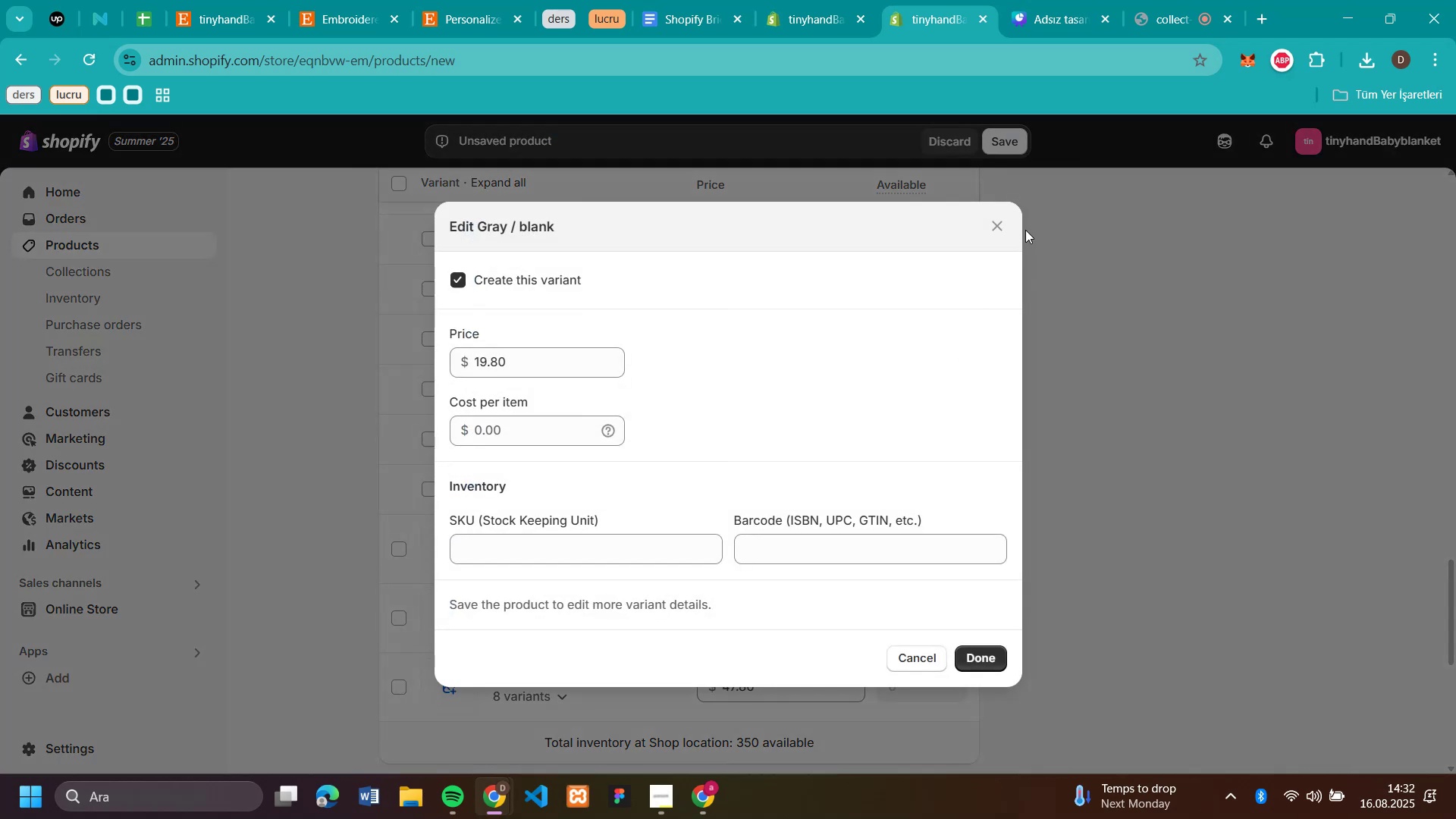 
left_click([998, 217])
 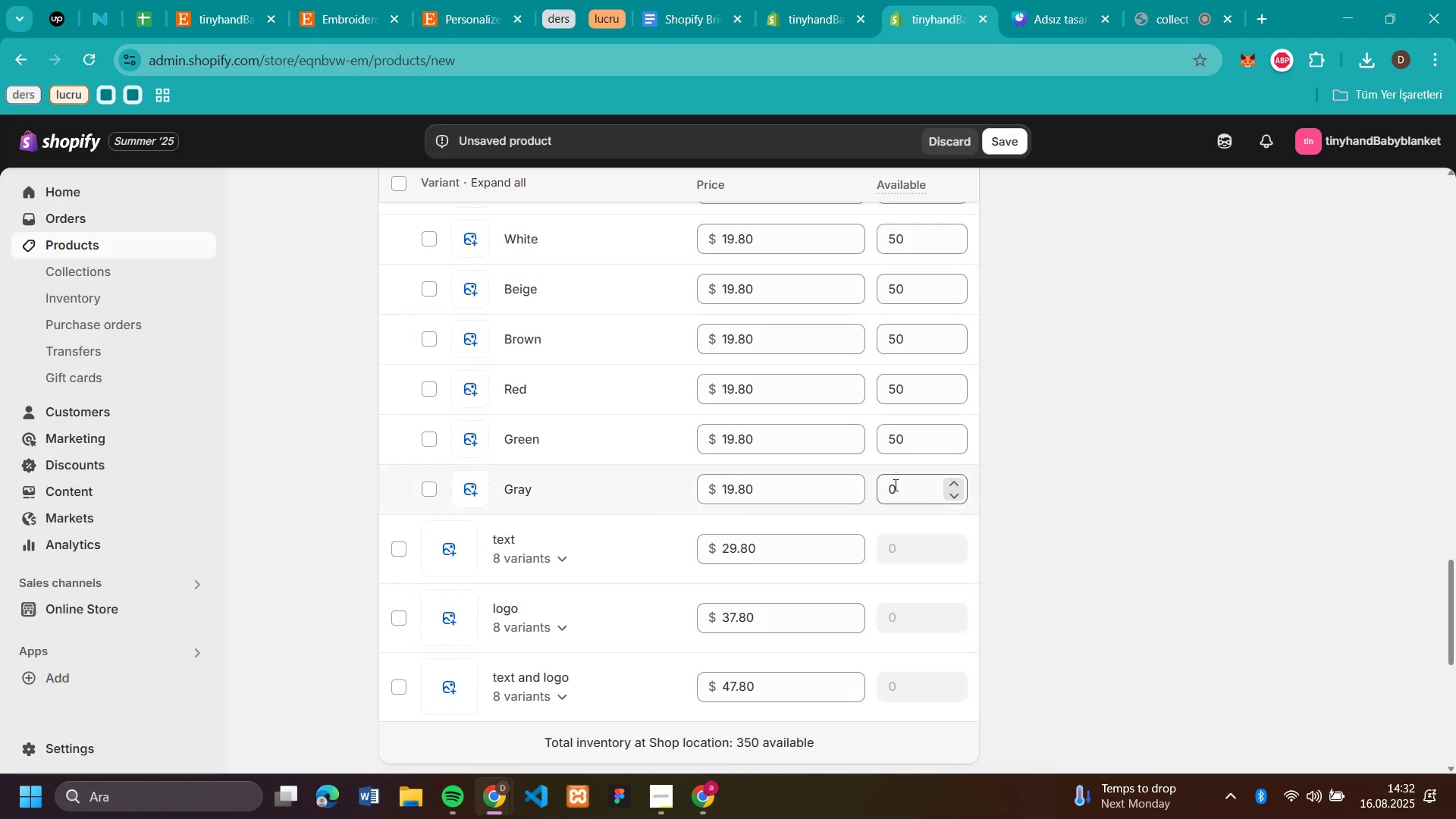 
left_click([895, 491])
 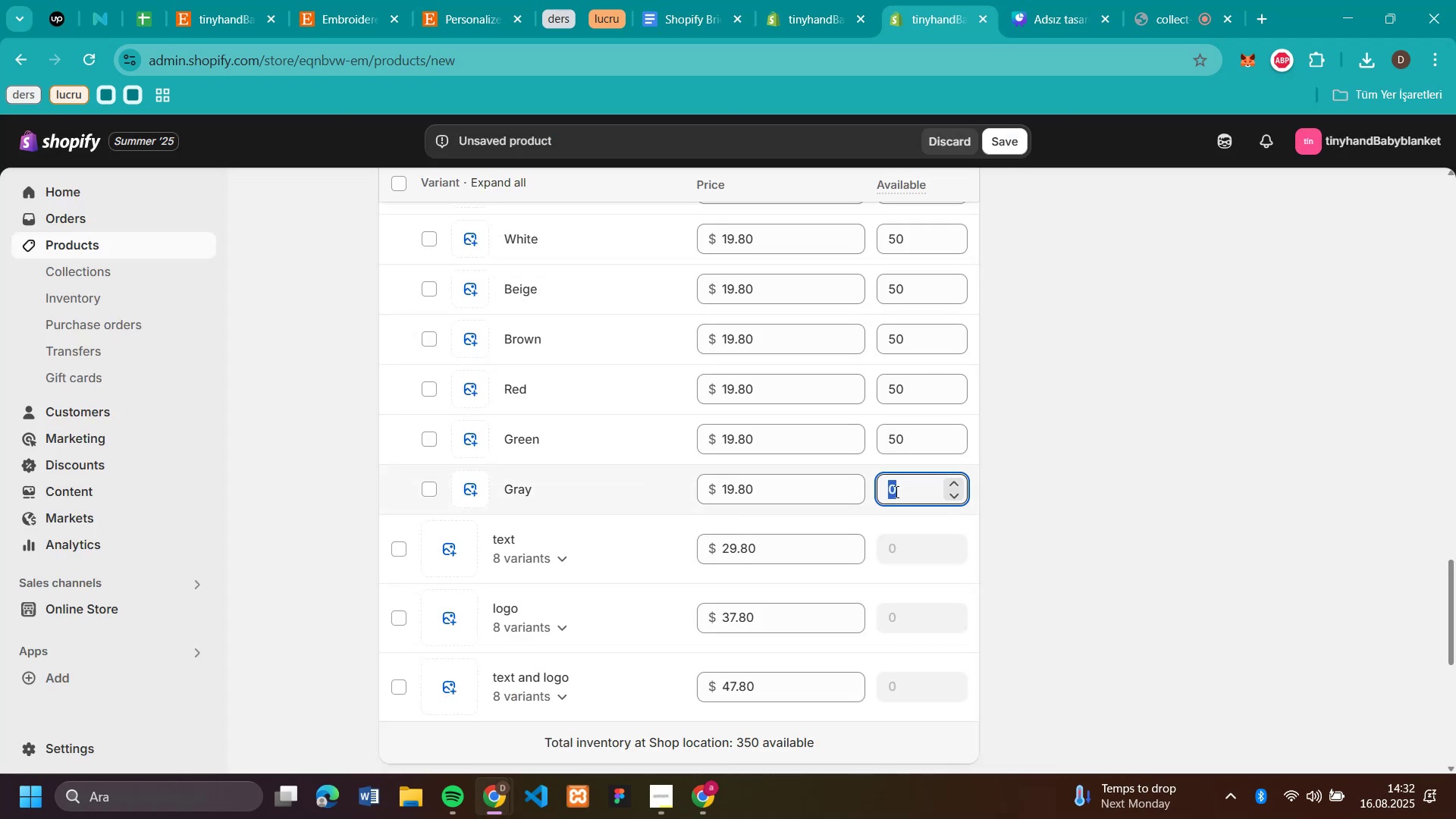 
key(Control+V)
 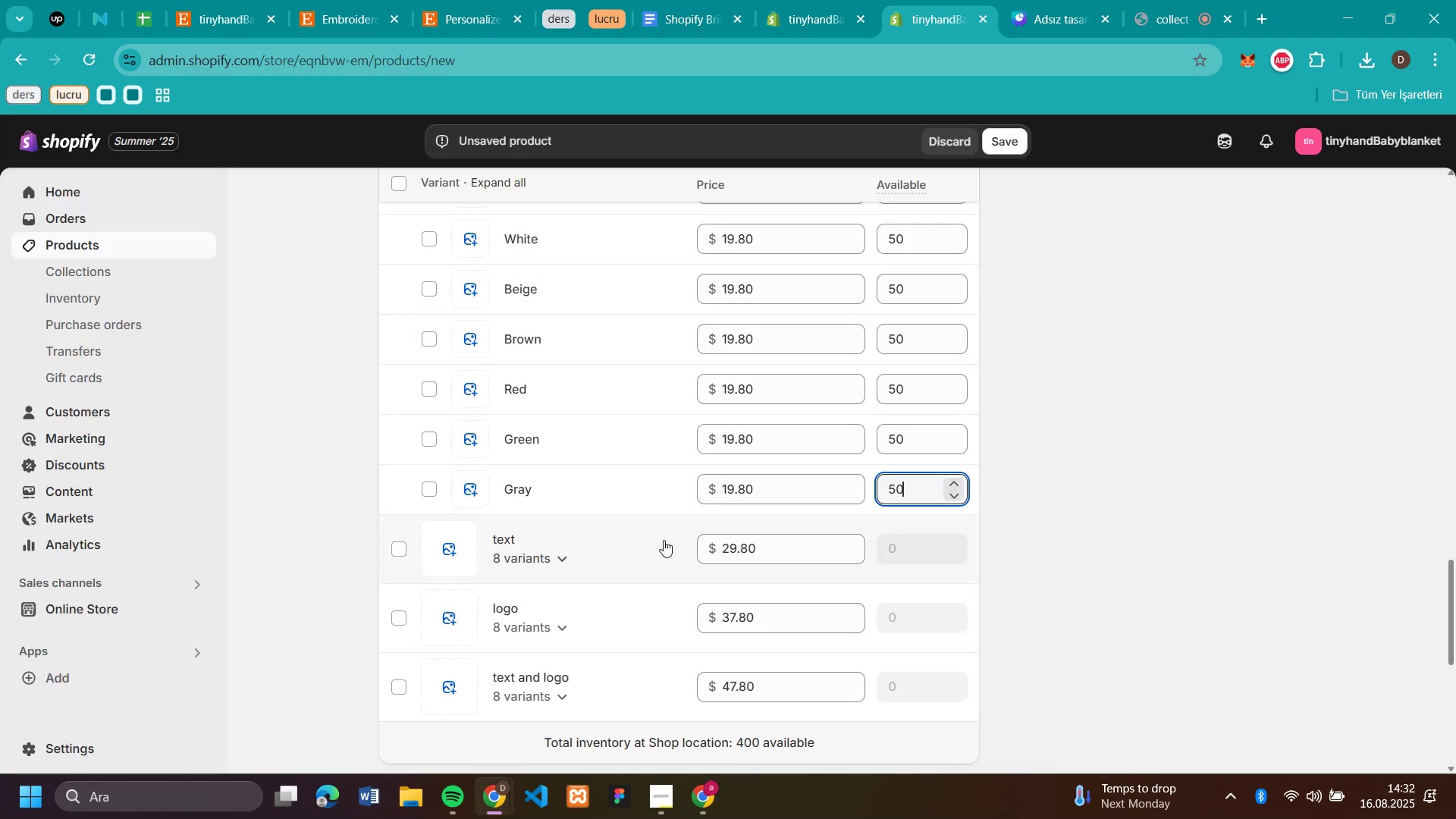 
scroll: coordinate [1116, 481], scroll_direction: down, amount: 3.0
 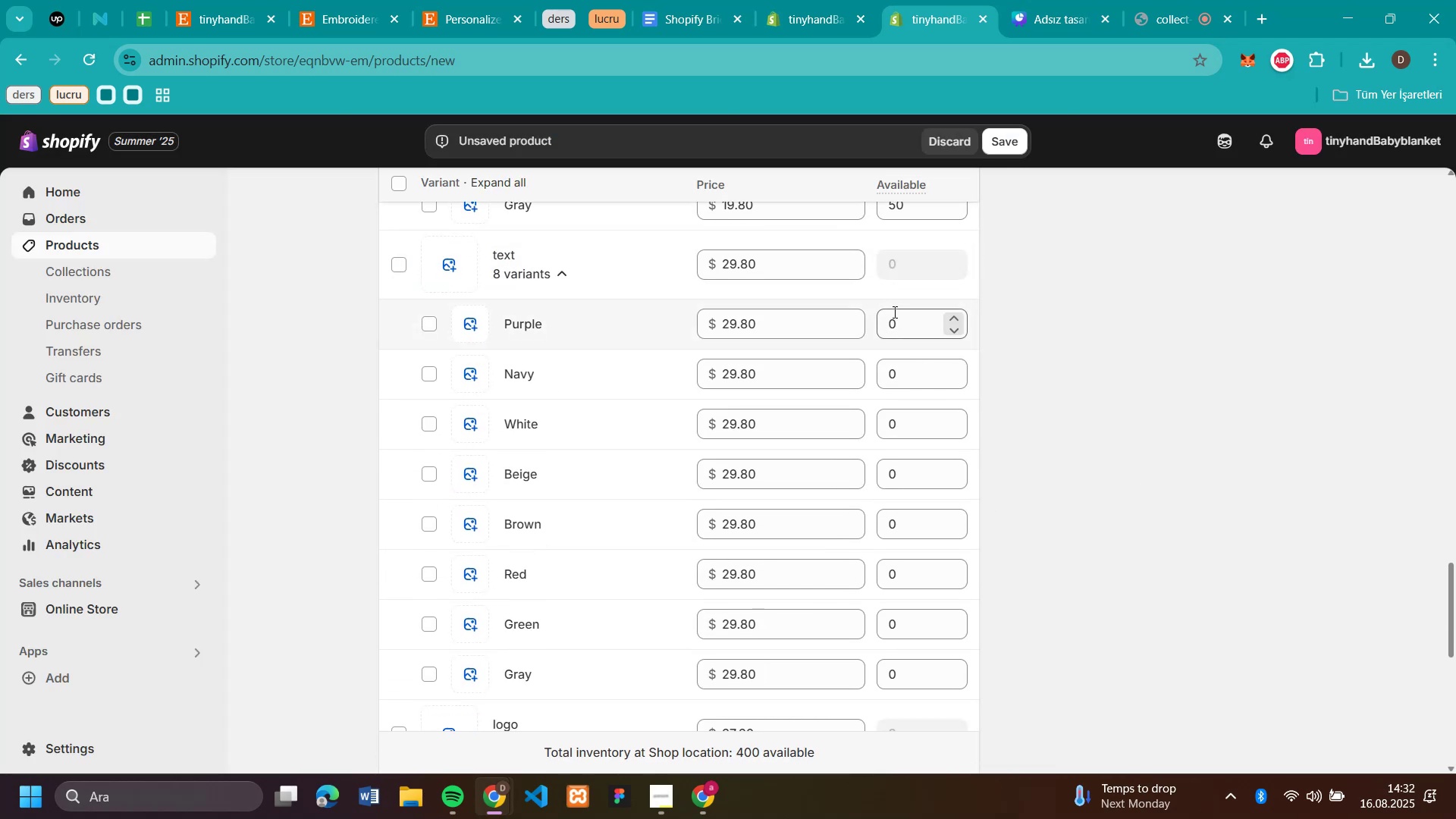 
left_click([896, 317])
 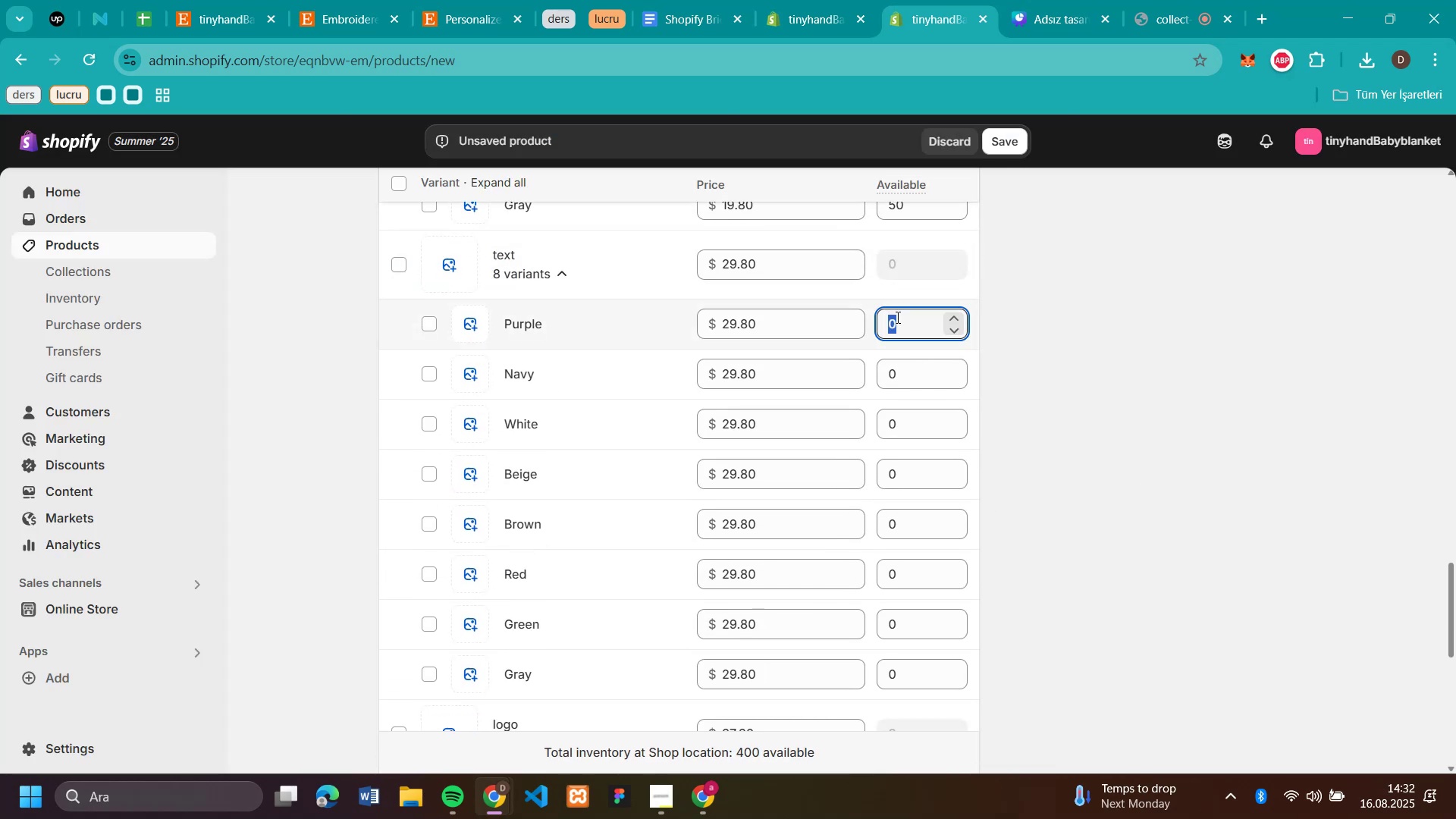 
key(Control+V)
 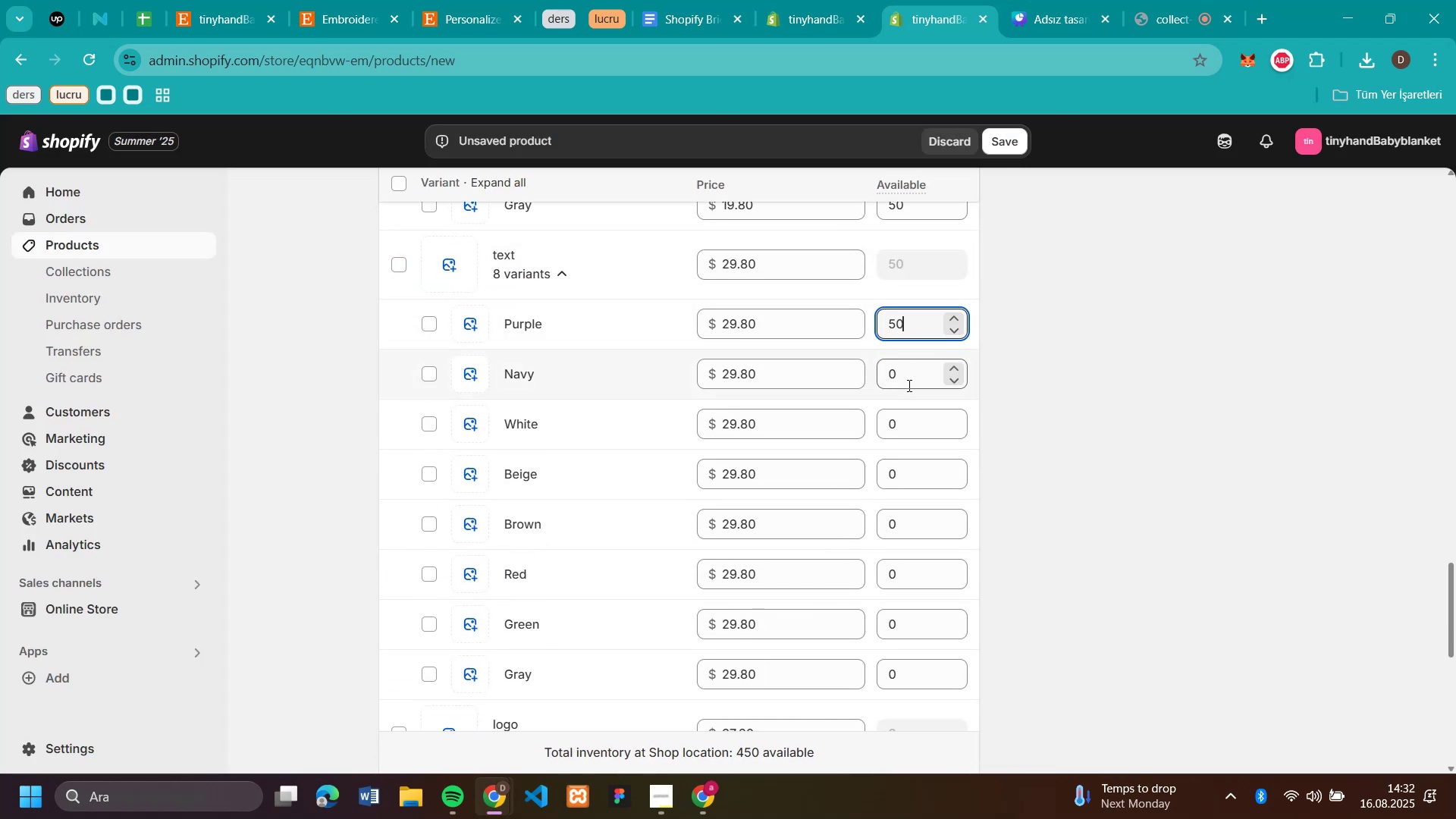 
left_click([908, 385])
 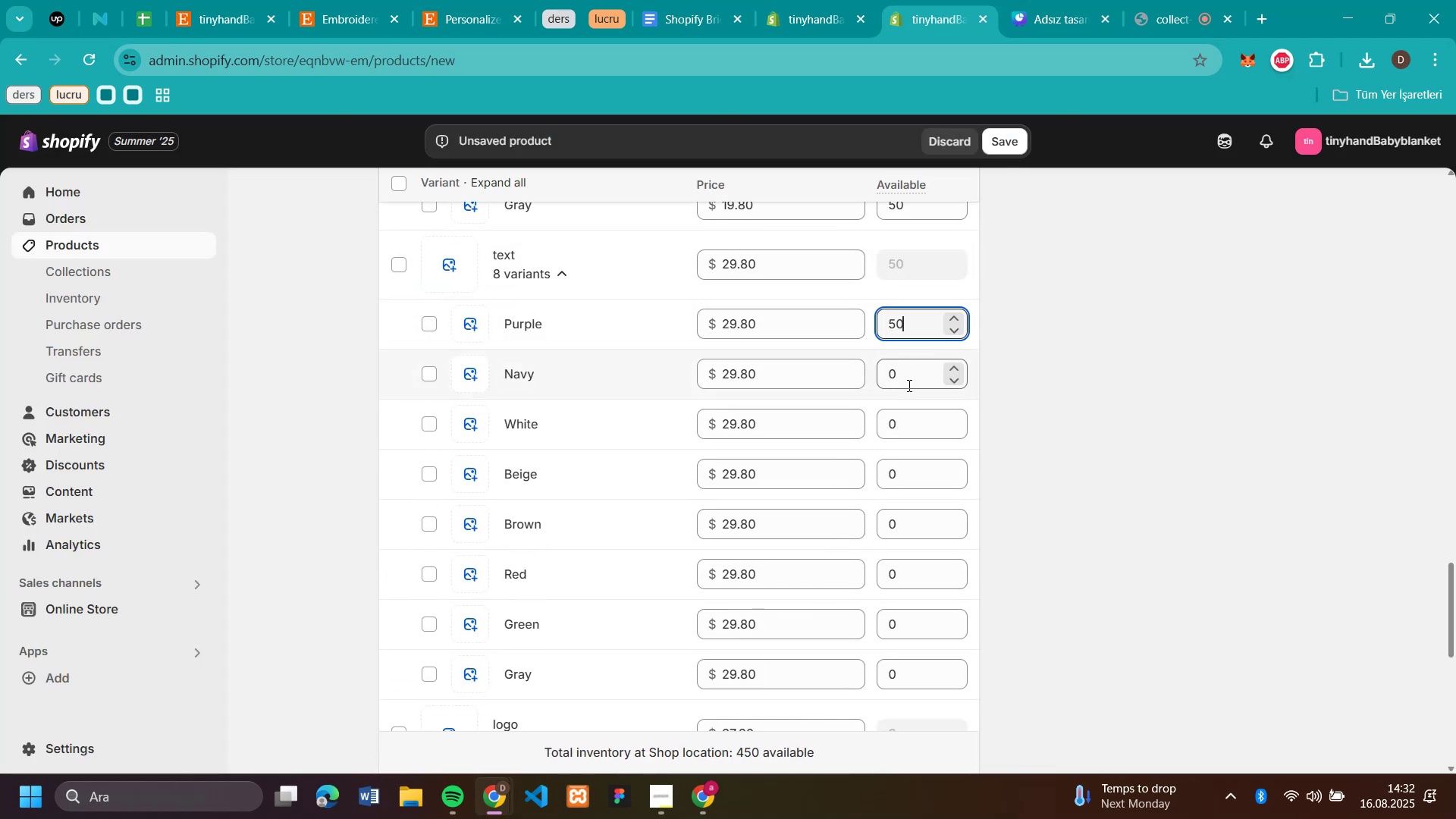 
key(Control+V)
 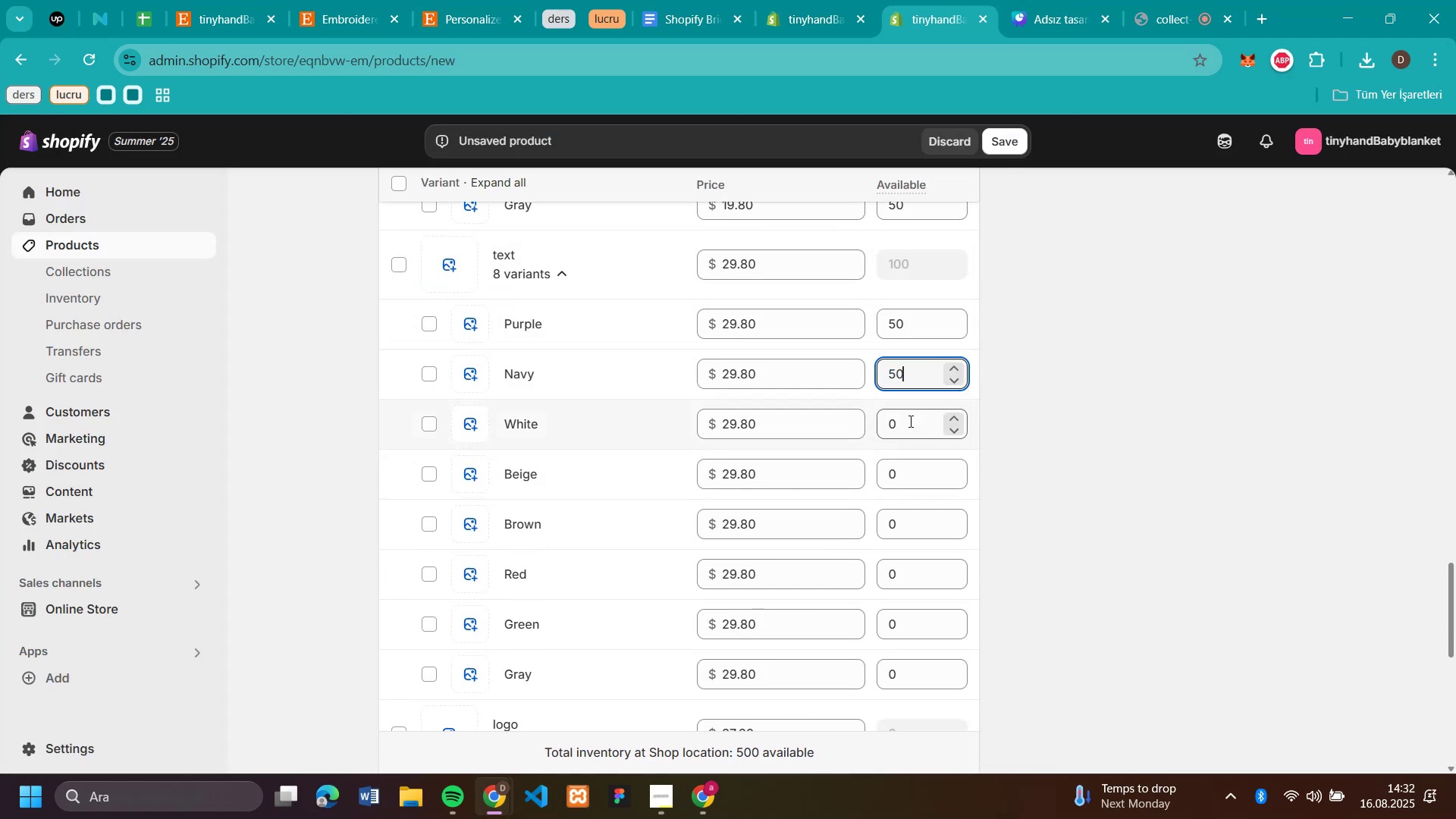 
left_click([911, 416])
 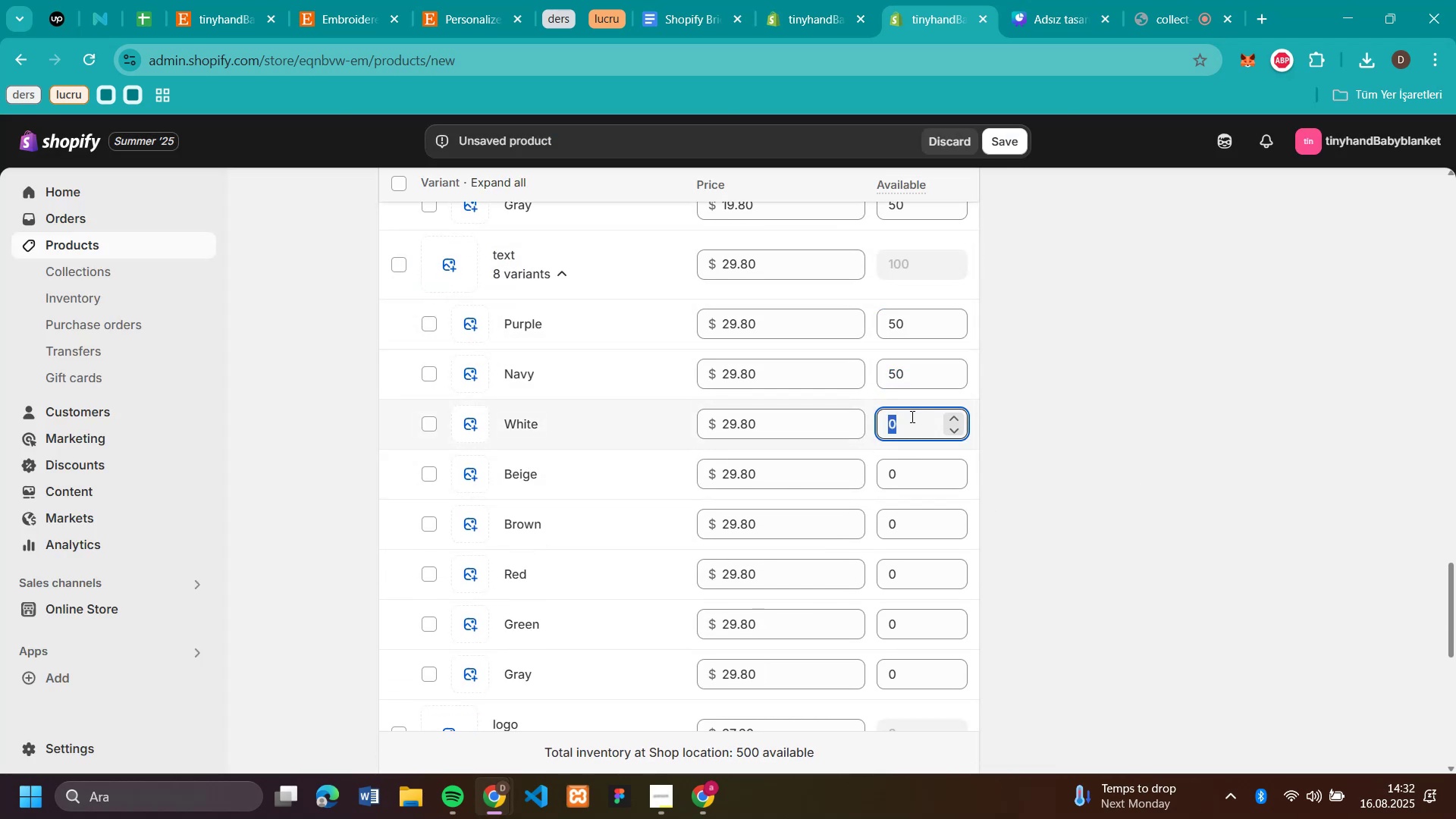 
key(Control+V)
 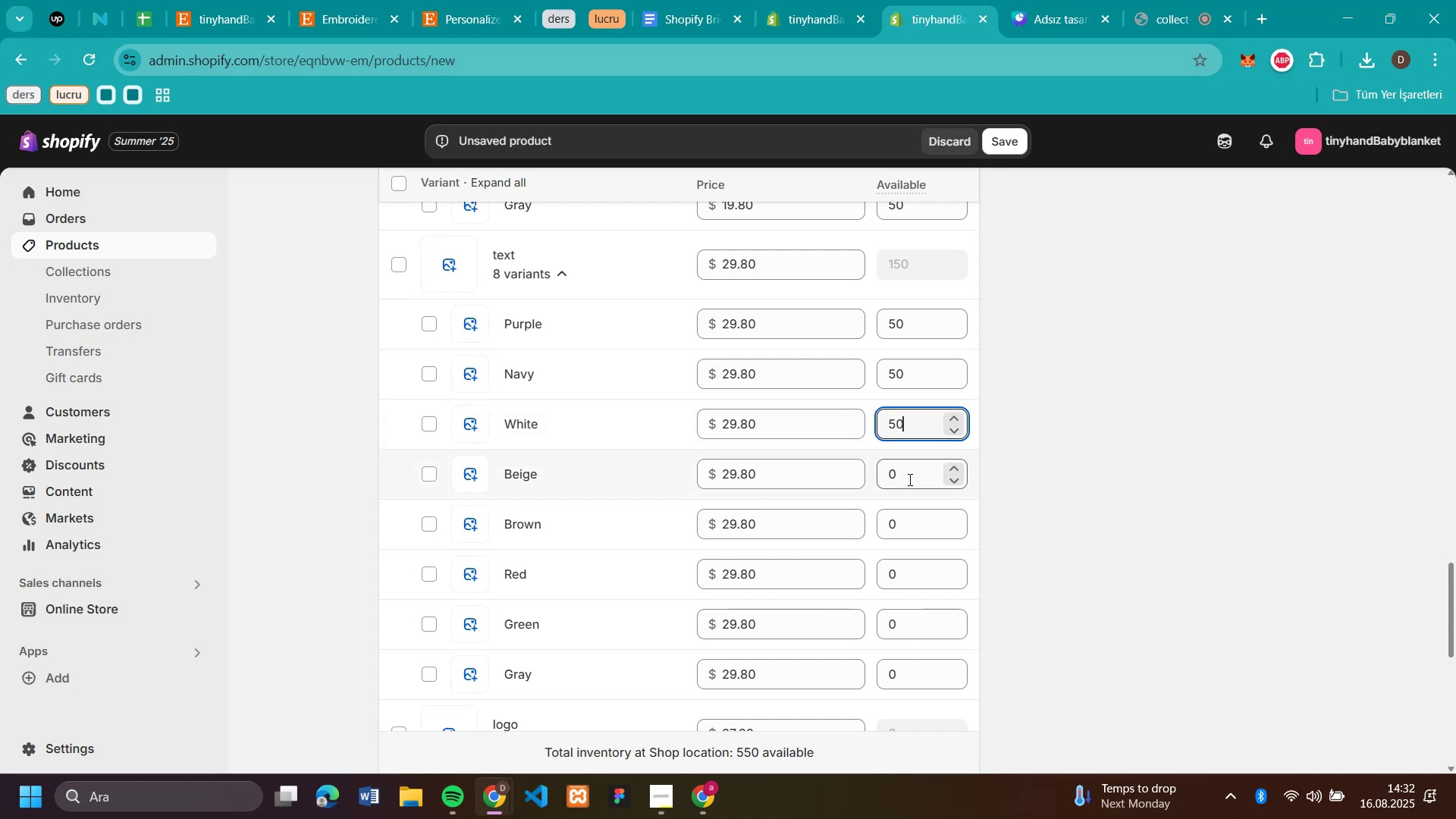 
left_click([911, 475])
 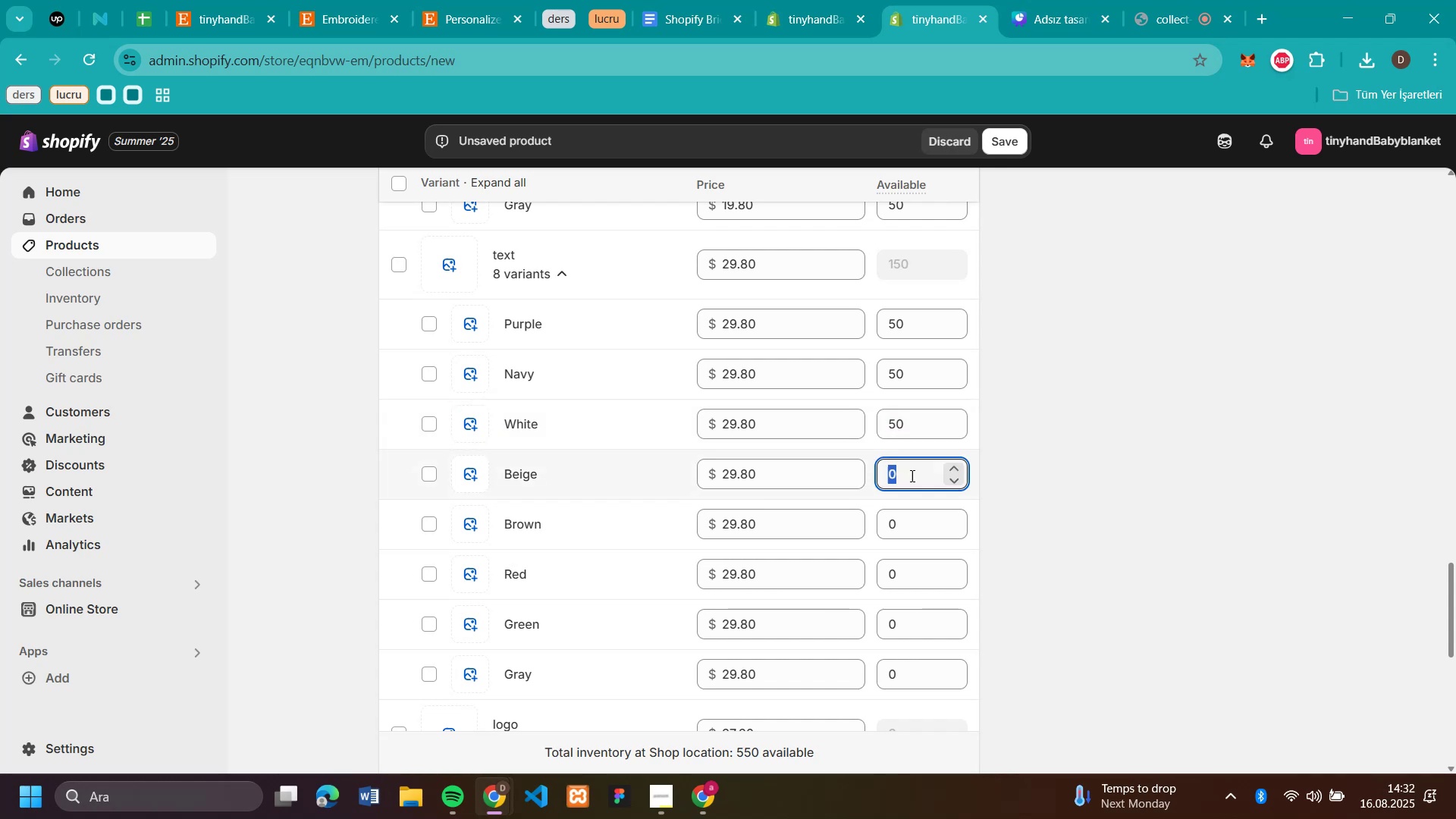 
key(Control+V)
 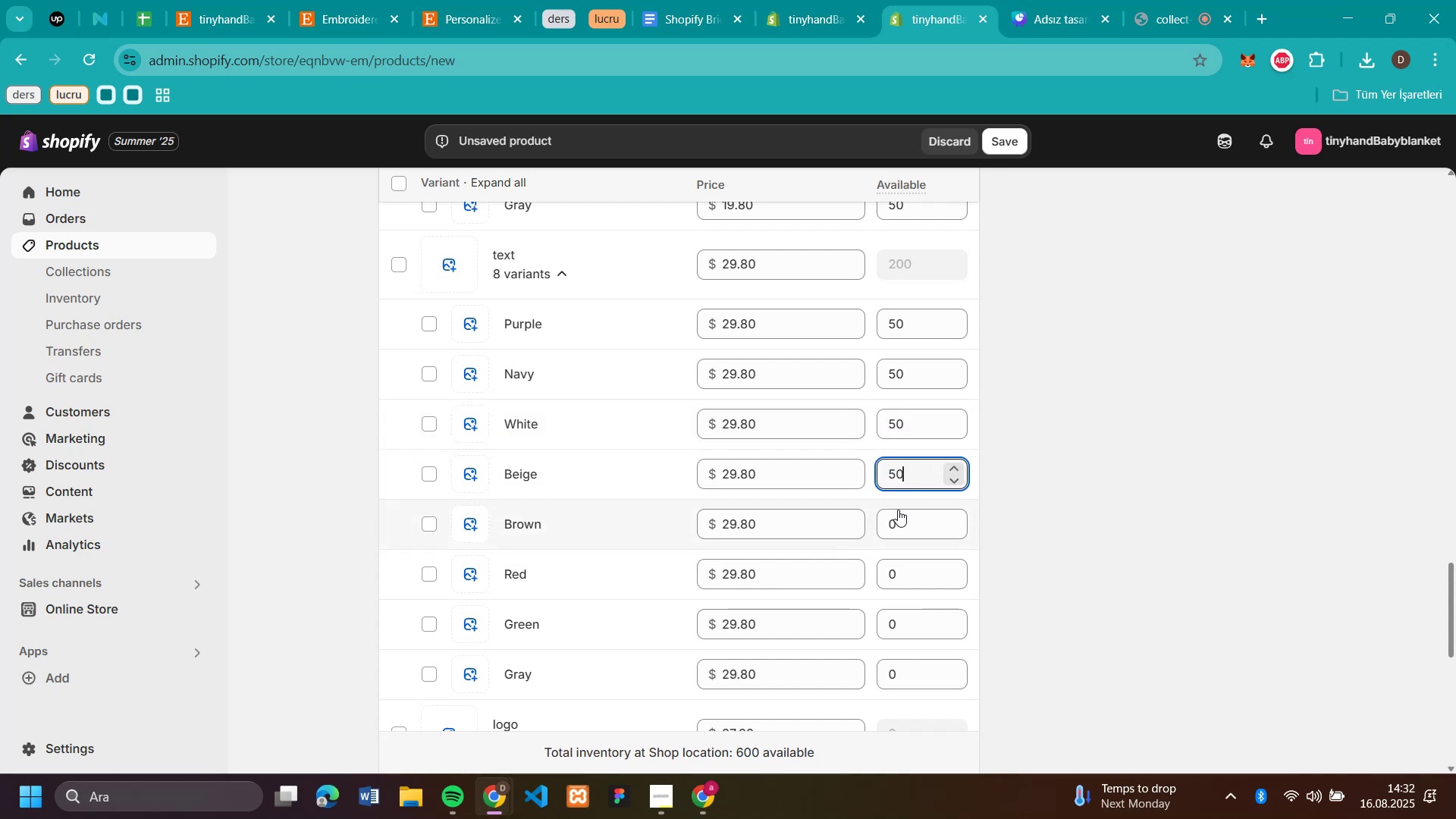 
left_click([898, 510])
 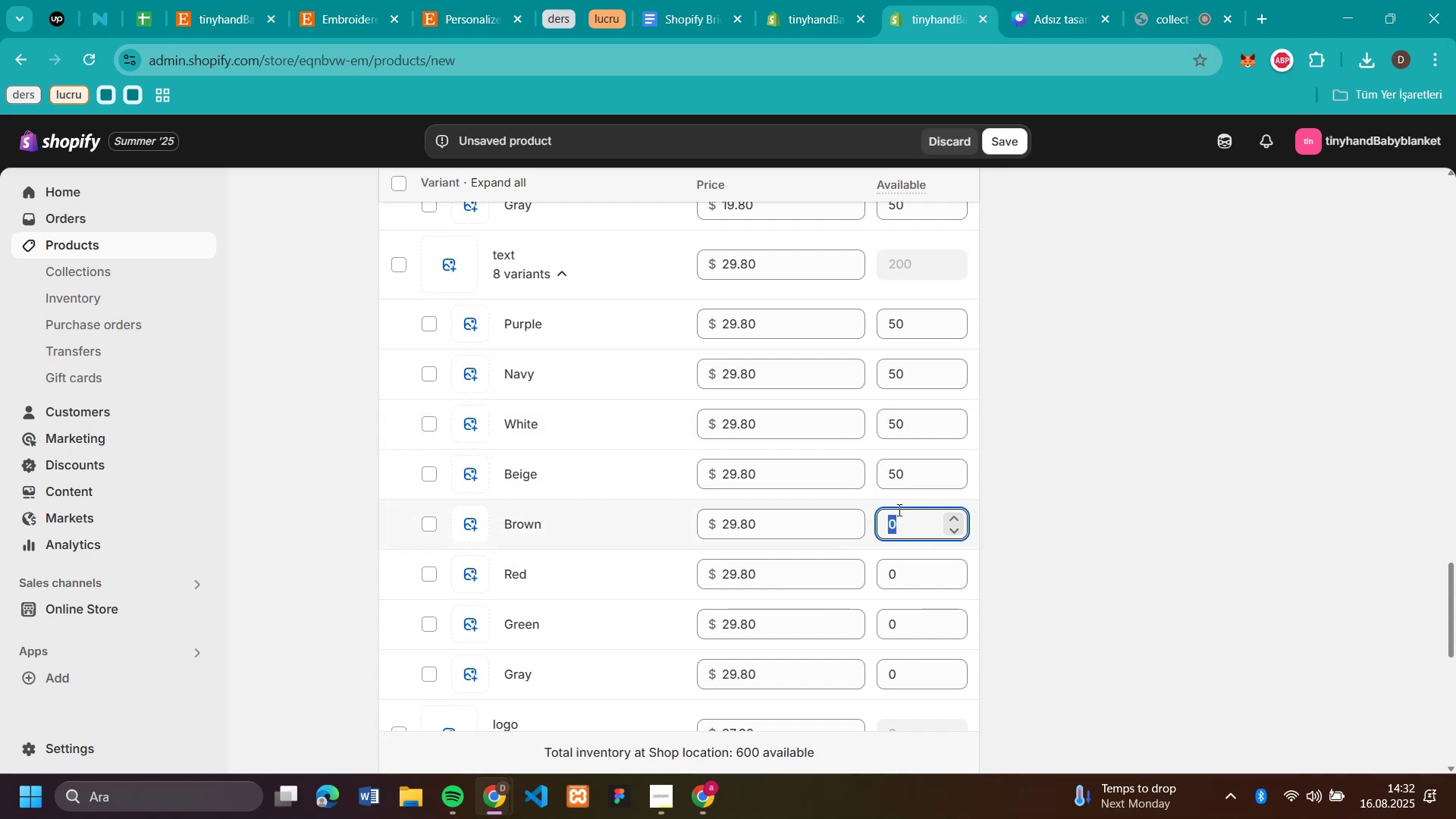 
key(Control+V)
 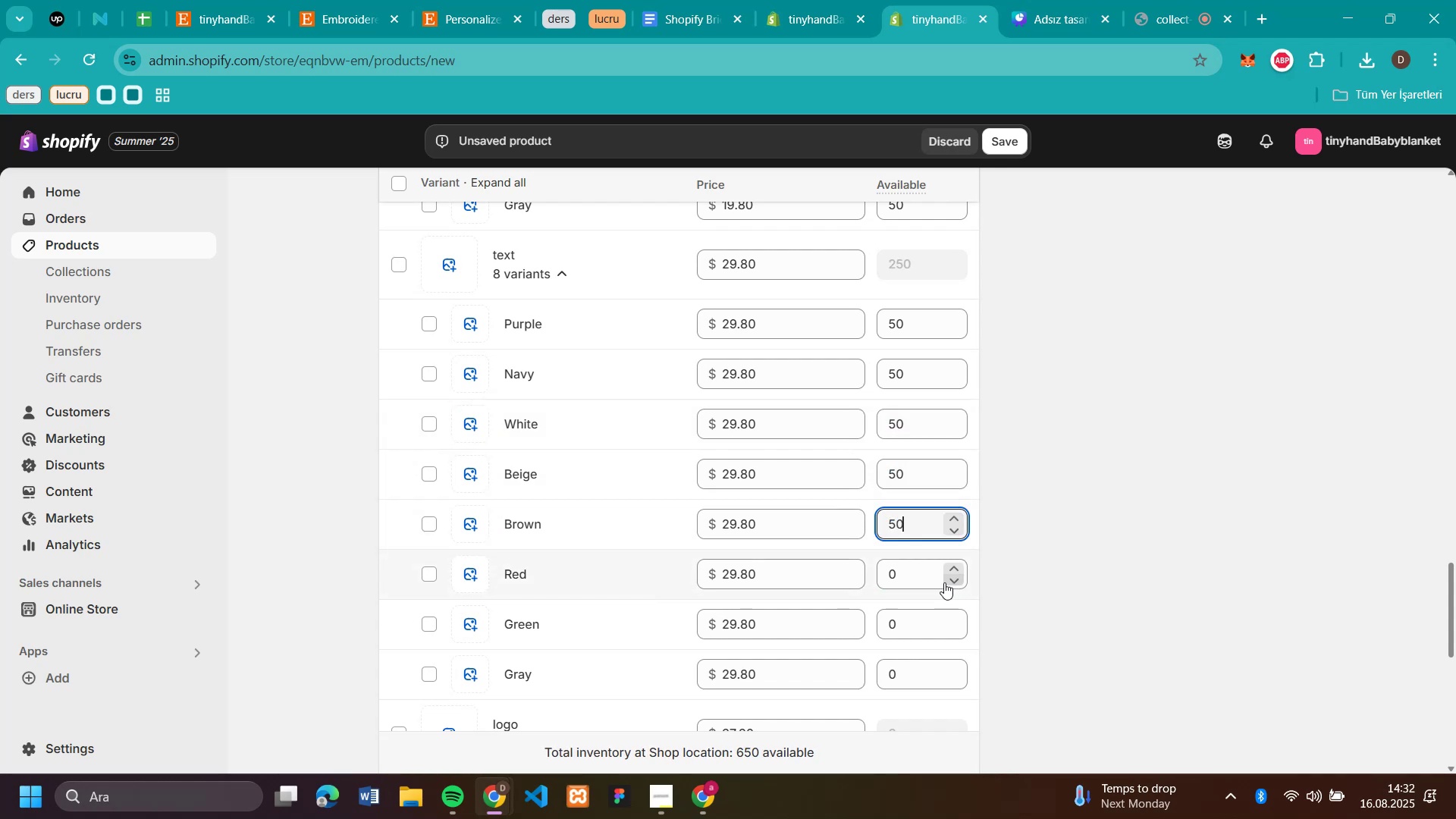 
left_click([934, 578])
 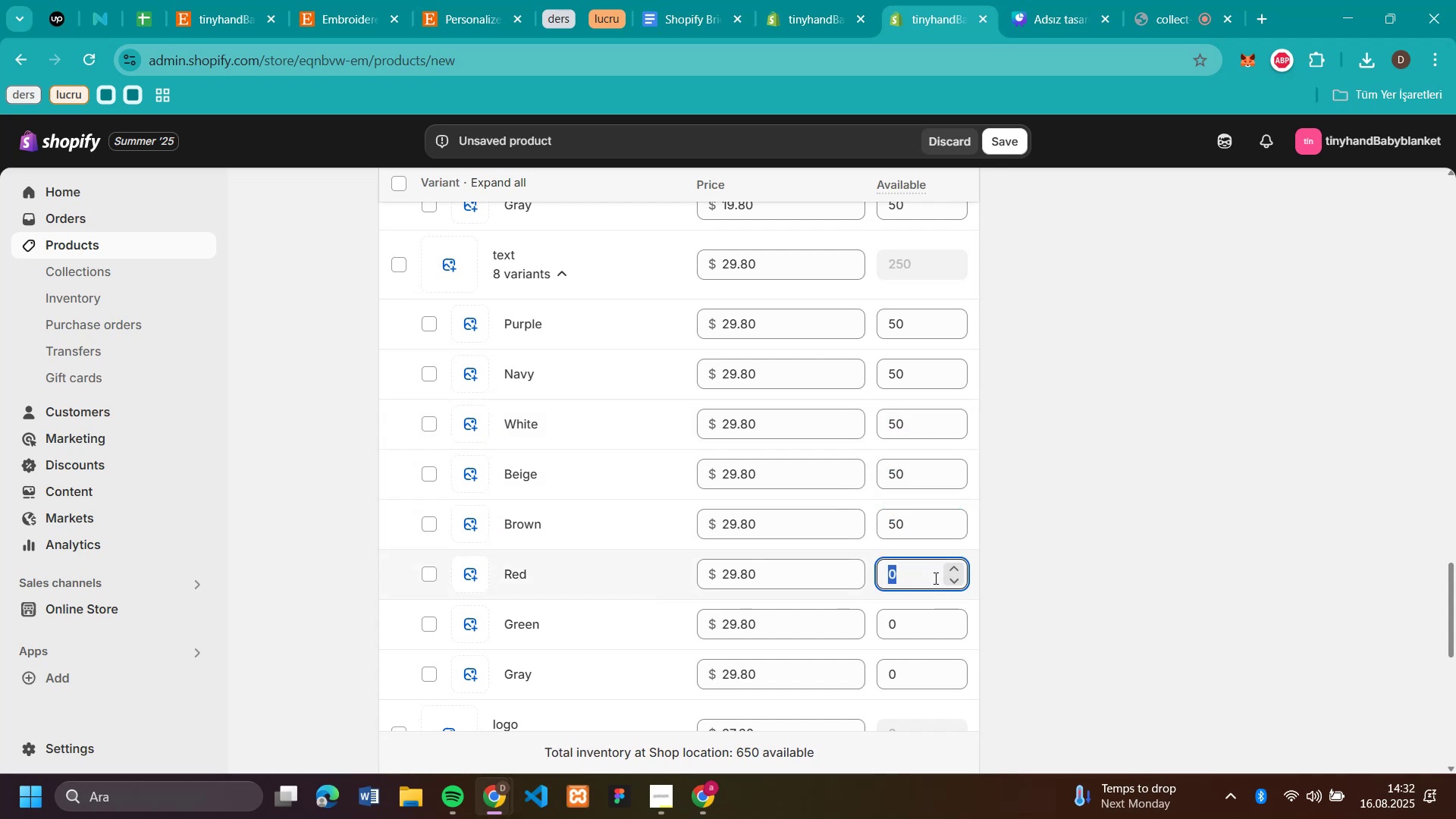 
key(Control+V)
 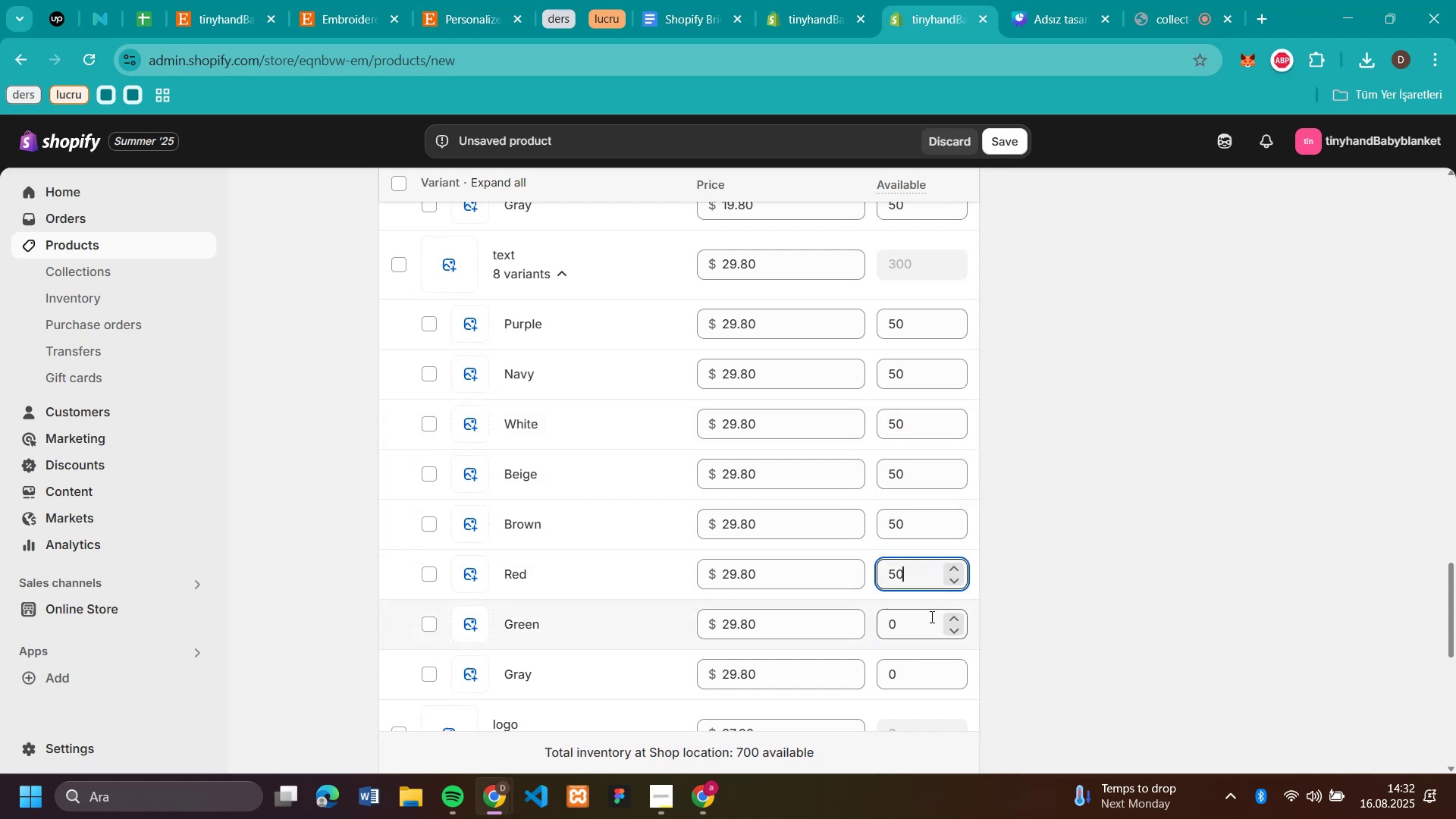 
left_click([930, 617])
 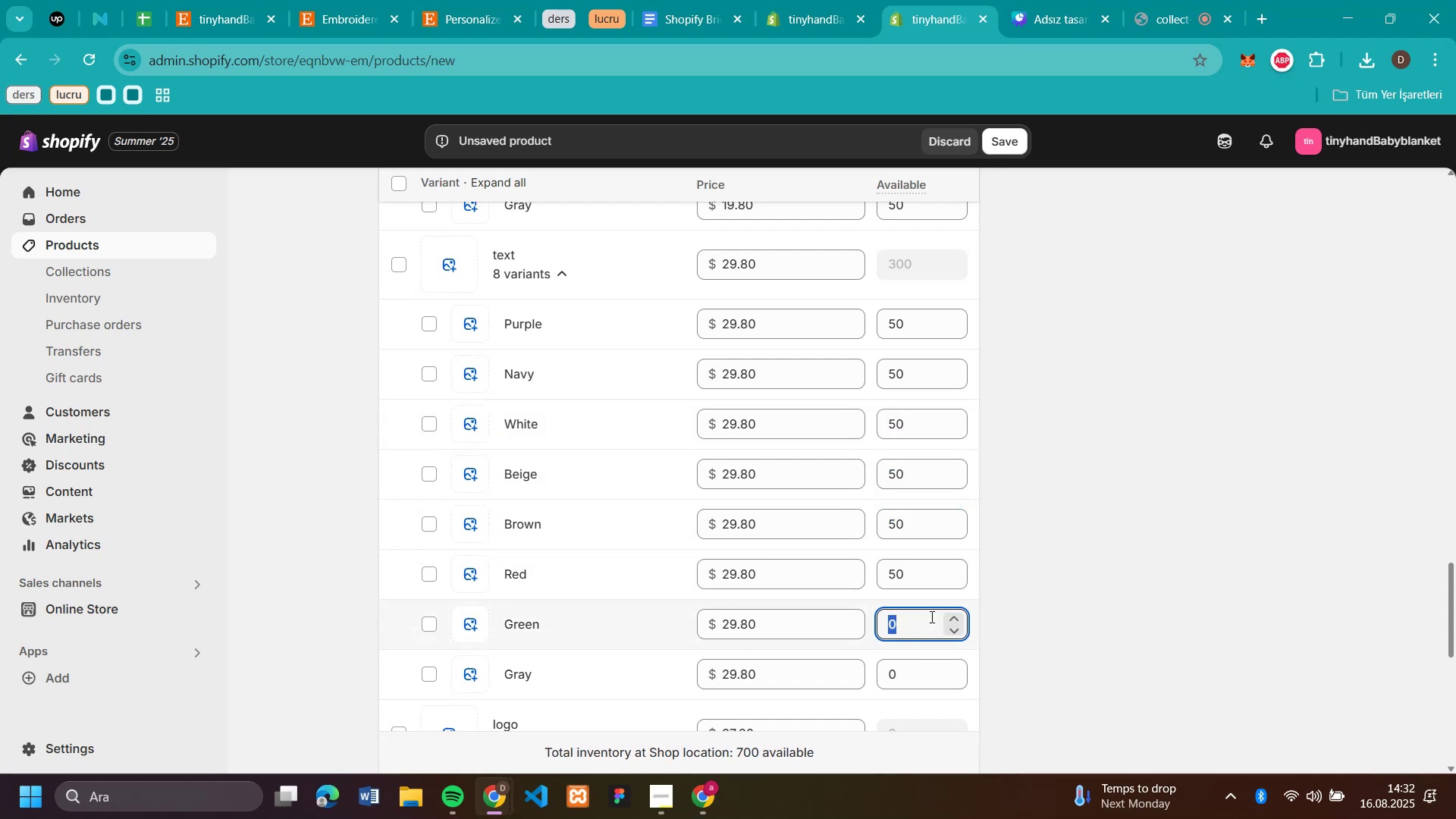 
key(Control+V)
 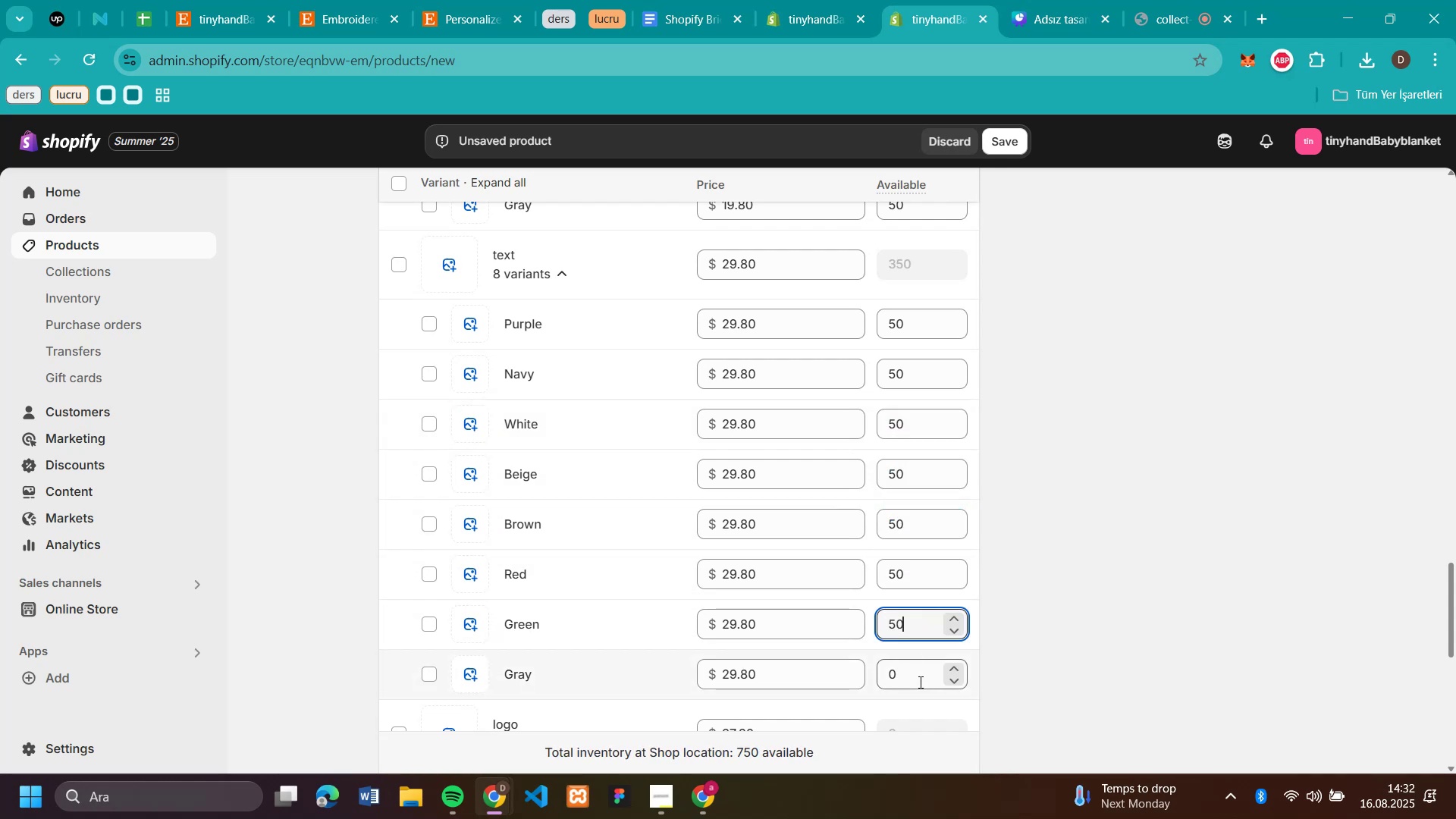 
left_click([919, 682])
 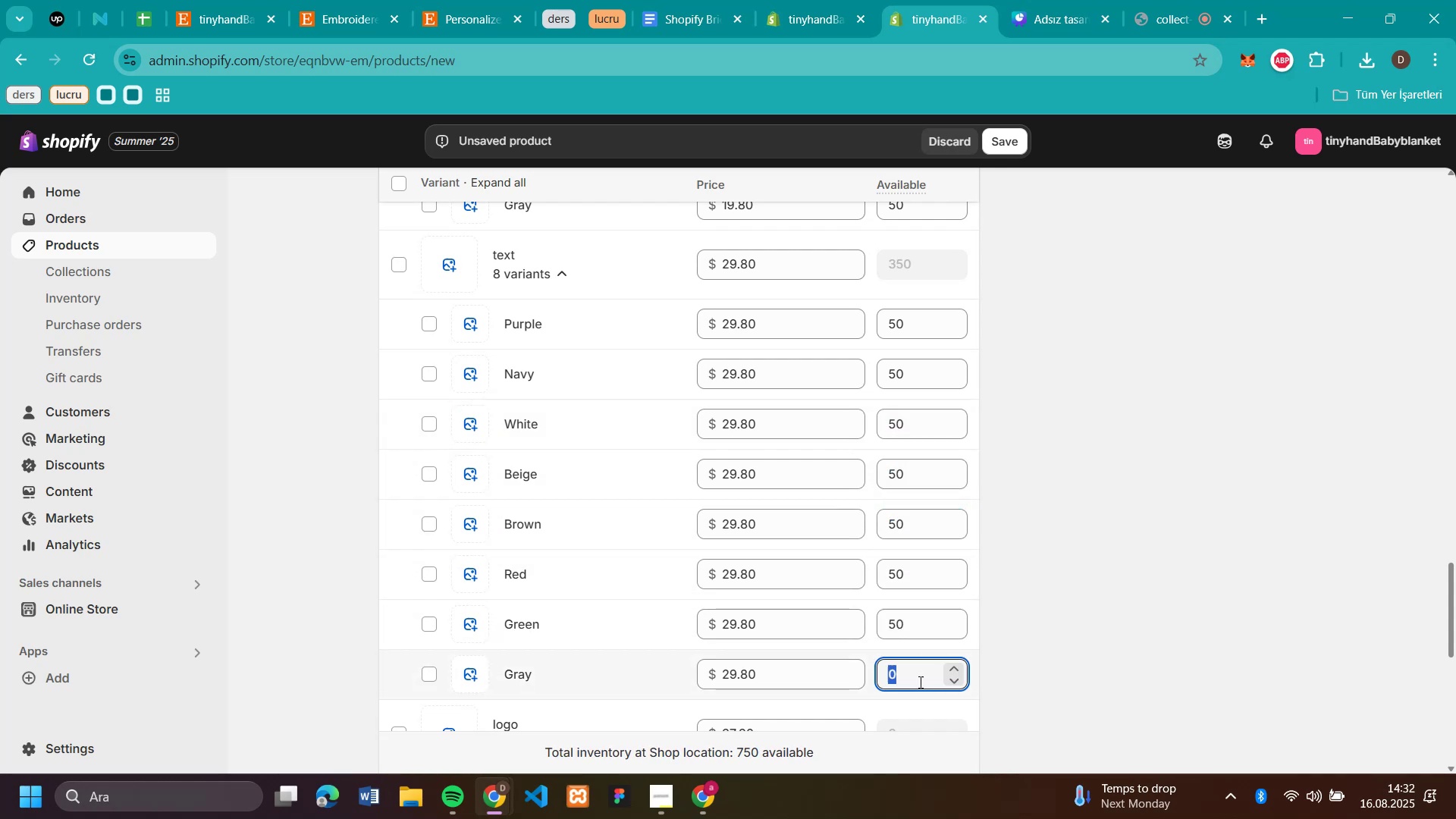 
key(Control+V)
 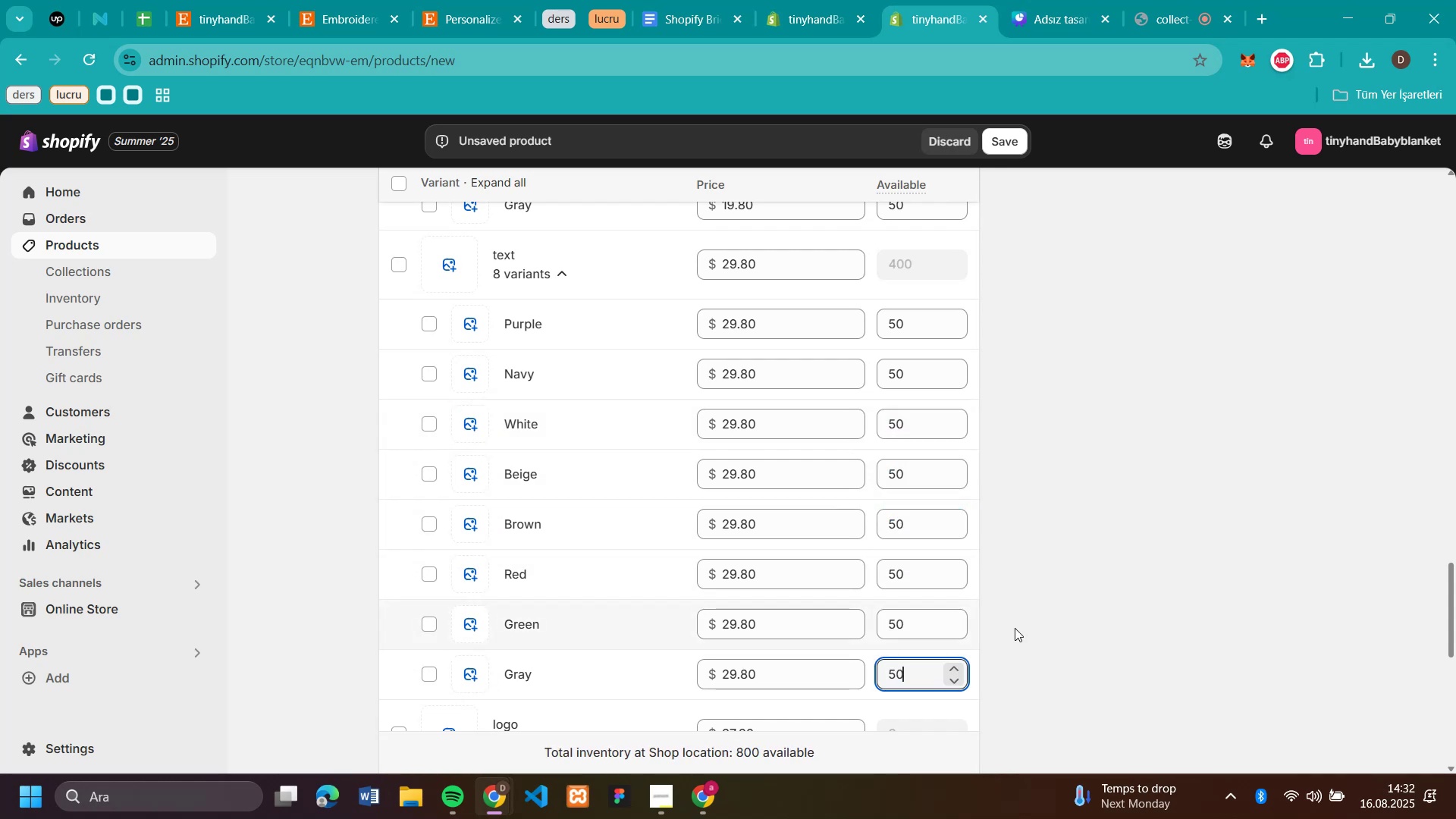 
left_click([1181, 572])
 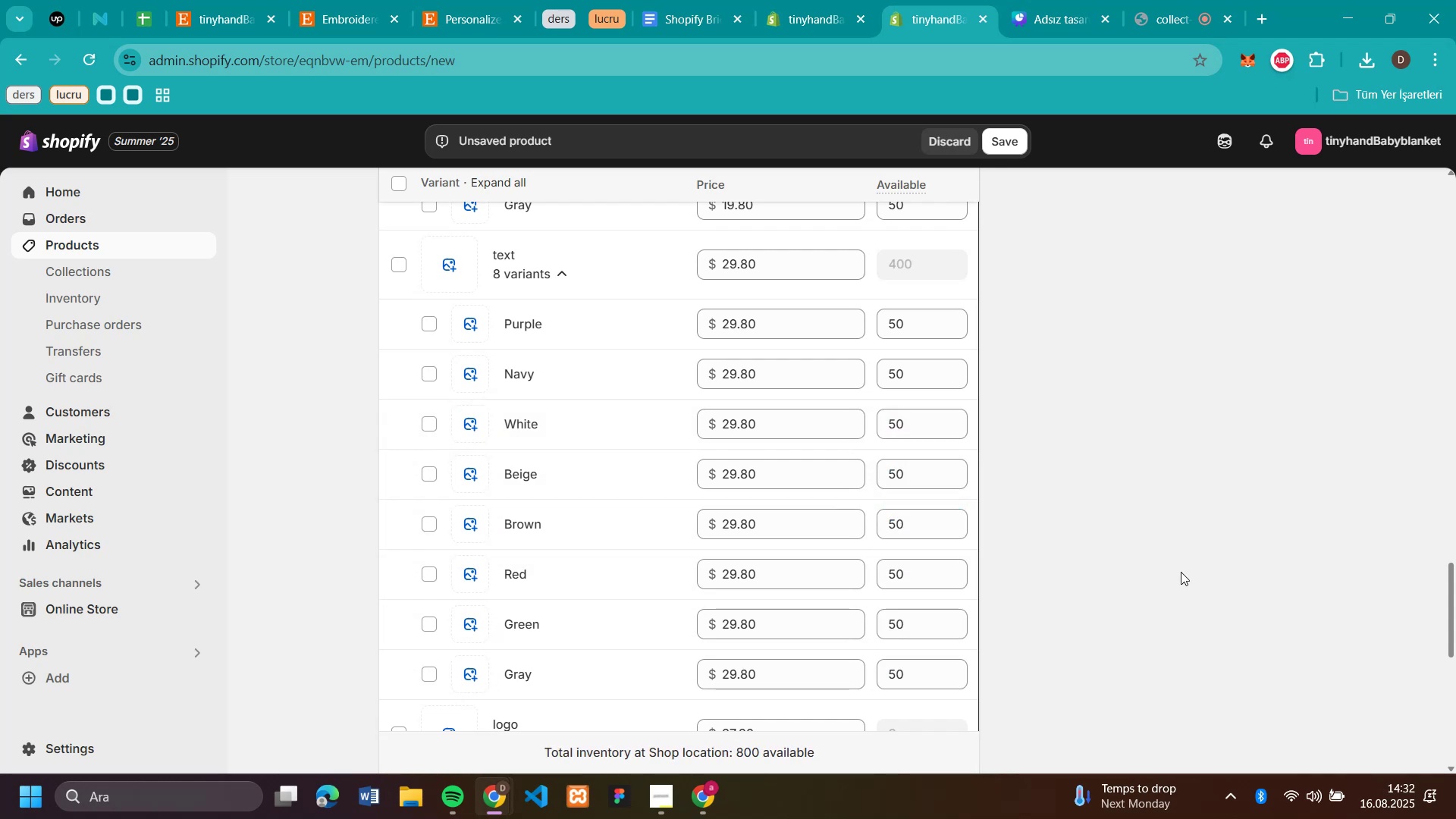 
scroll: coordinate [1183, 572], scroll_direction: down, amount: 4.0
 